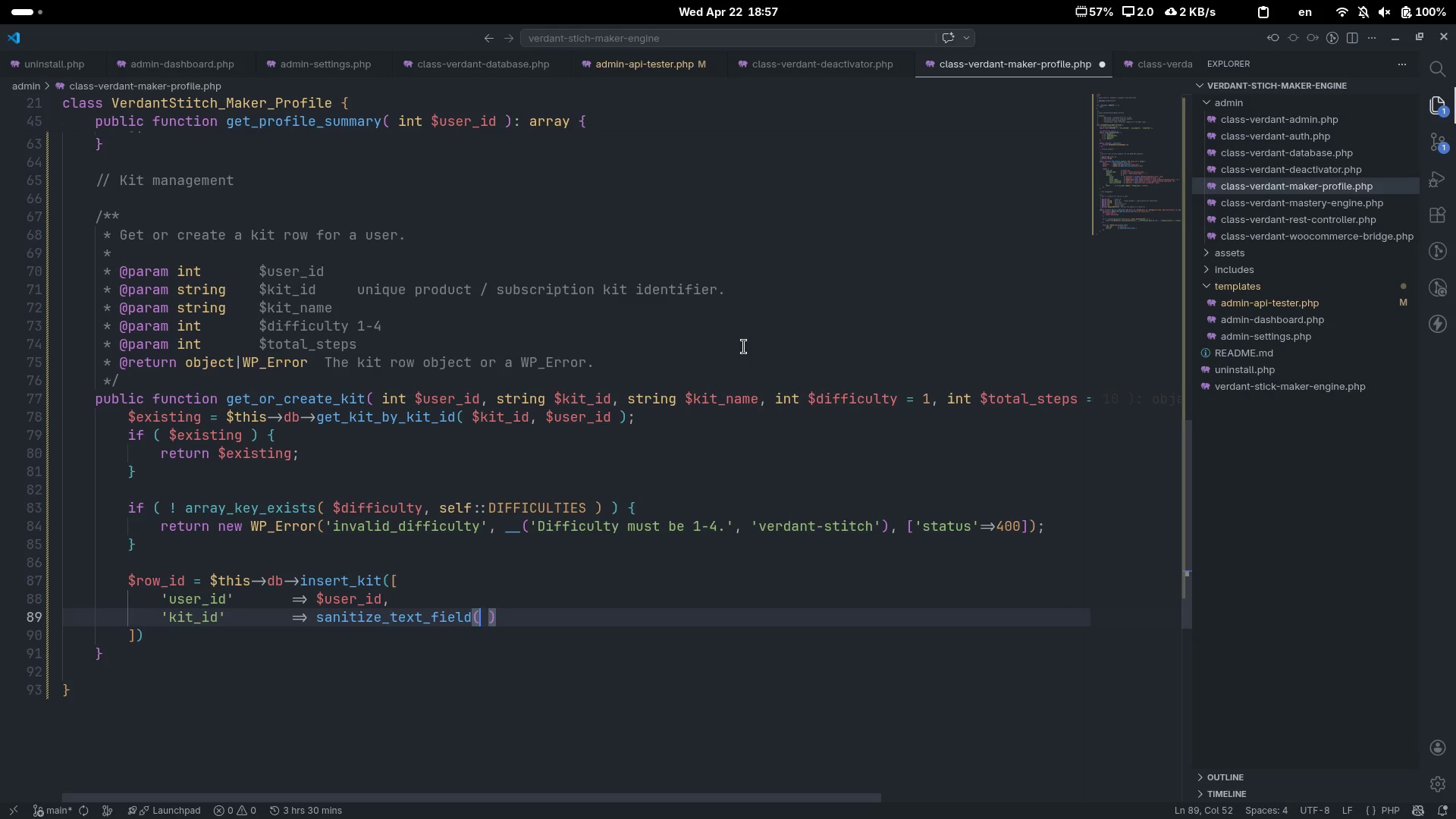 
type( $kit_)
key(Tab)
 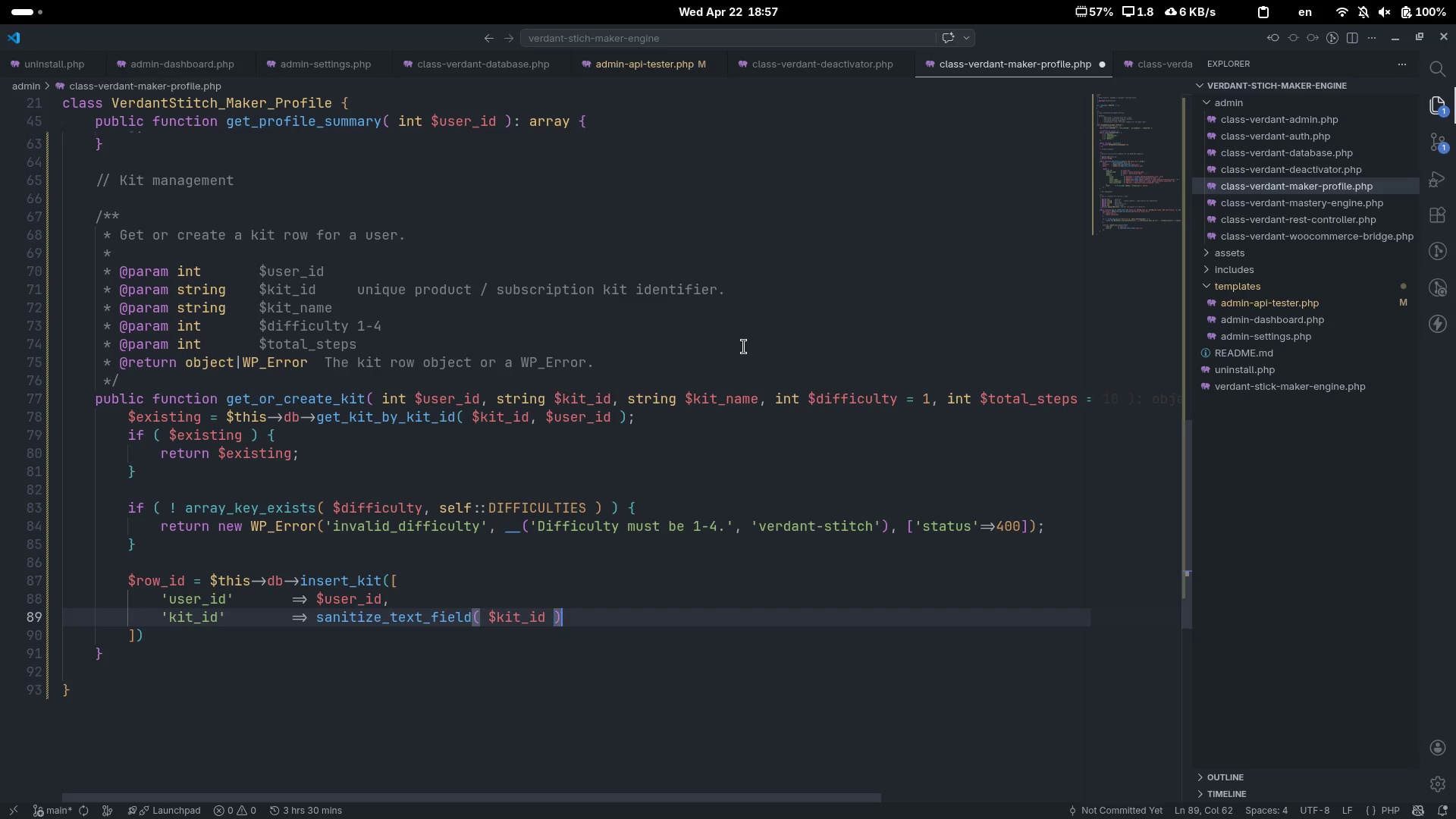 
 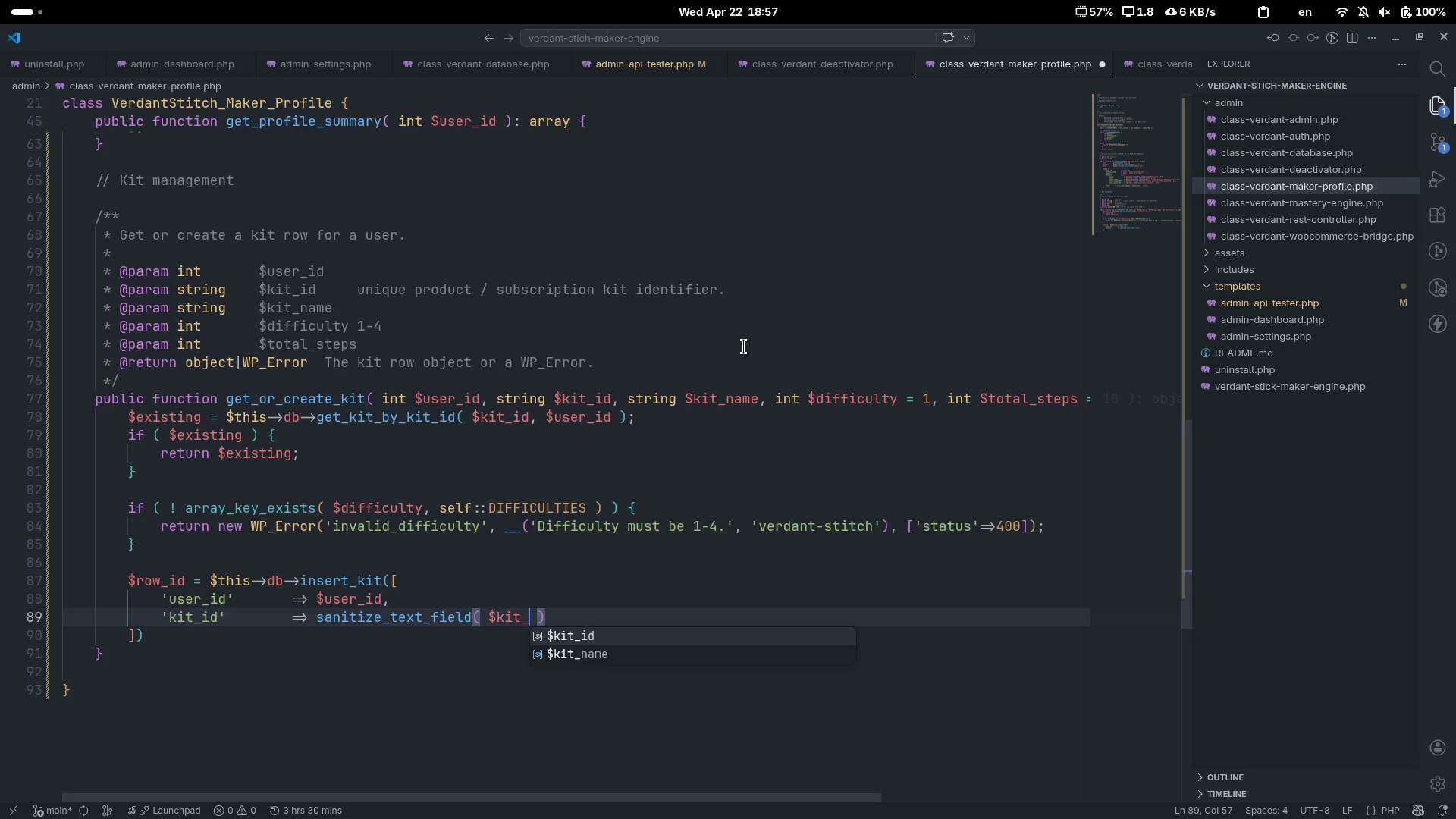 
key(ArrowRight)
 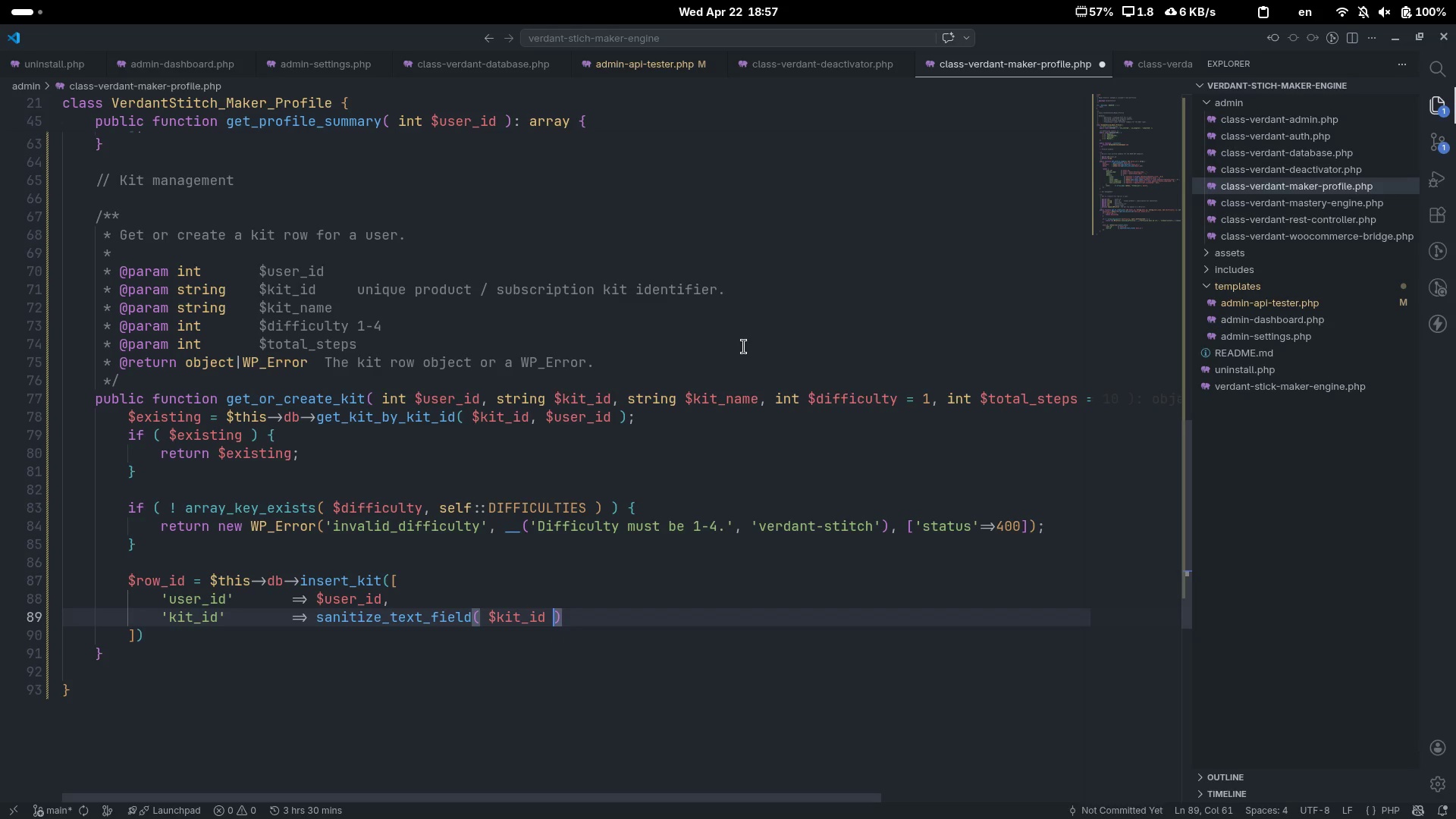 
key(ArrowRight)
 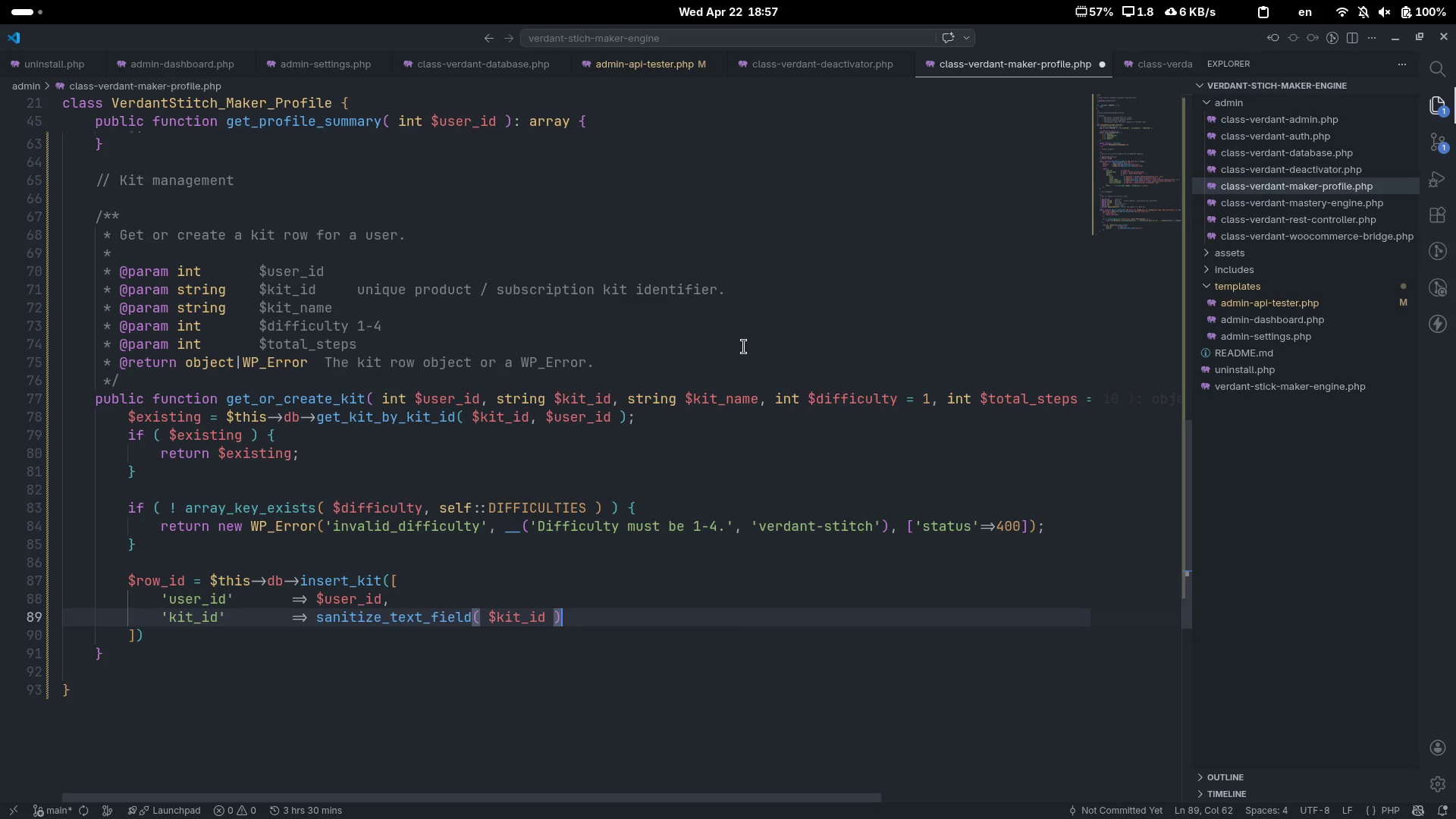 
key(Comma)
 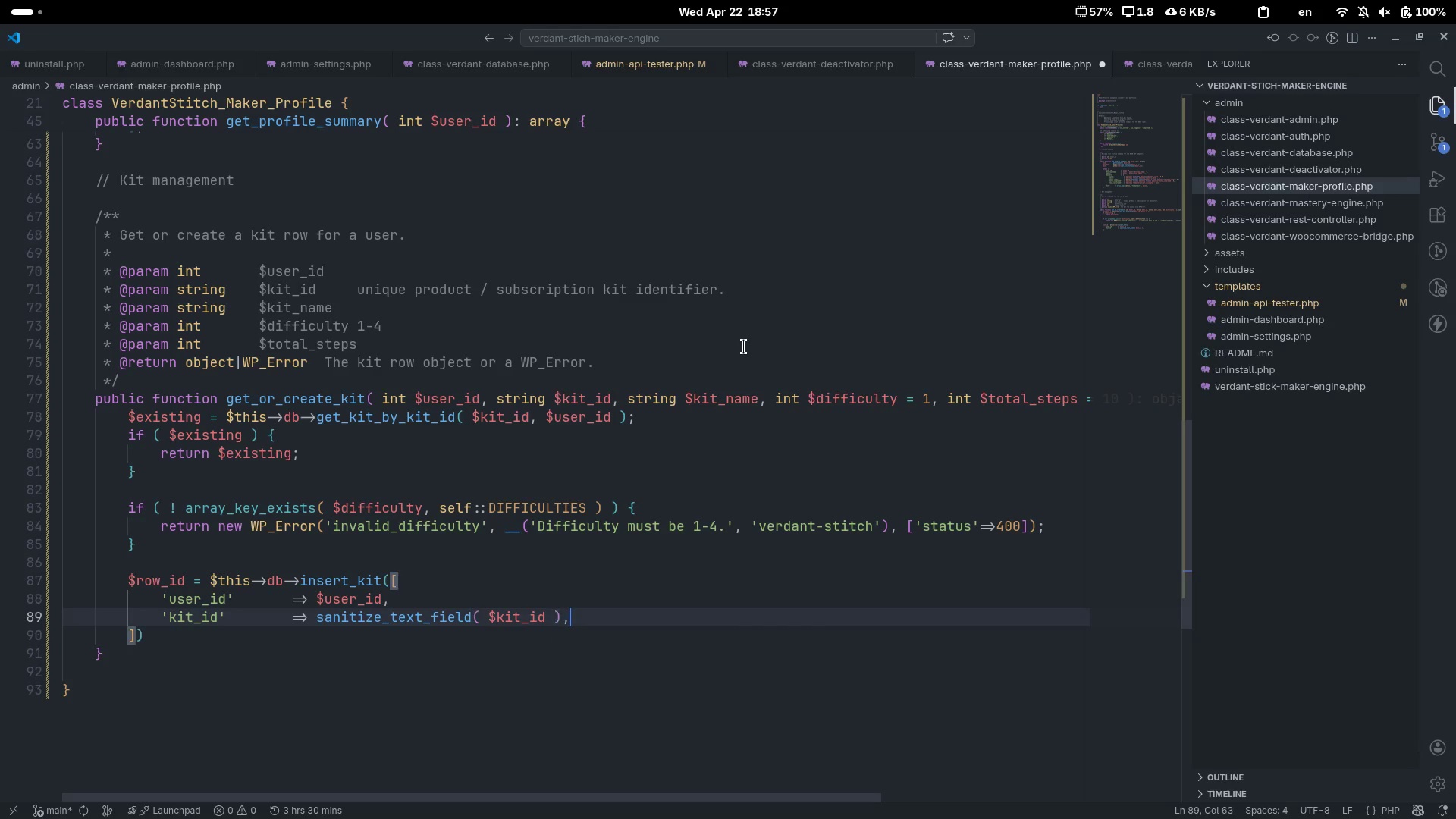 
key(Enter)
 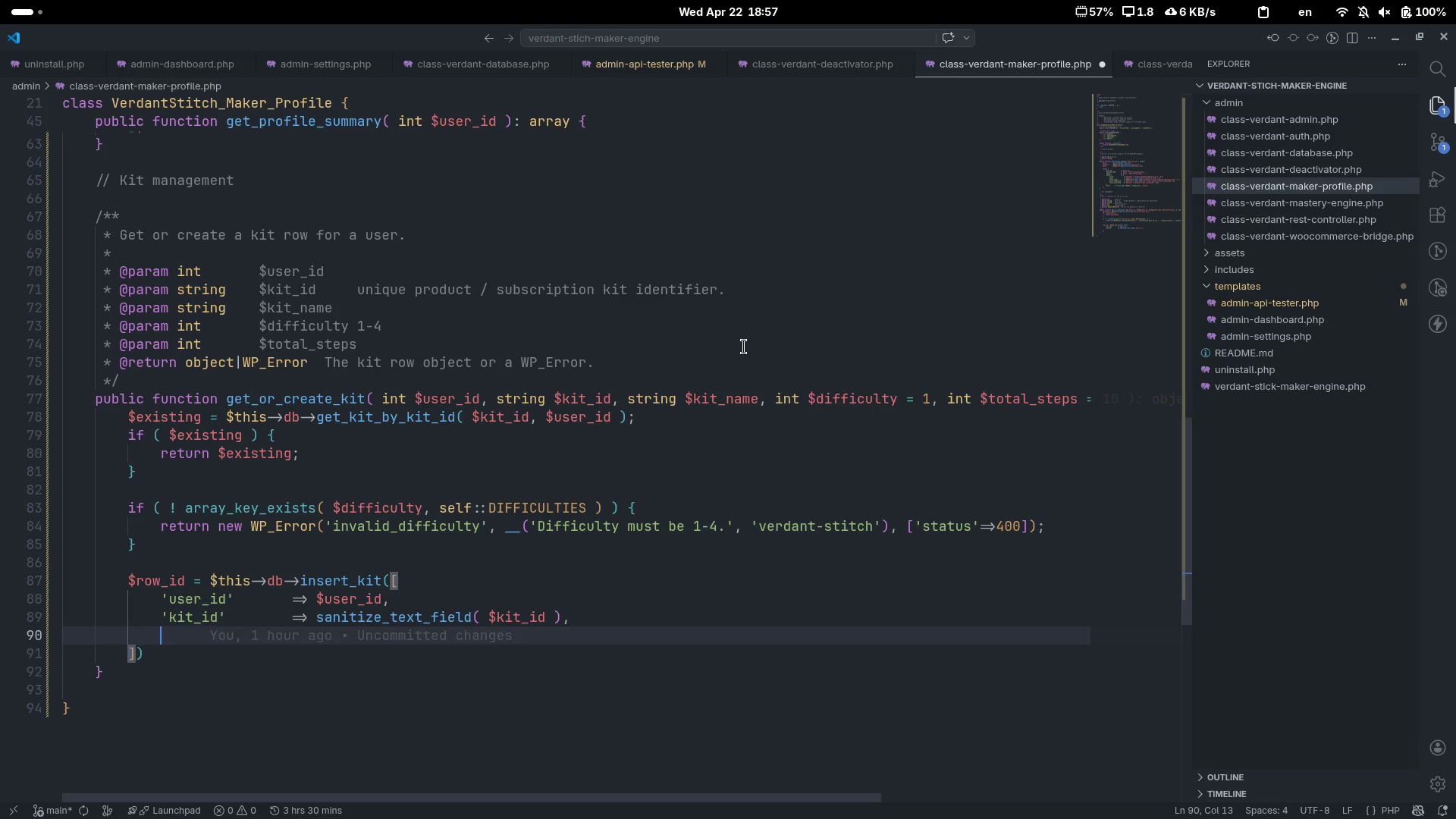 
type('kit_name)
 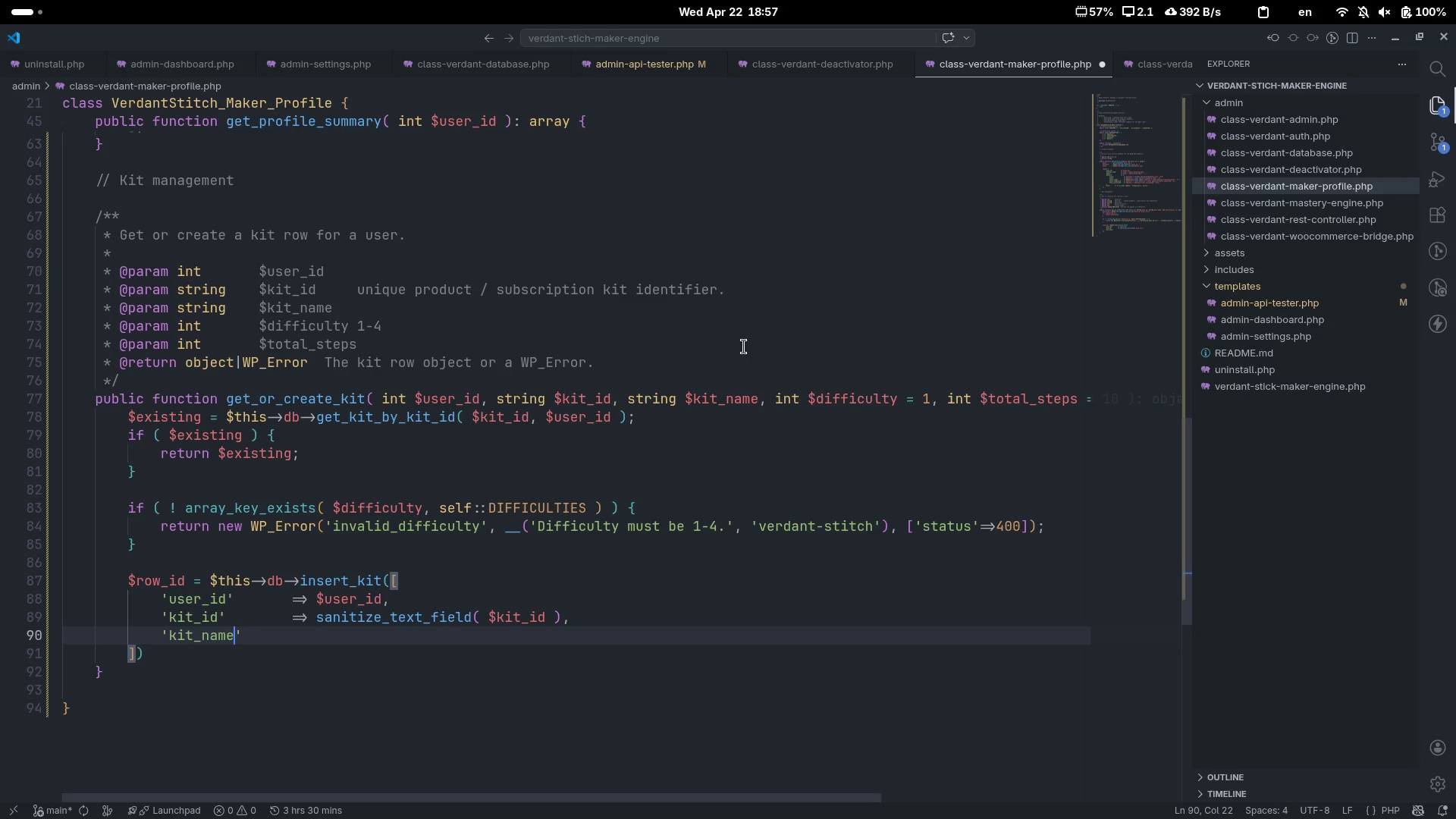 
key(ArrowRight)
 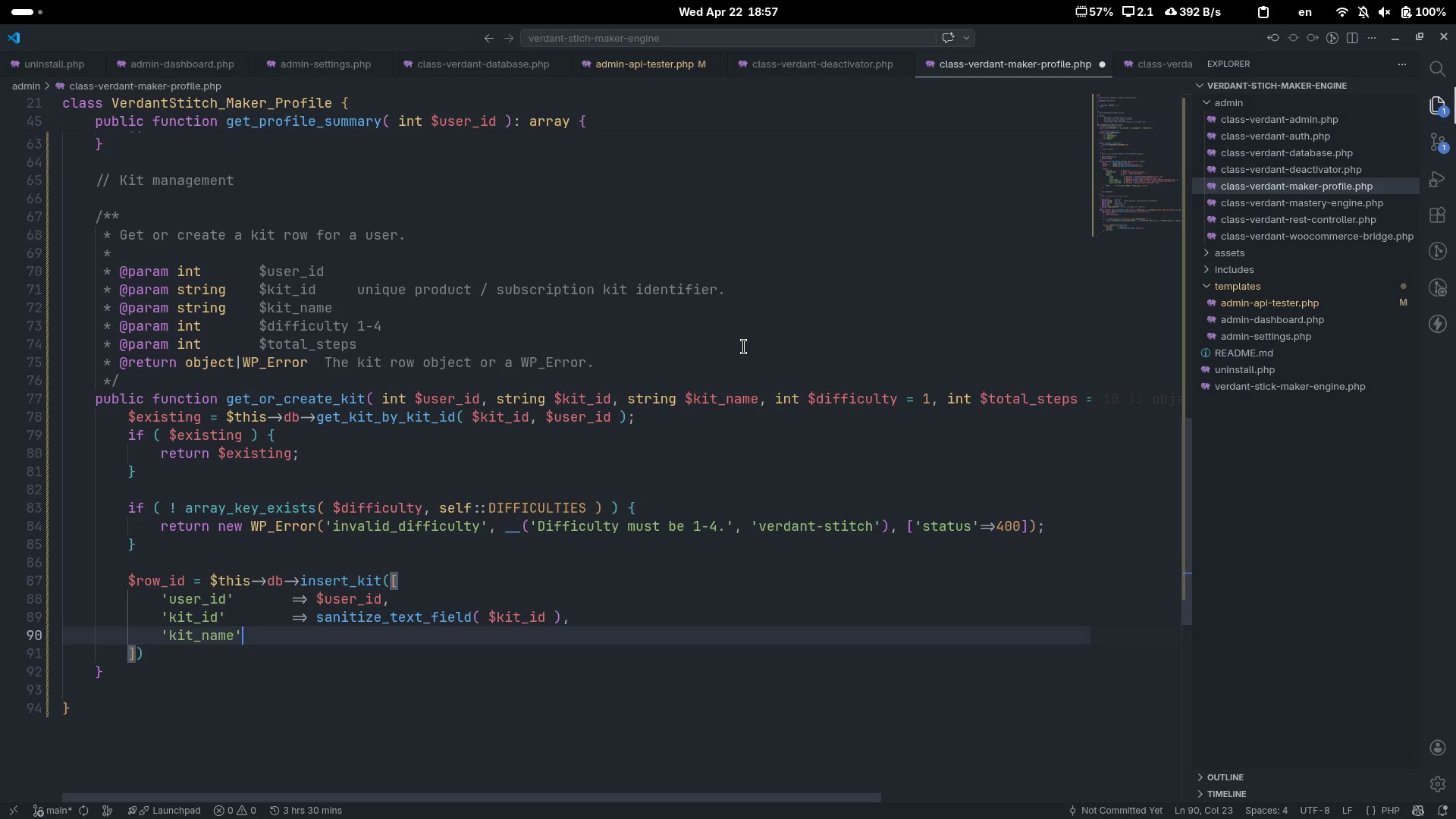 
key(Tab)
key(Tab)
type(=> sanitize_text_field( )
 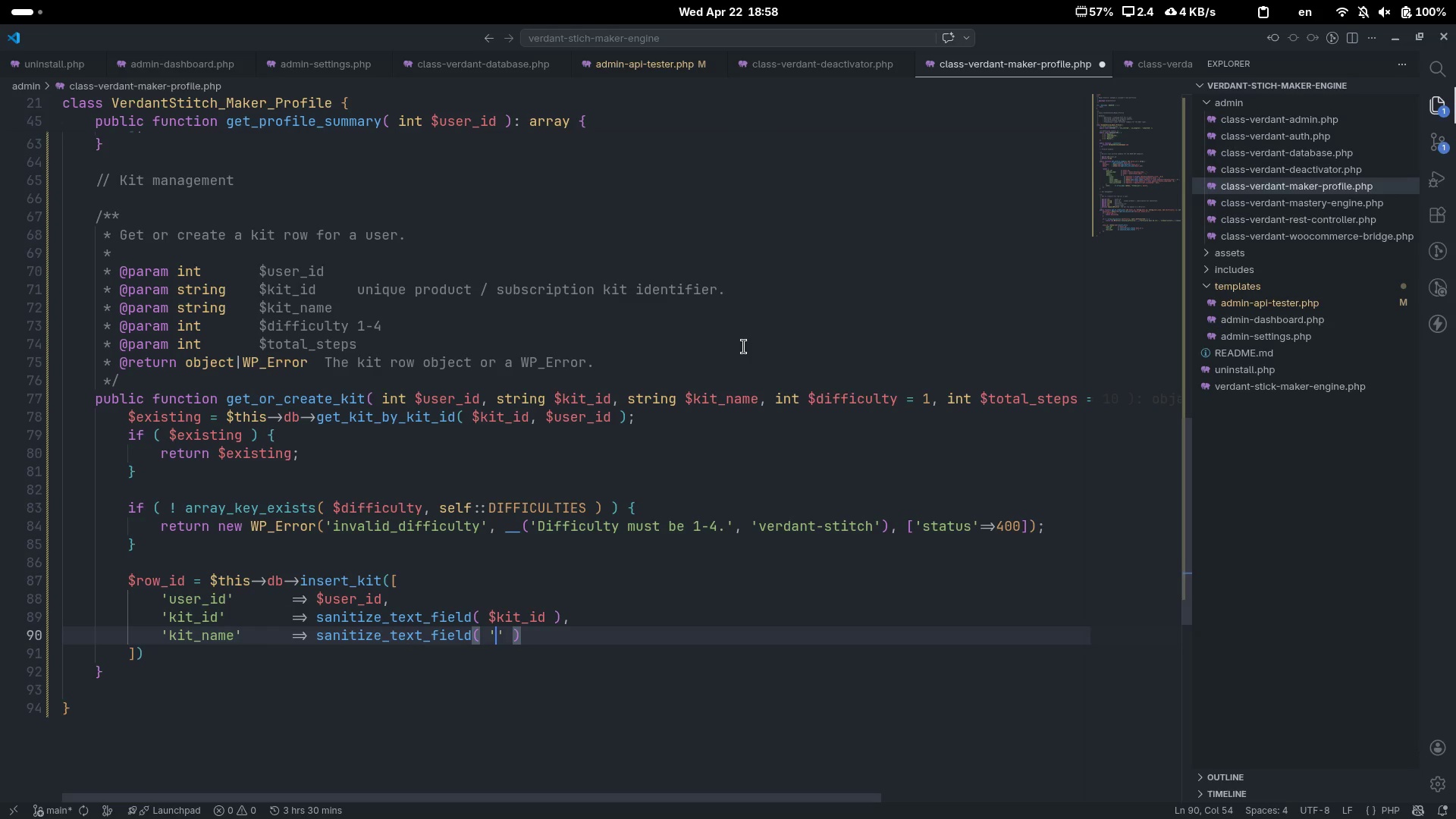 
 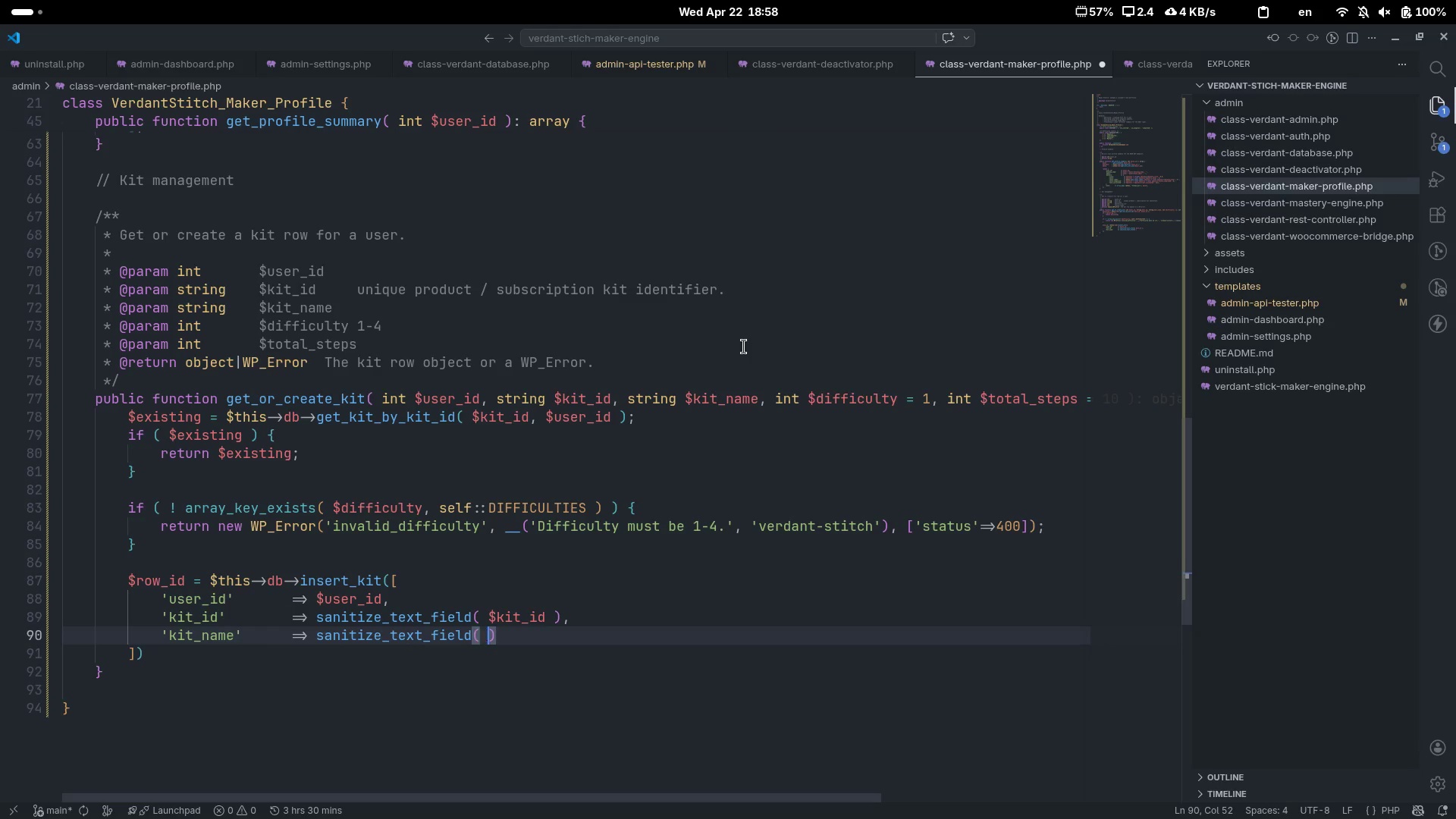 
key(ArrowLeft)
 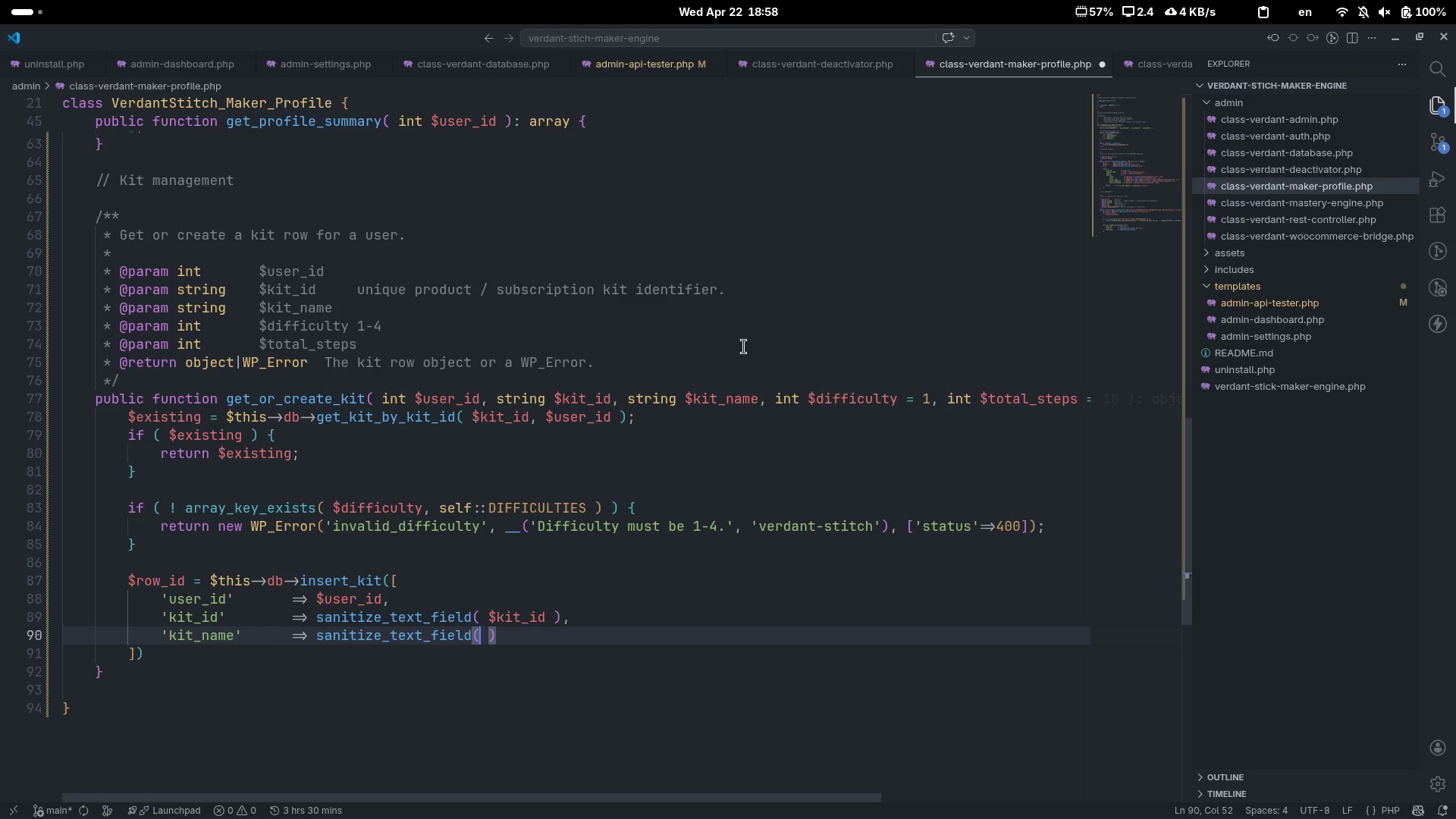 
type( ')
key(Backspace)
type($kit_name)
 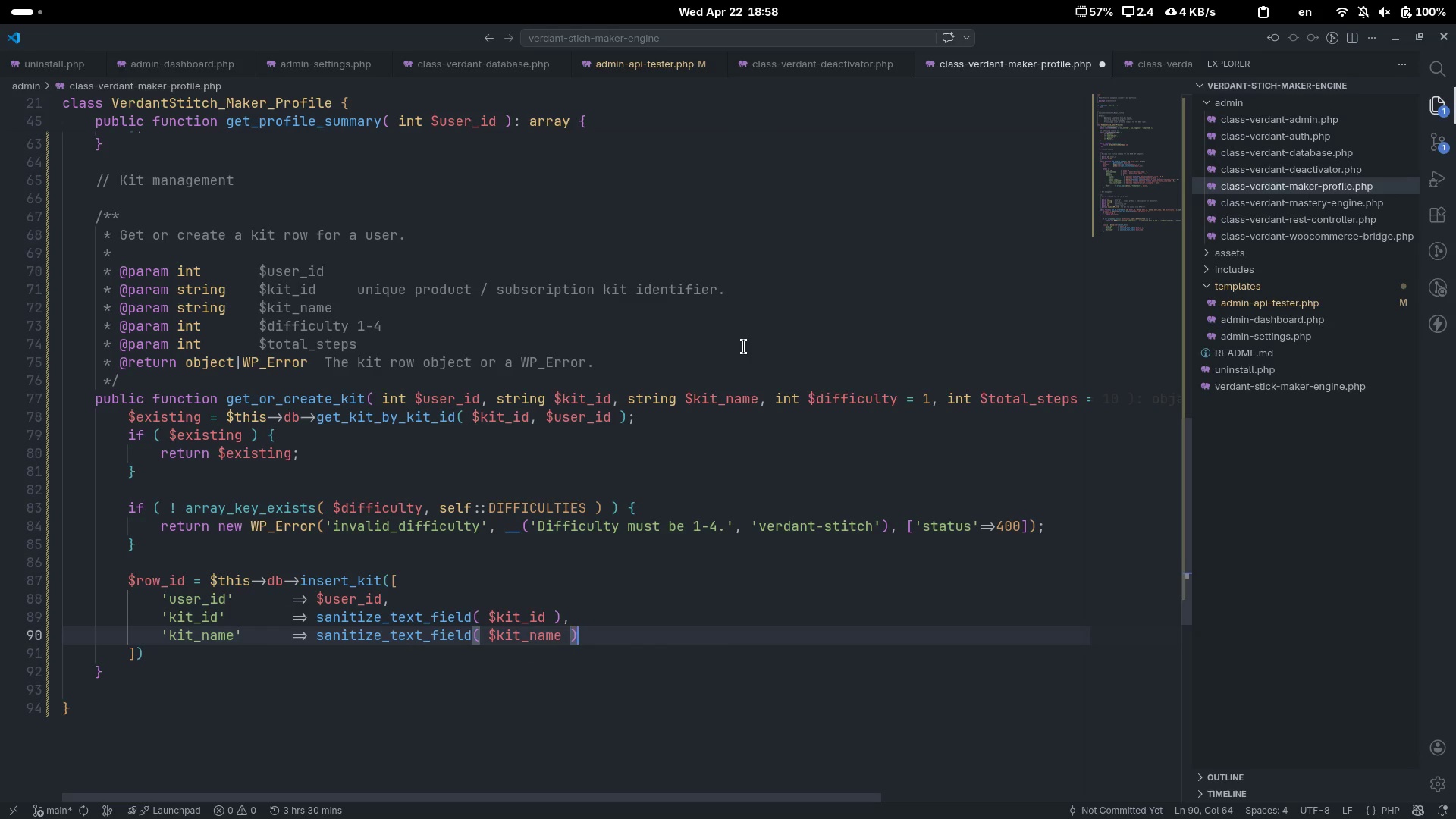 
 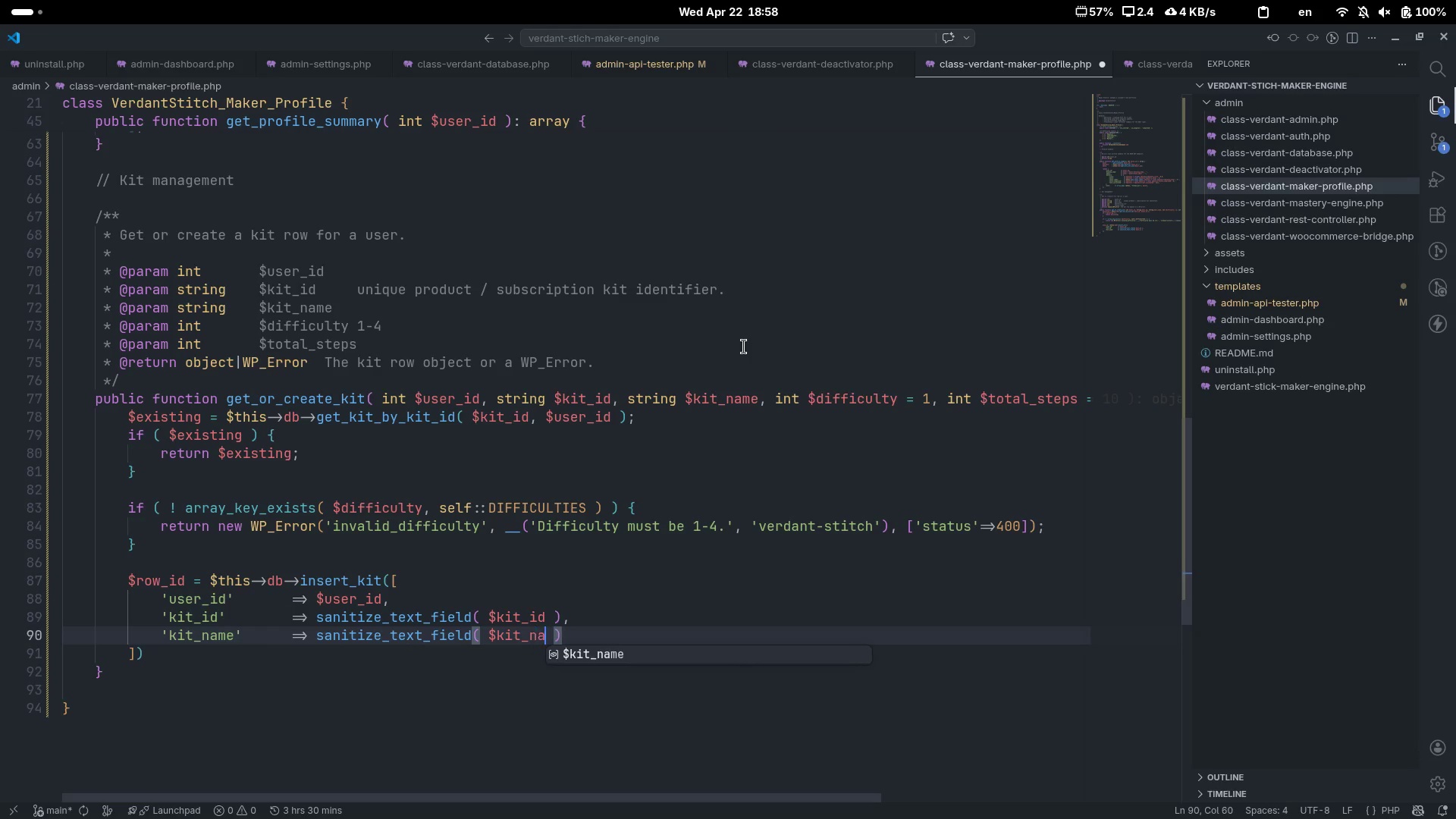 
key(ArrowRight)
 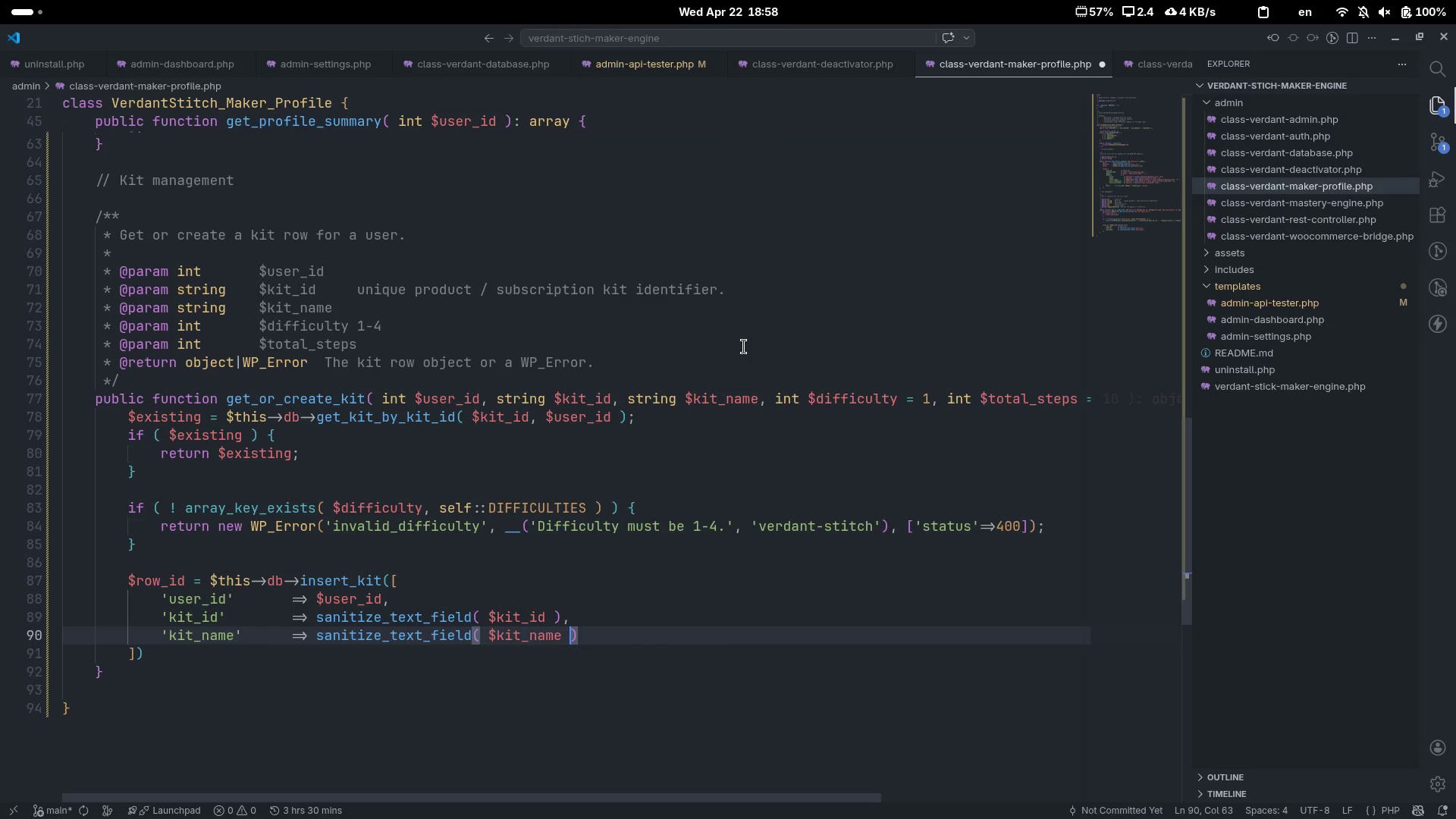 
key(ArrowRight)
 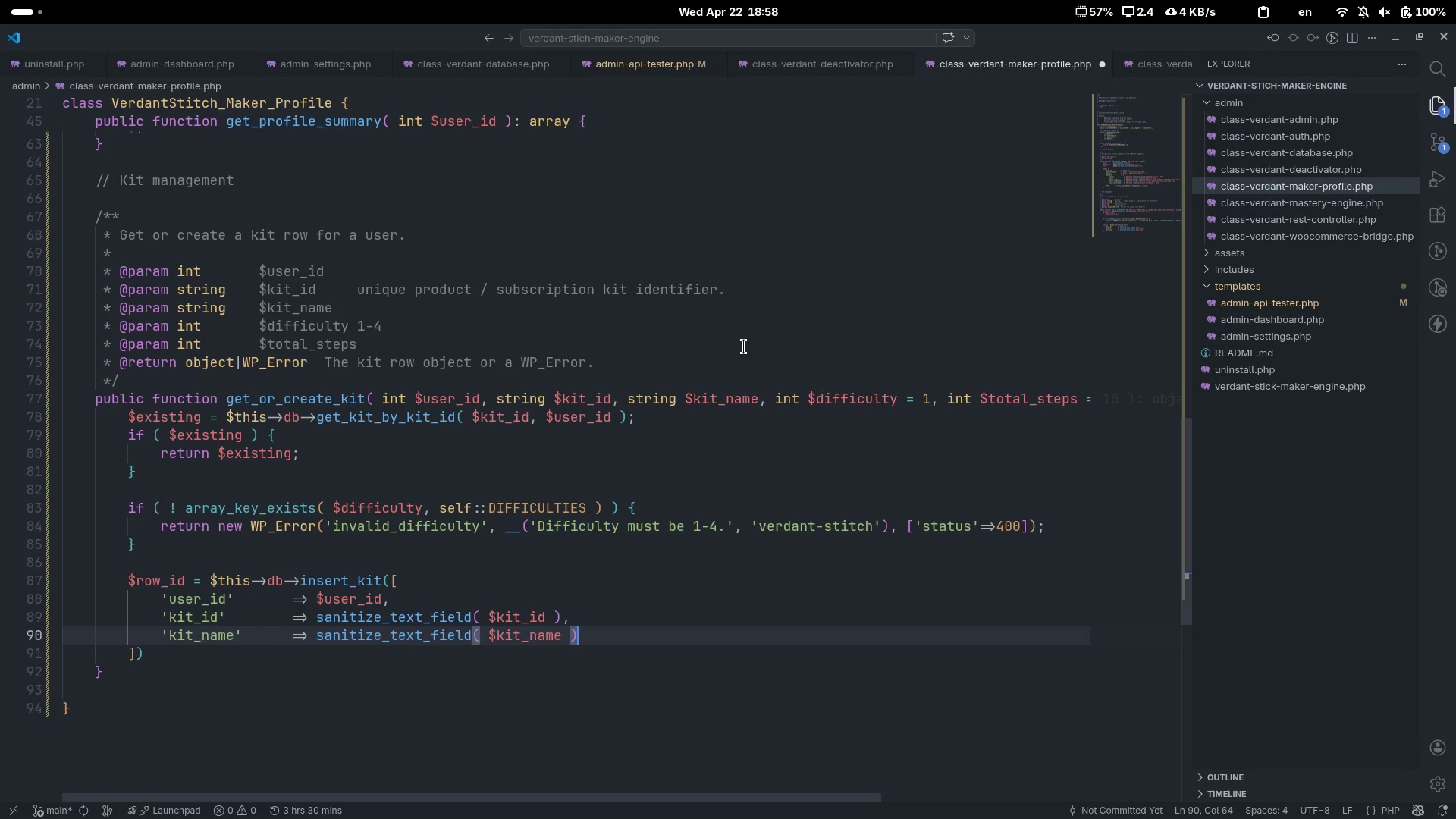 
key(Comma)
 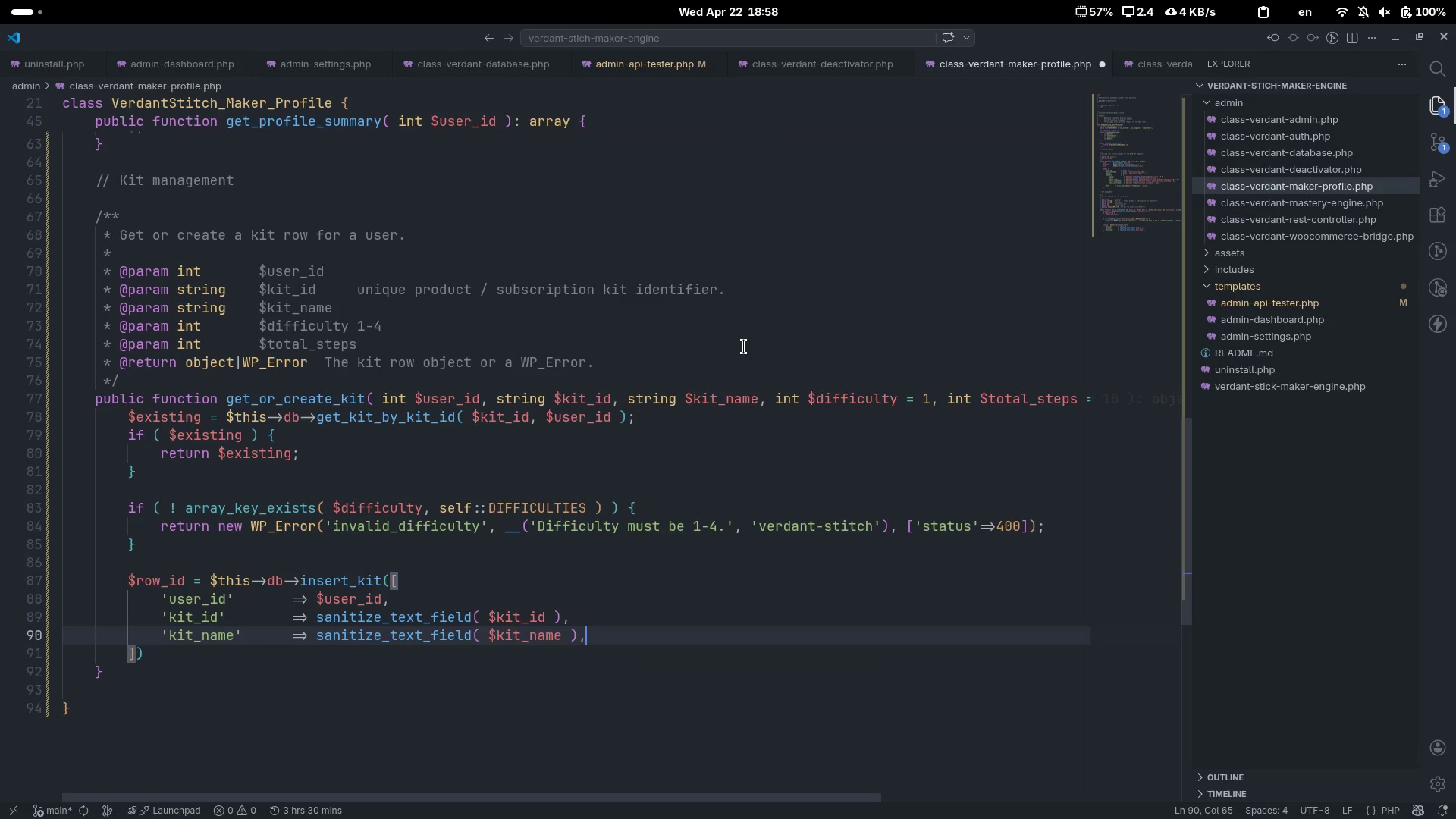 
key(Enter)
 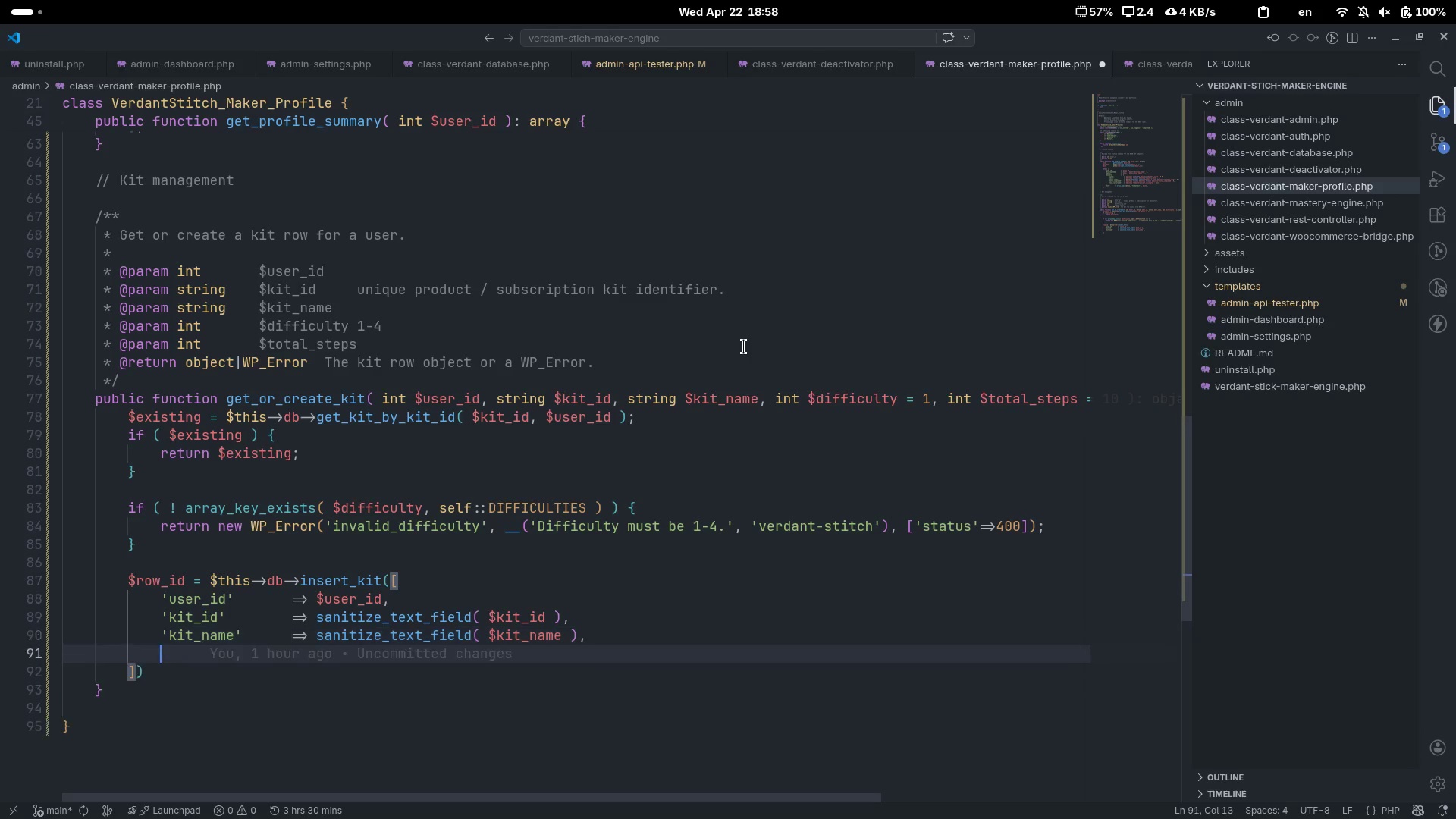 
type('difficulty)
 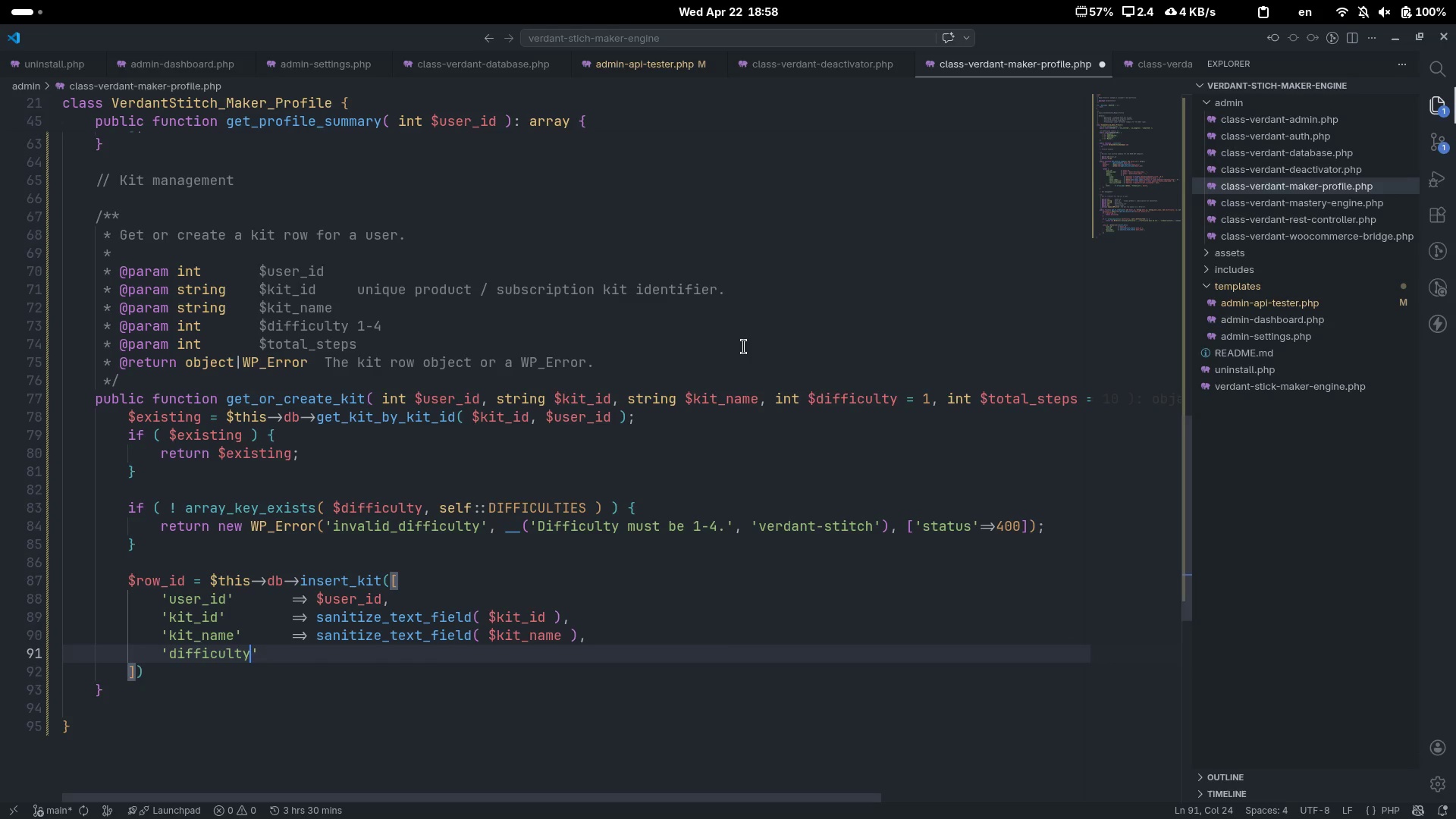 
key(ArrowRight)
 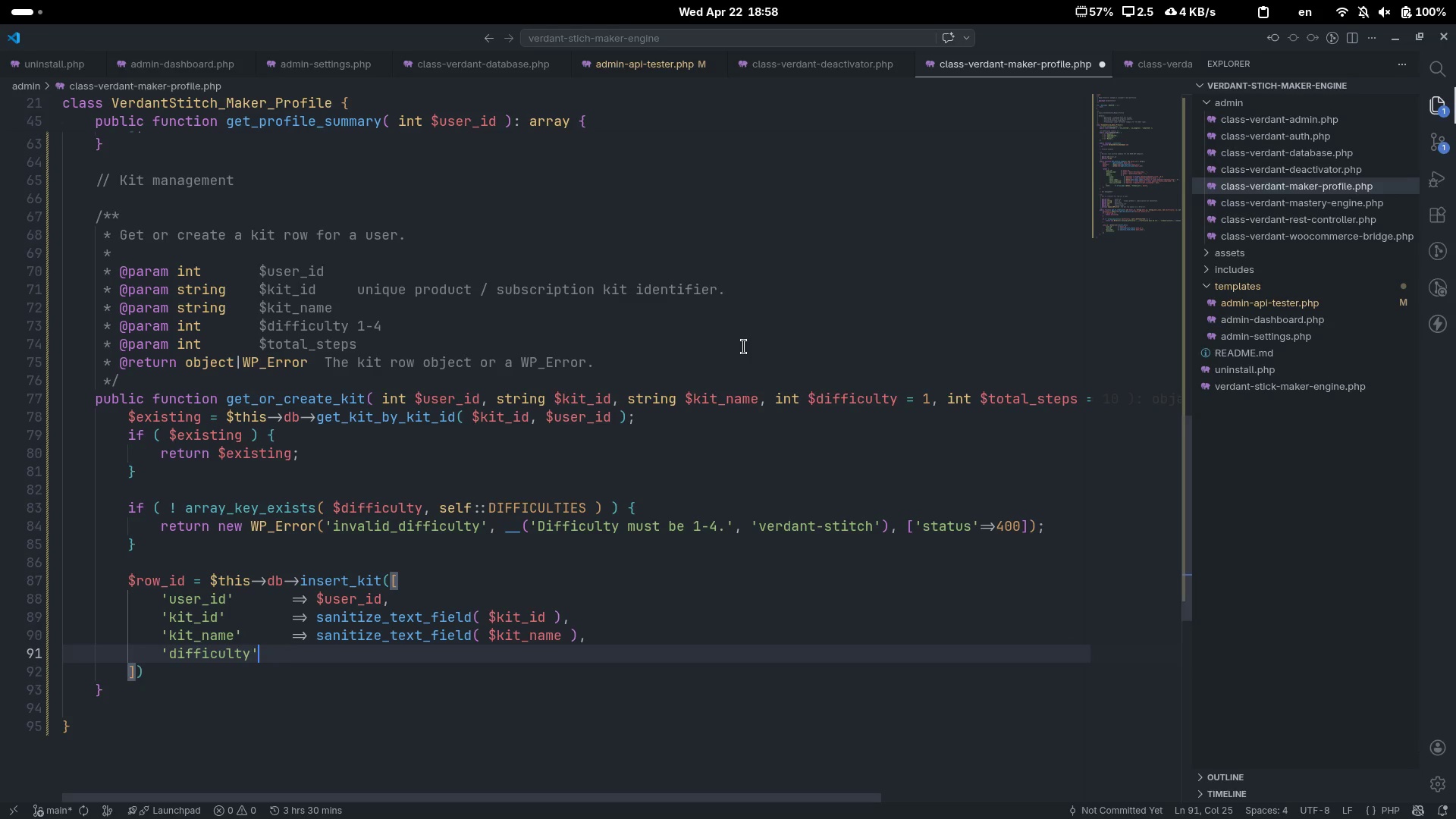 
key(Tab)
 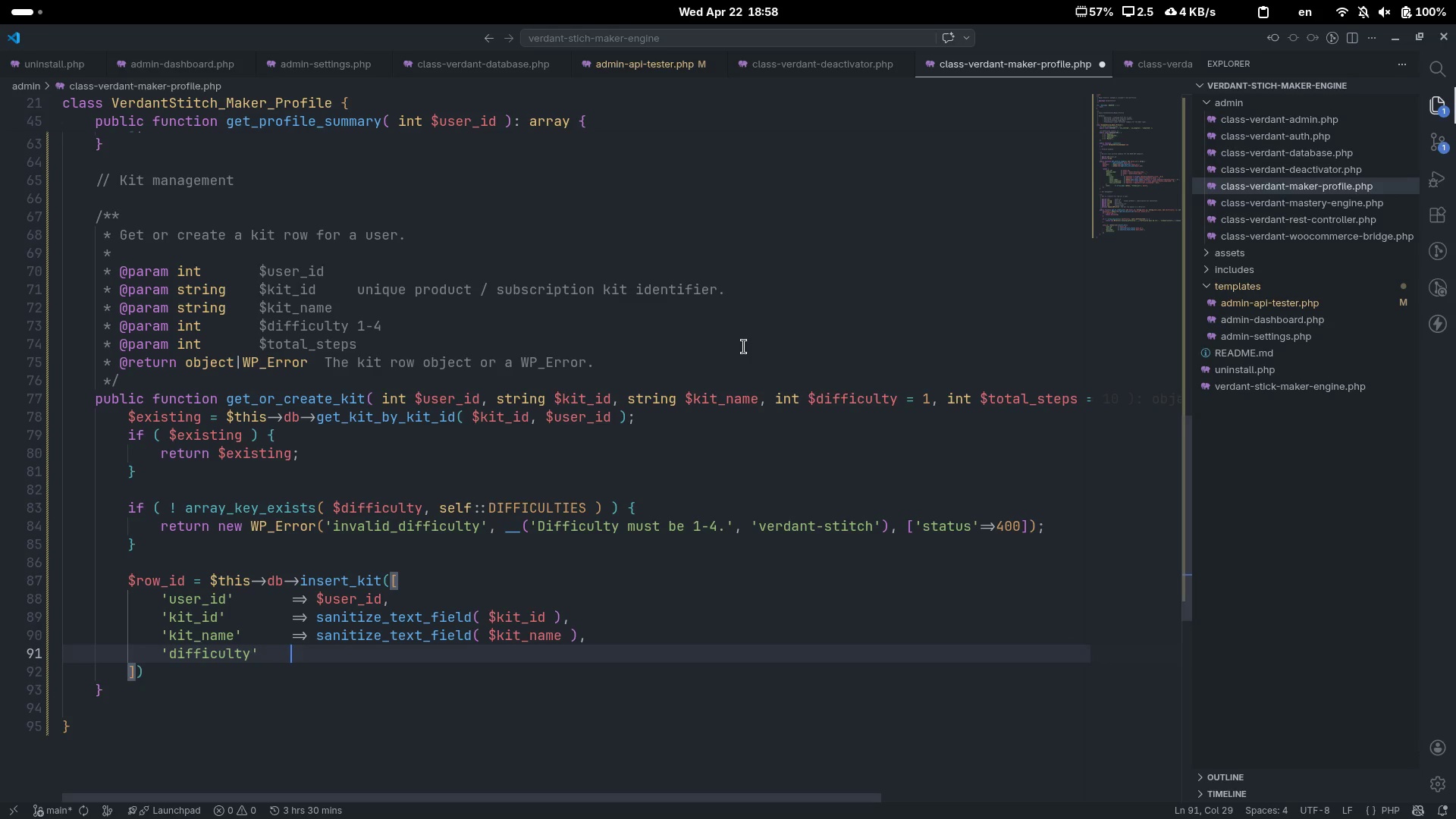 
key(Equal)
 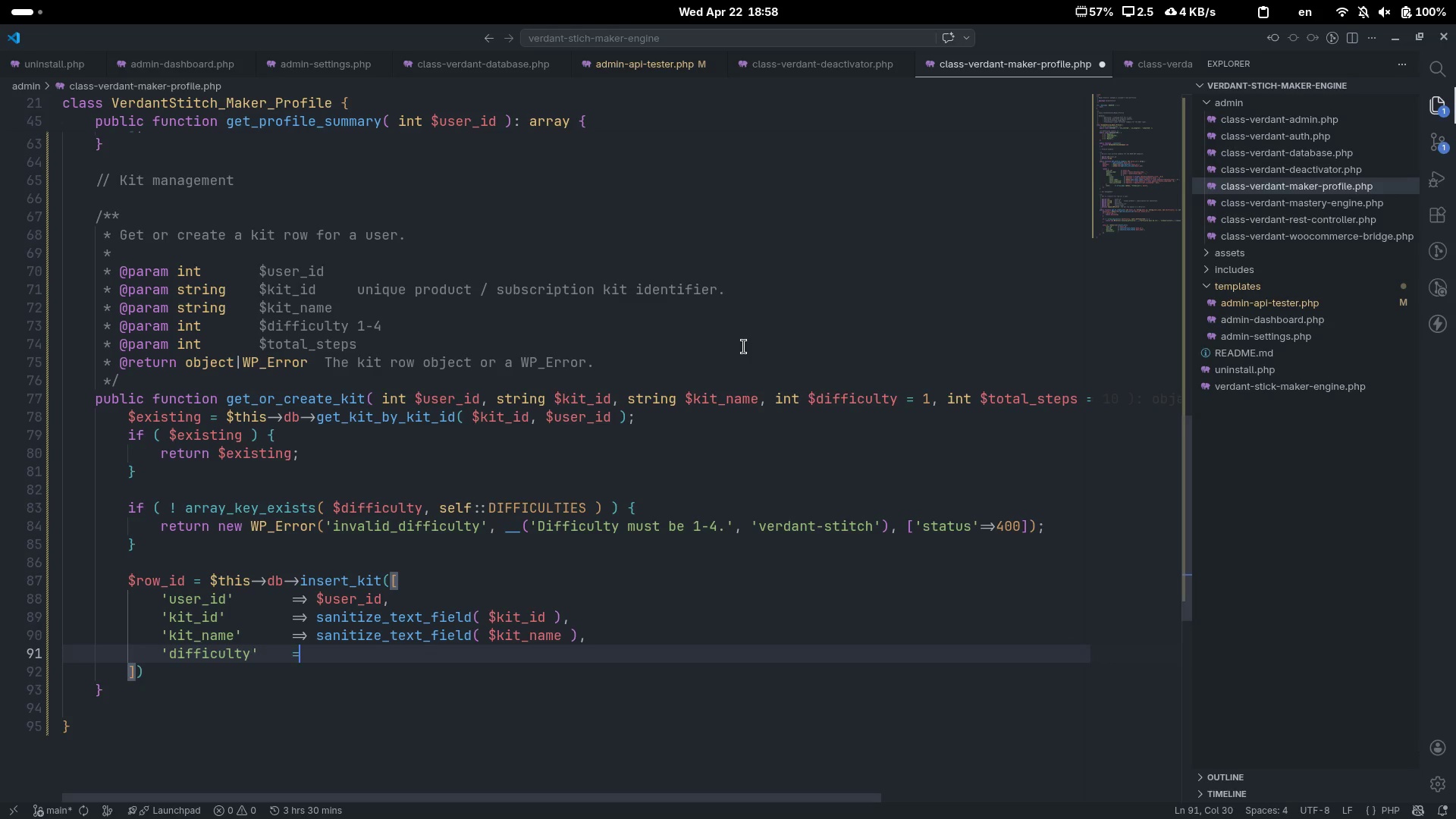 
key(Shift+ShiftLeft)
 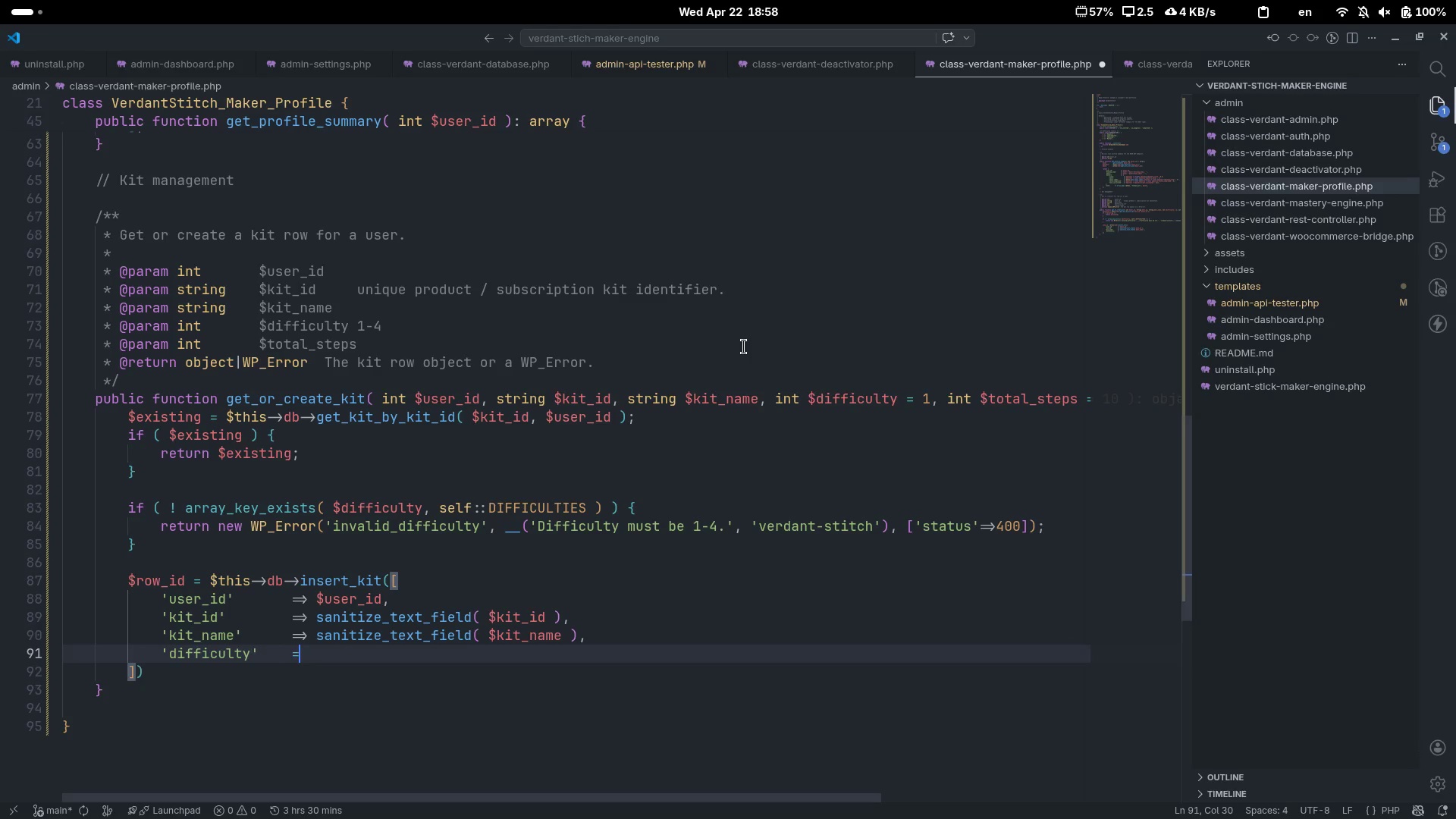 
key(Shift+Period)
 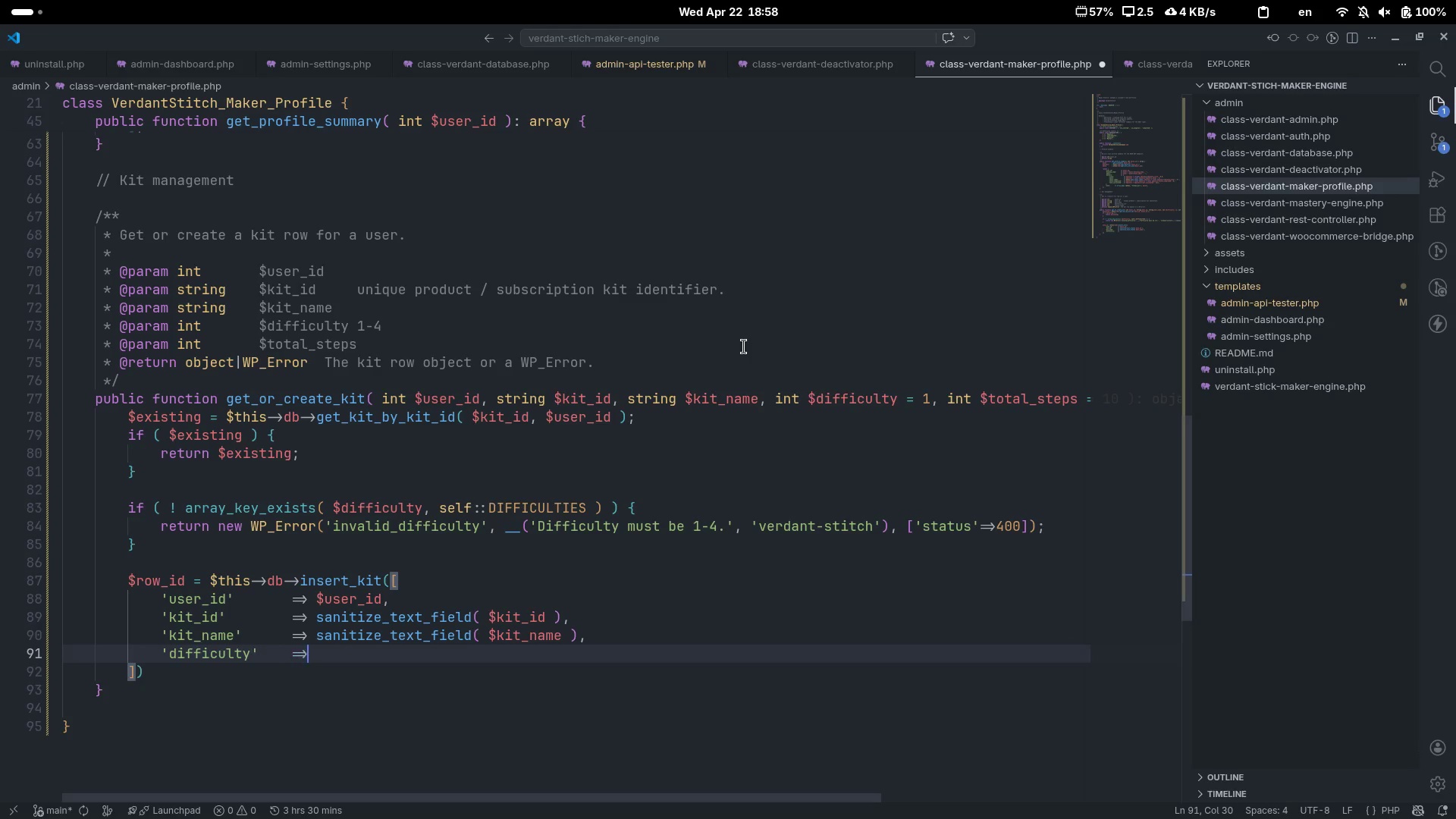 
key(Shift+Space)
 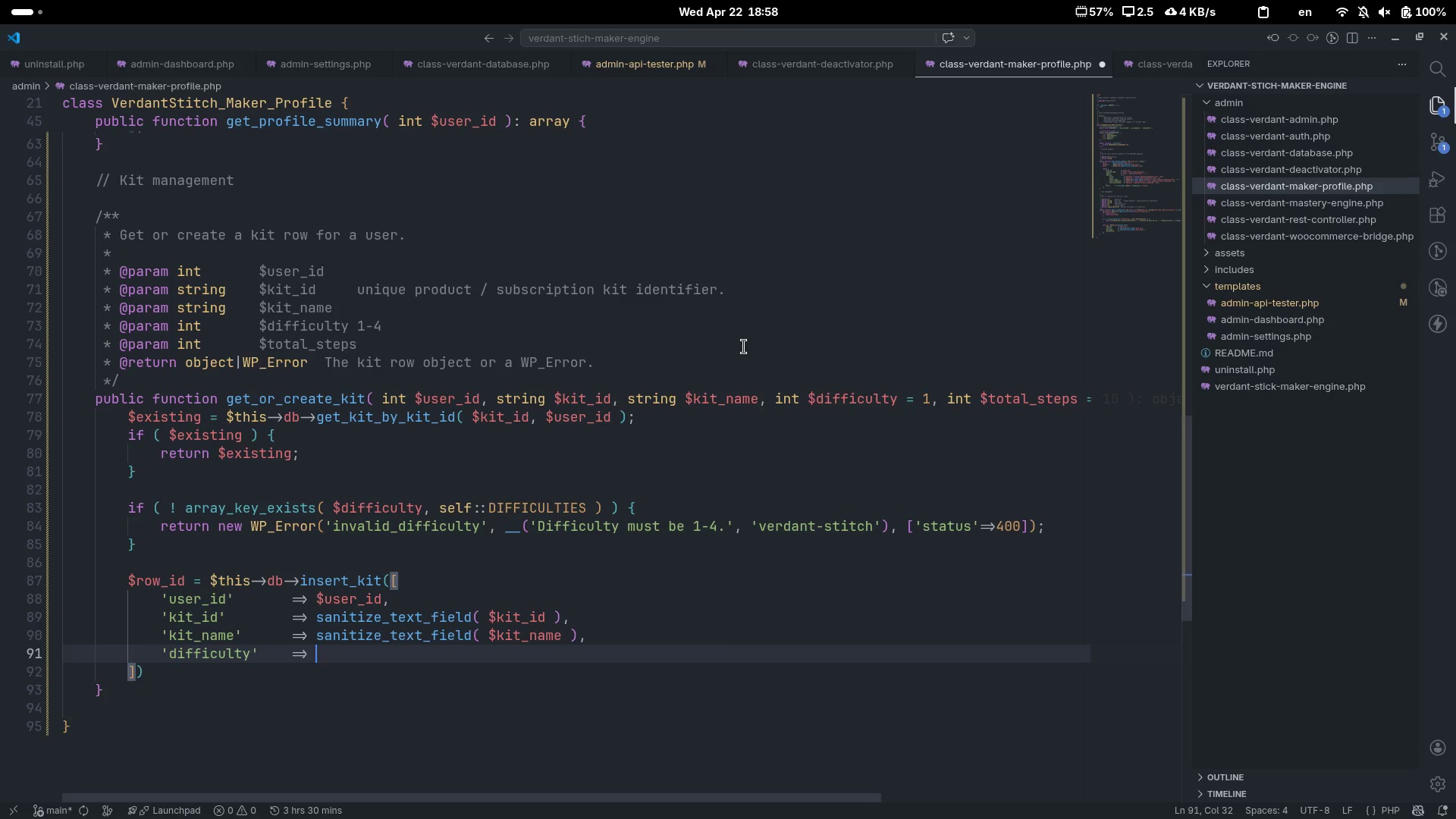 
key(ArrowLeft)
 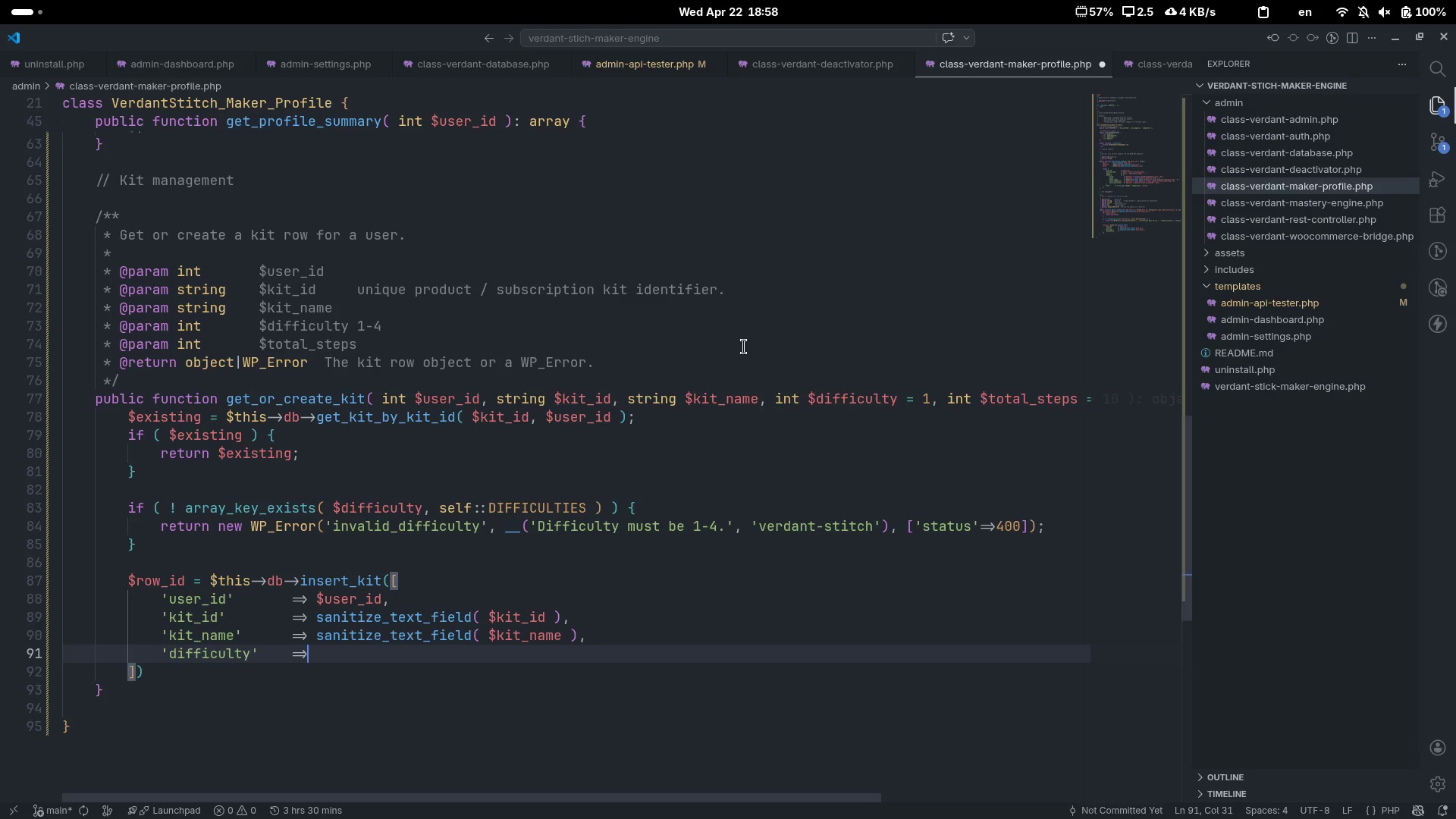 
key(ArrowLeft)
 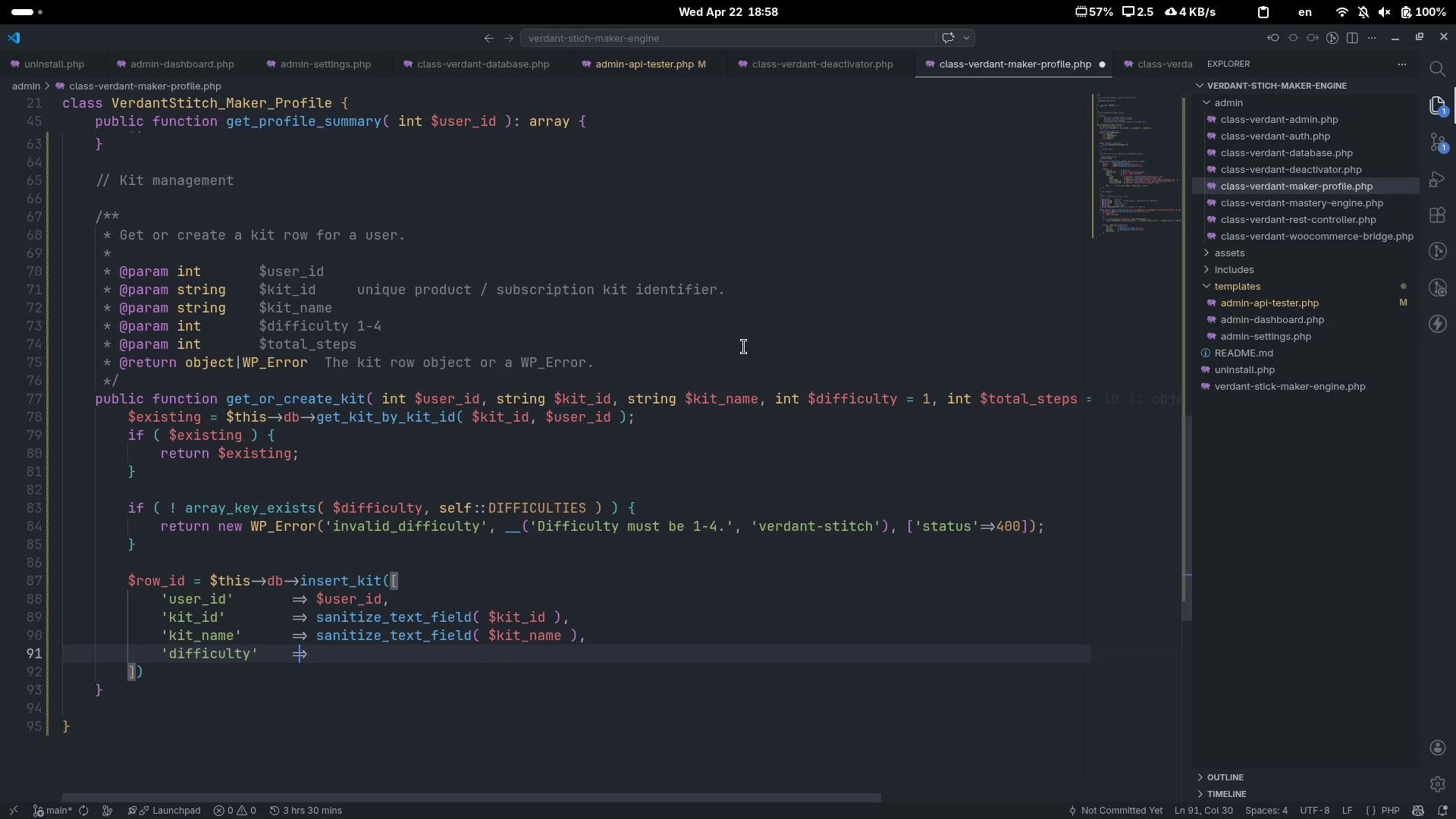 
hold_key(key=ArrowLeft, duration=0.53)
 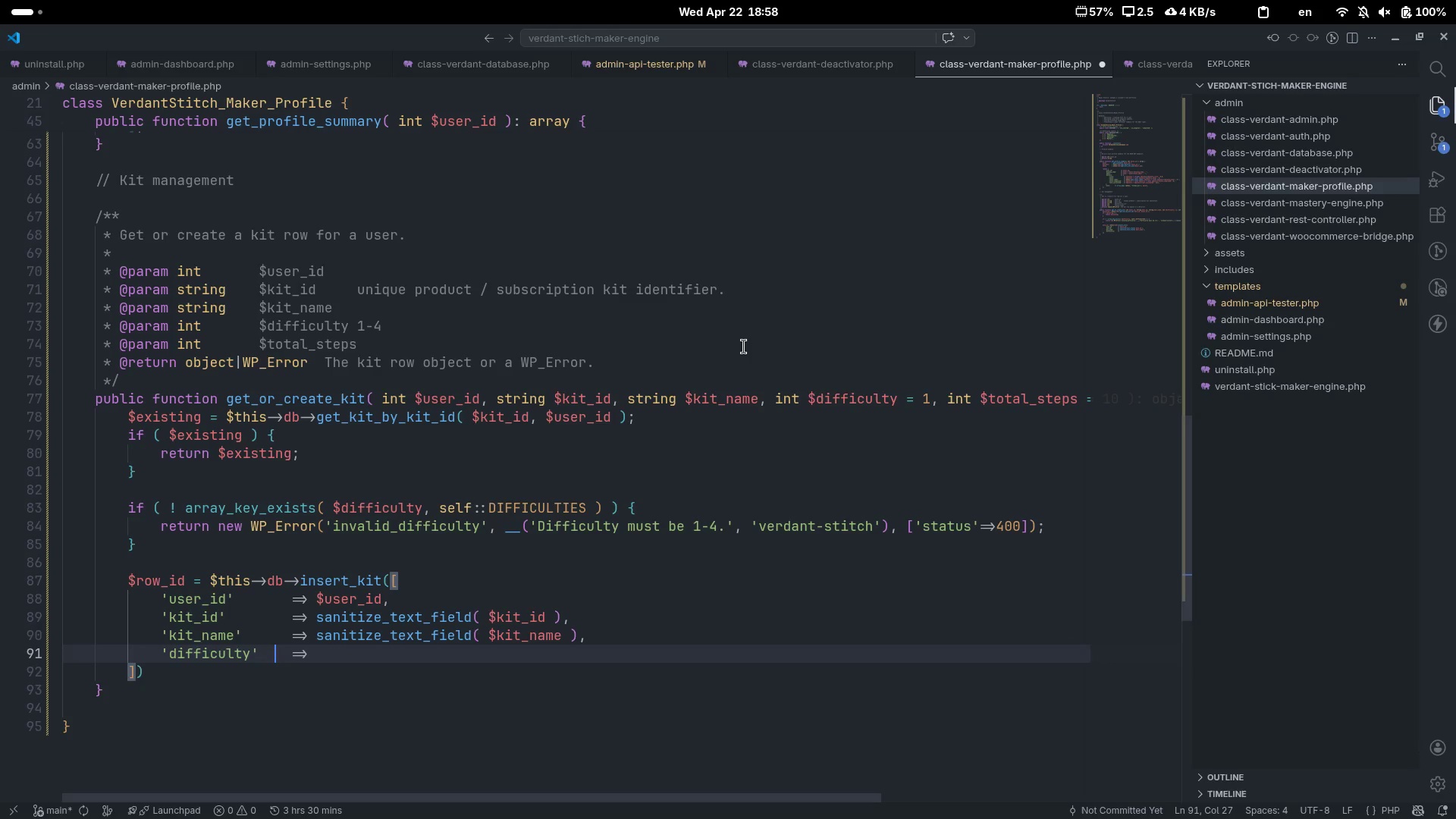 
key(Control+ArrowRight)
 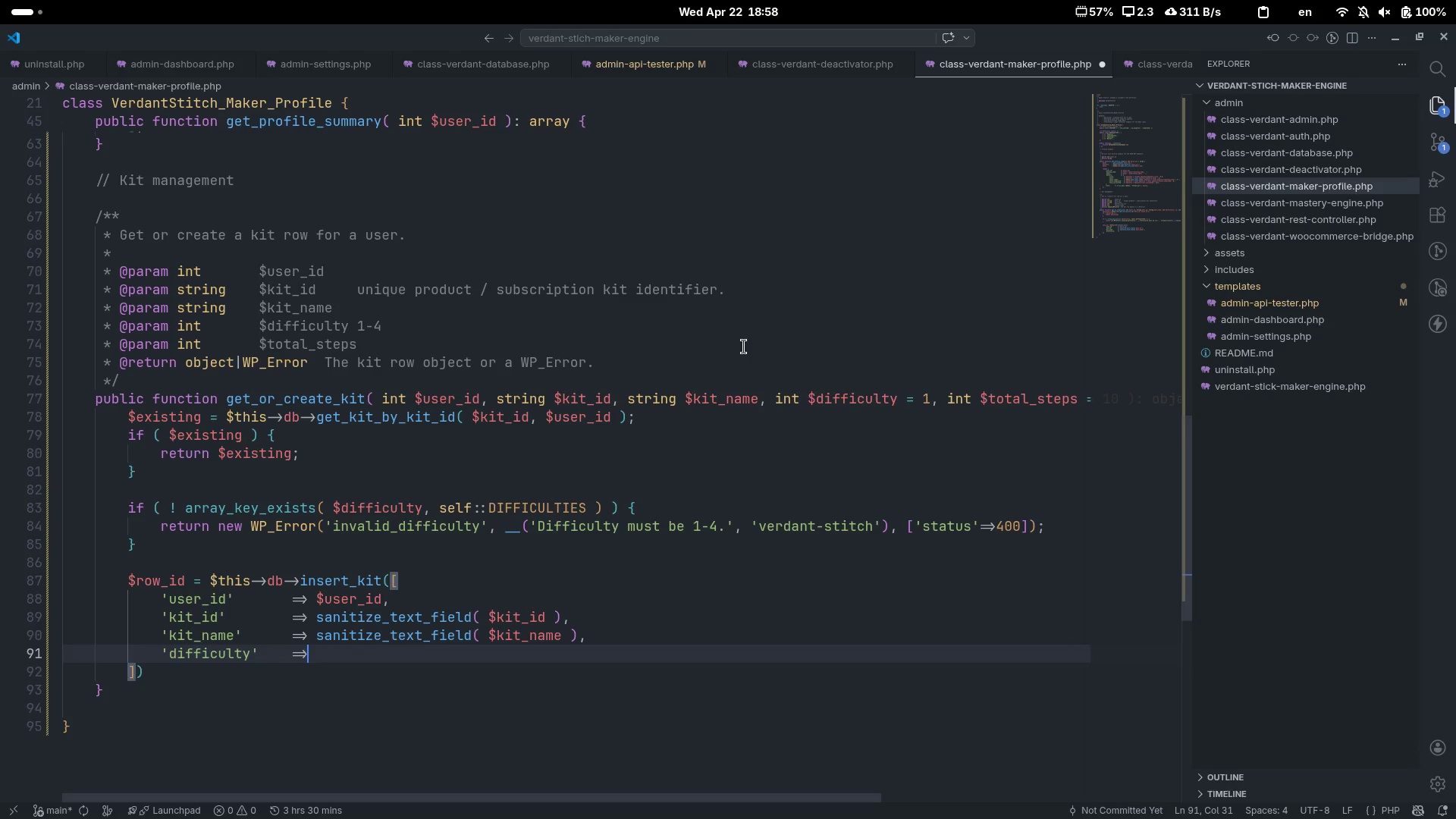 
key(Control+ArrowRight)
 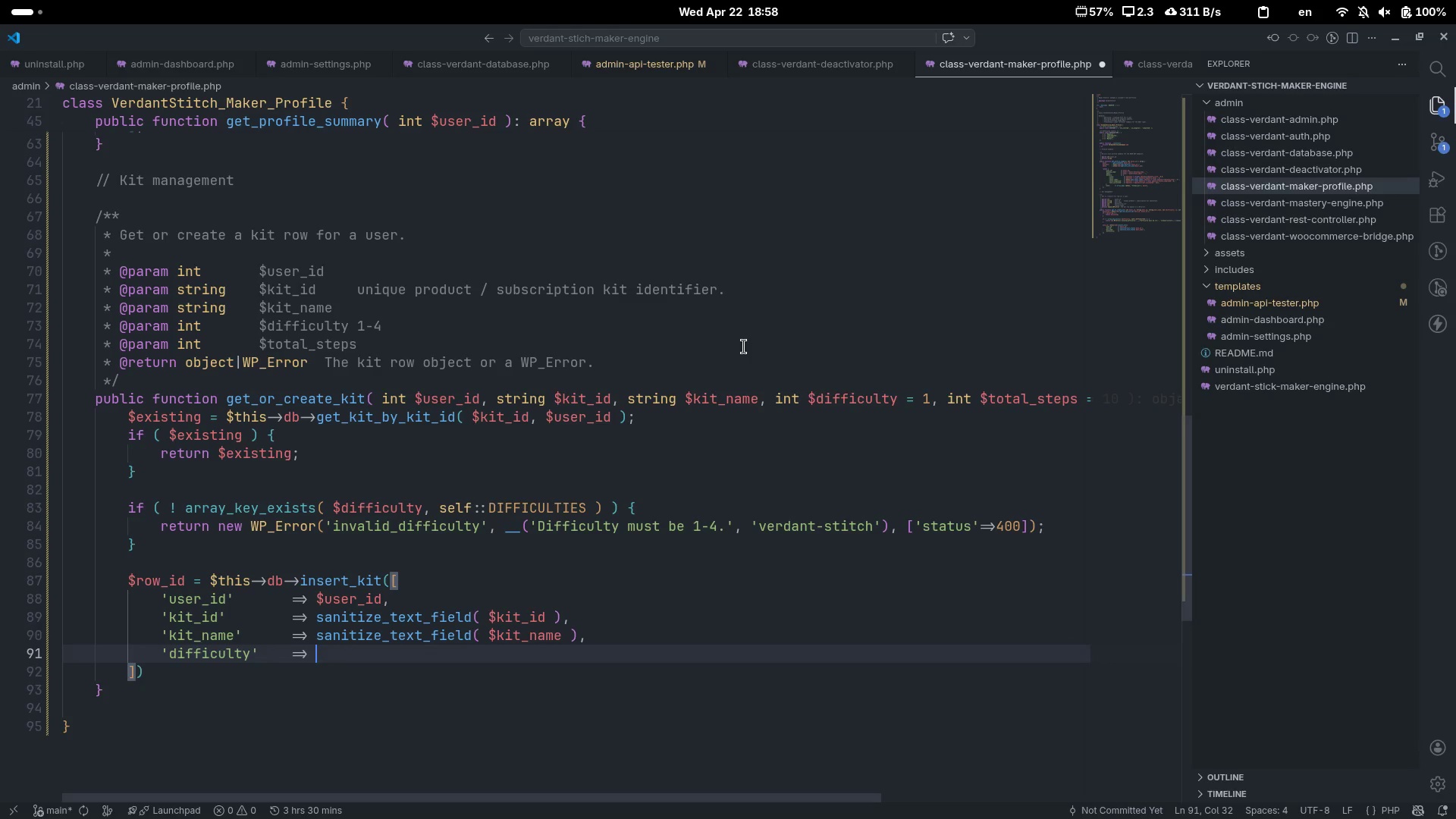 
type(sanitiE)
key(Backspace)
type(ze_)
 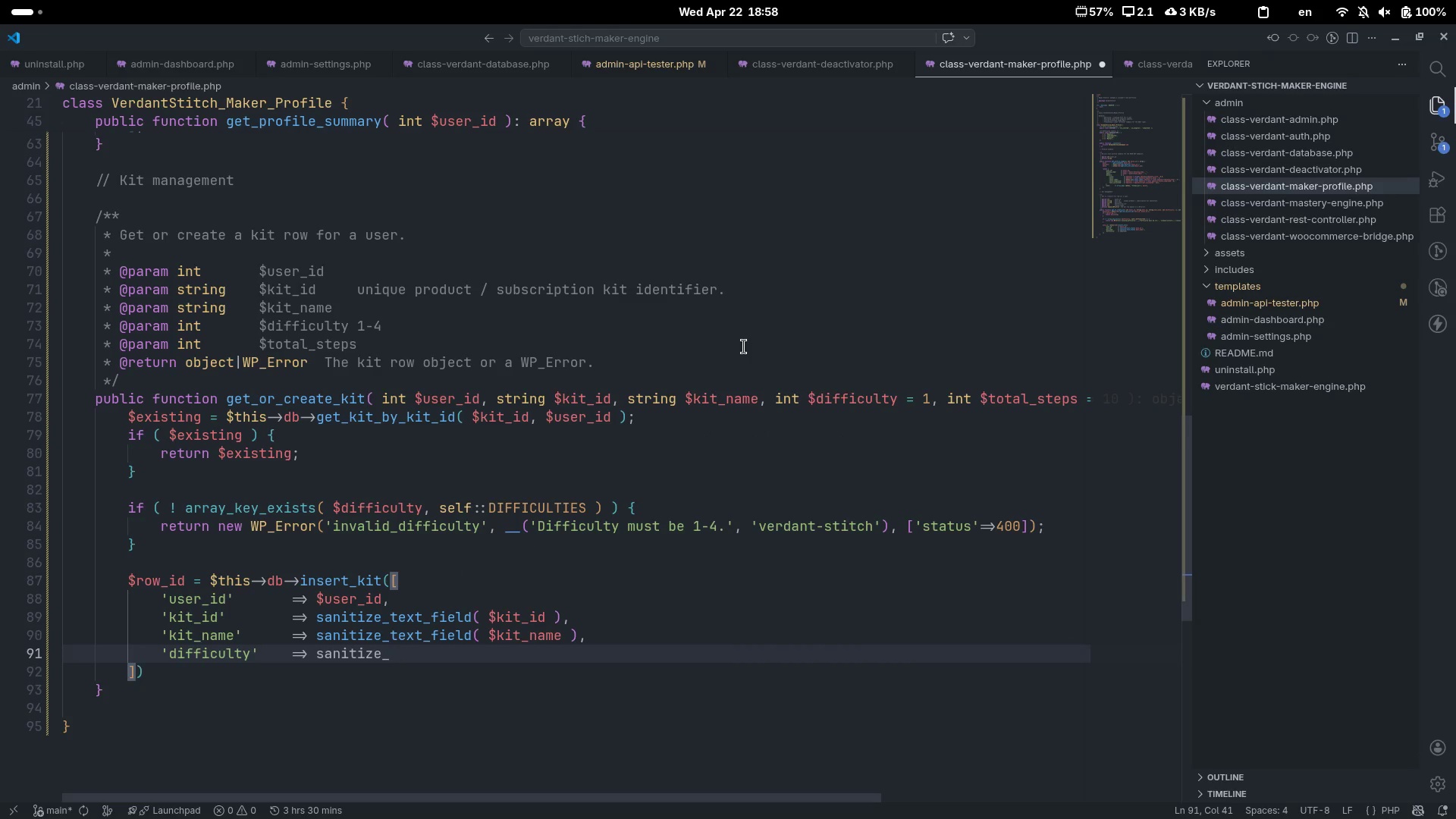 
key(Control+Backspace)
 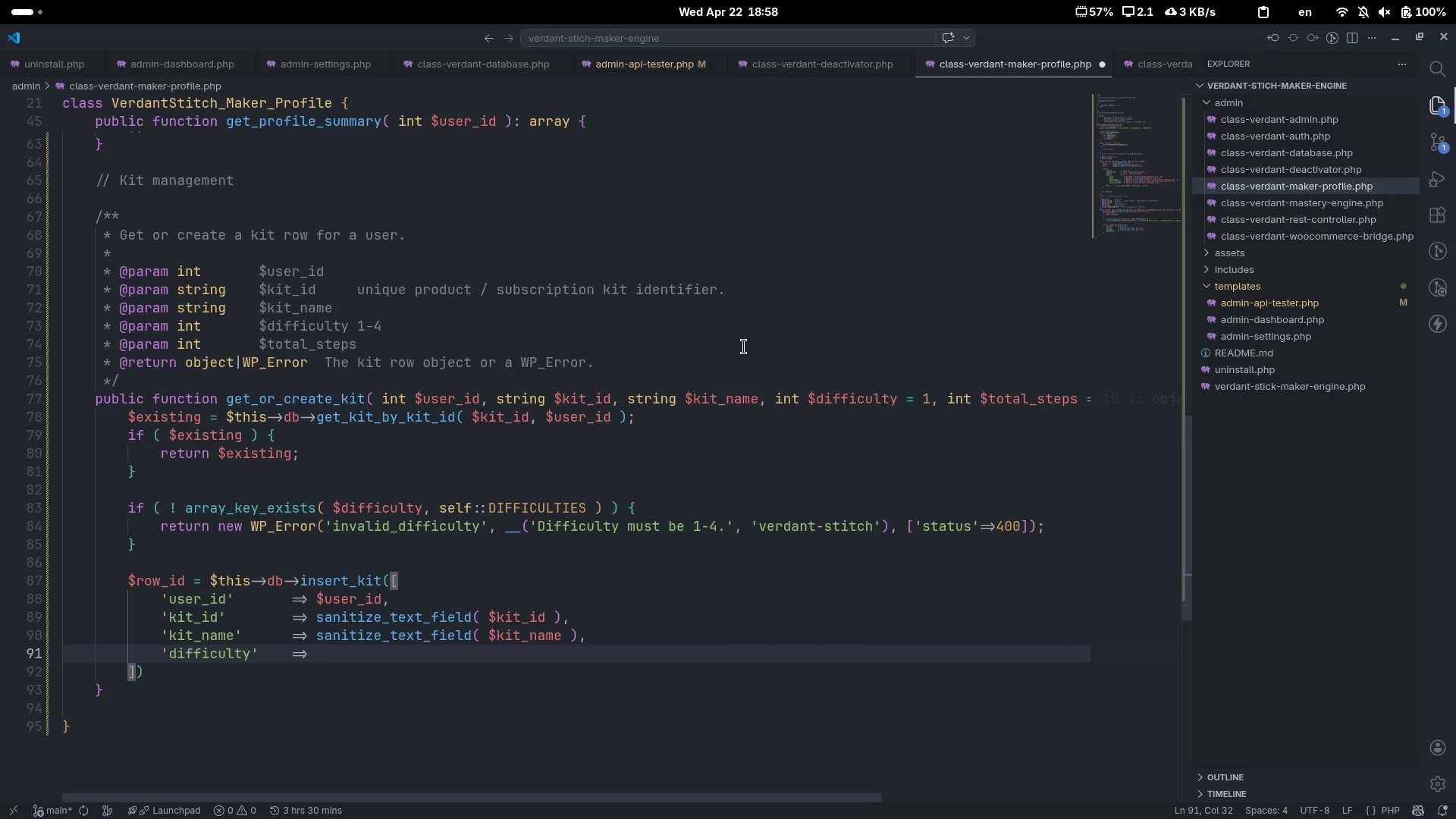 
type($dif)
key(Tab)
type(,)
 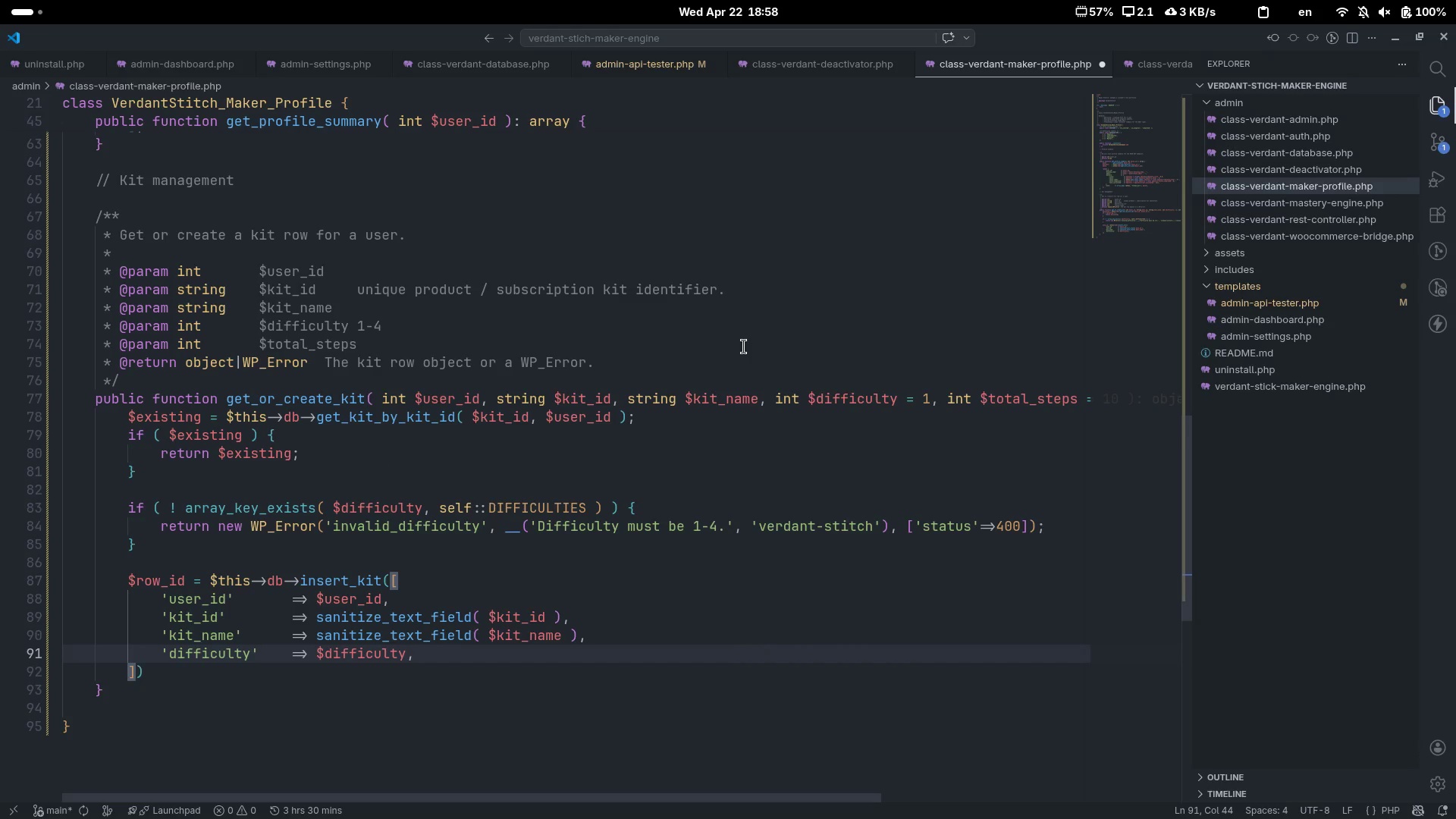 
key(Enter)
 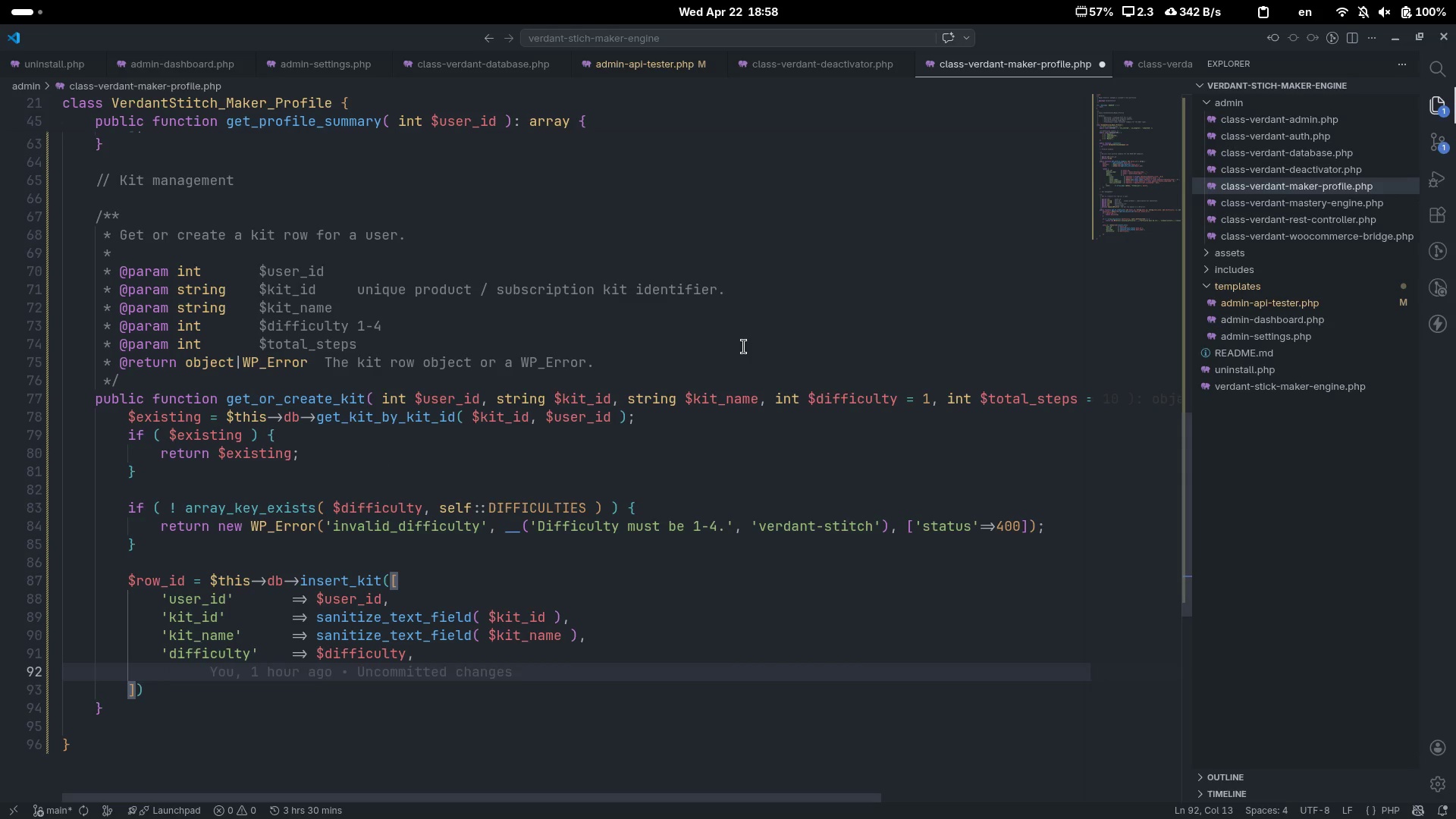 
type(total_steps)
 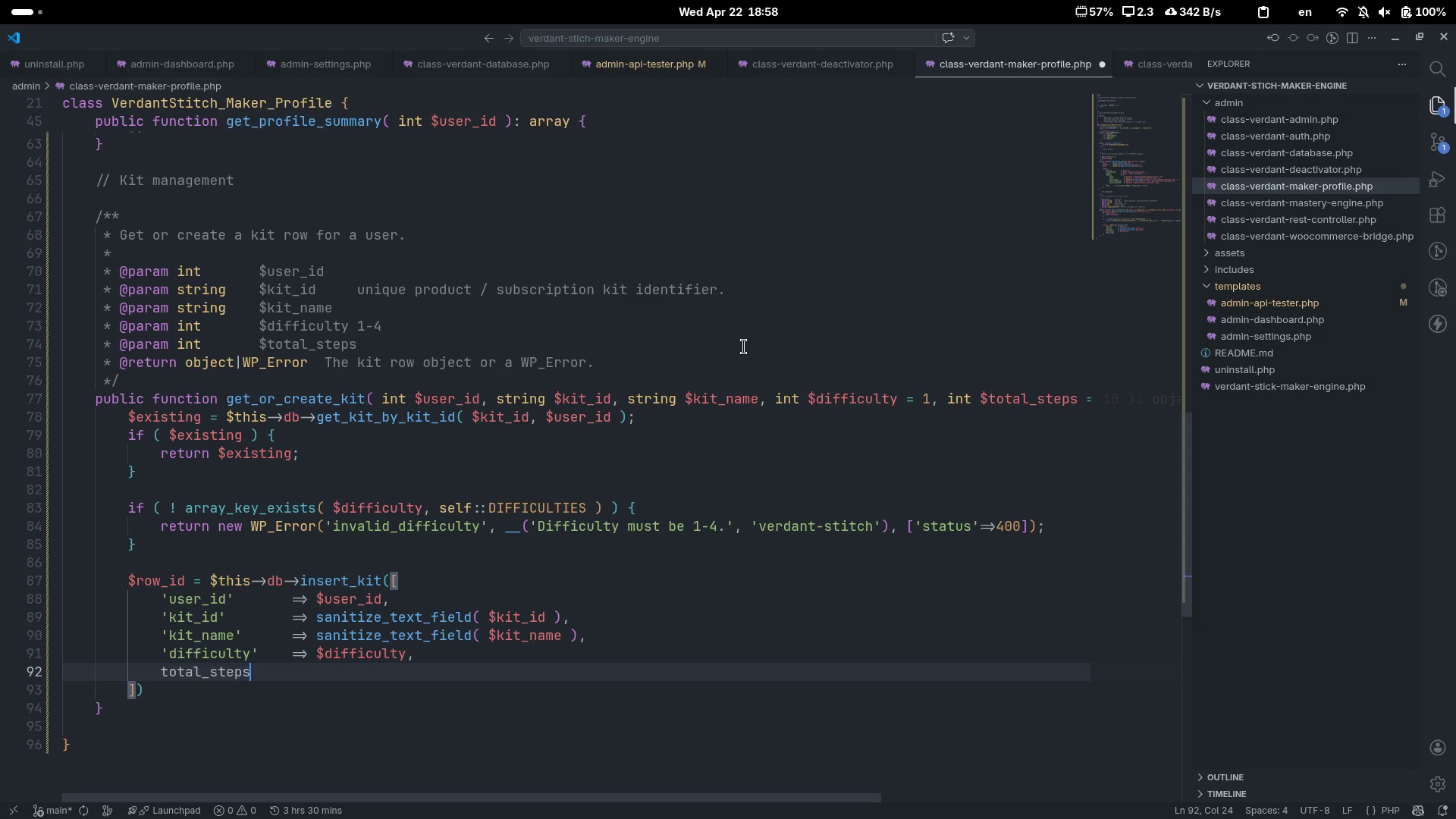 
key(Control+ControlLeft)
 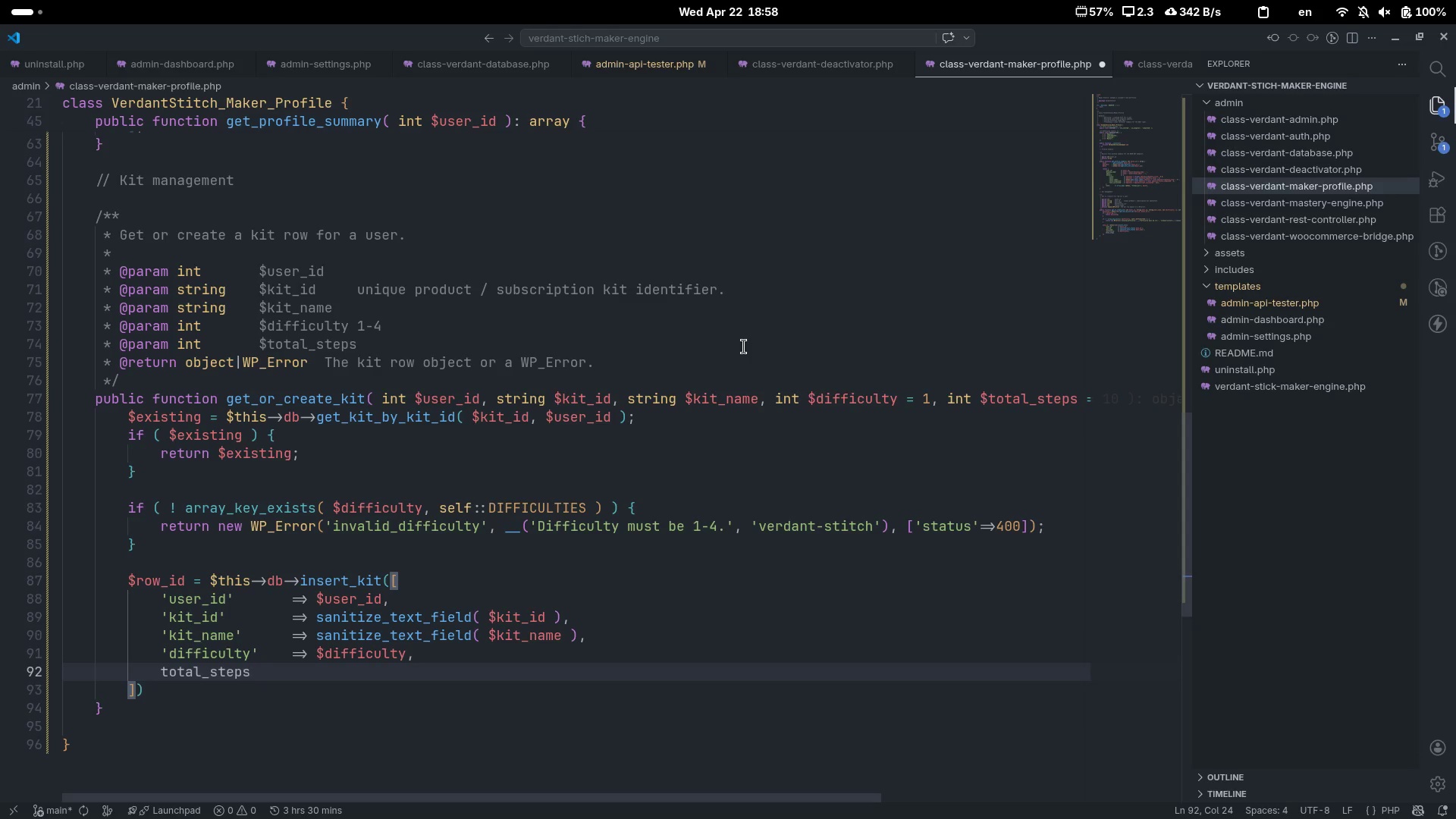 
key(Control+Shift+ShiftLeft)
 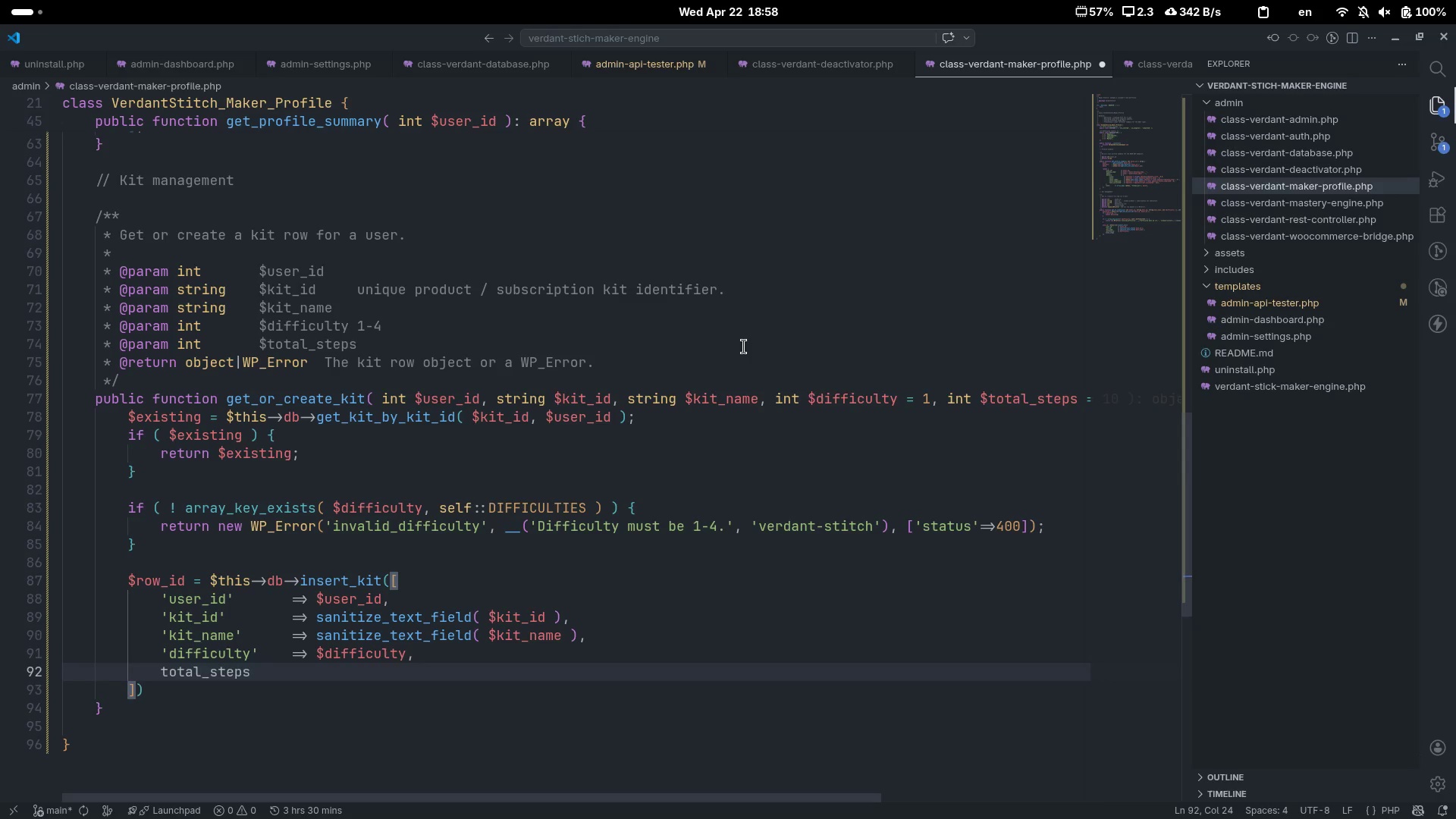 
key(Control+Shift+ArrowLeft)
 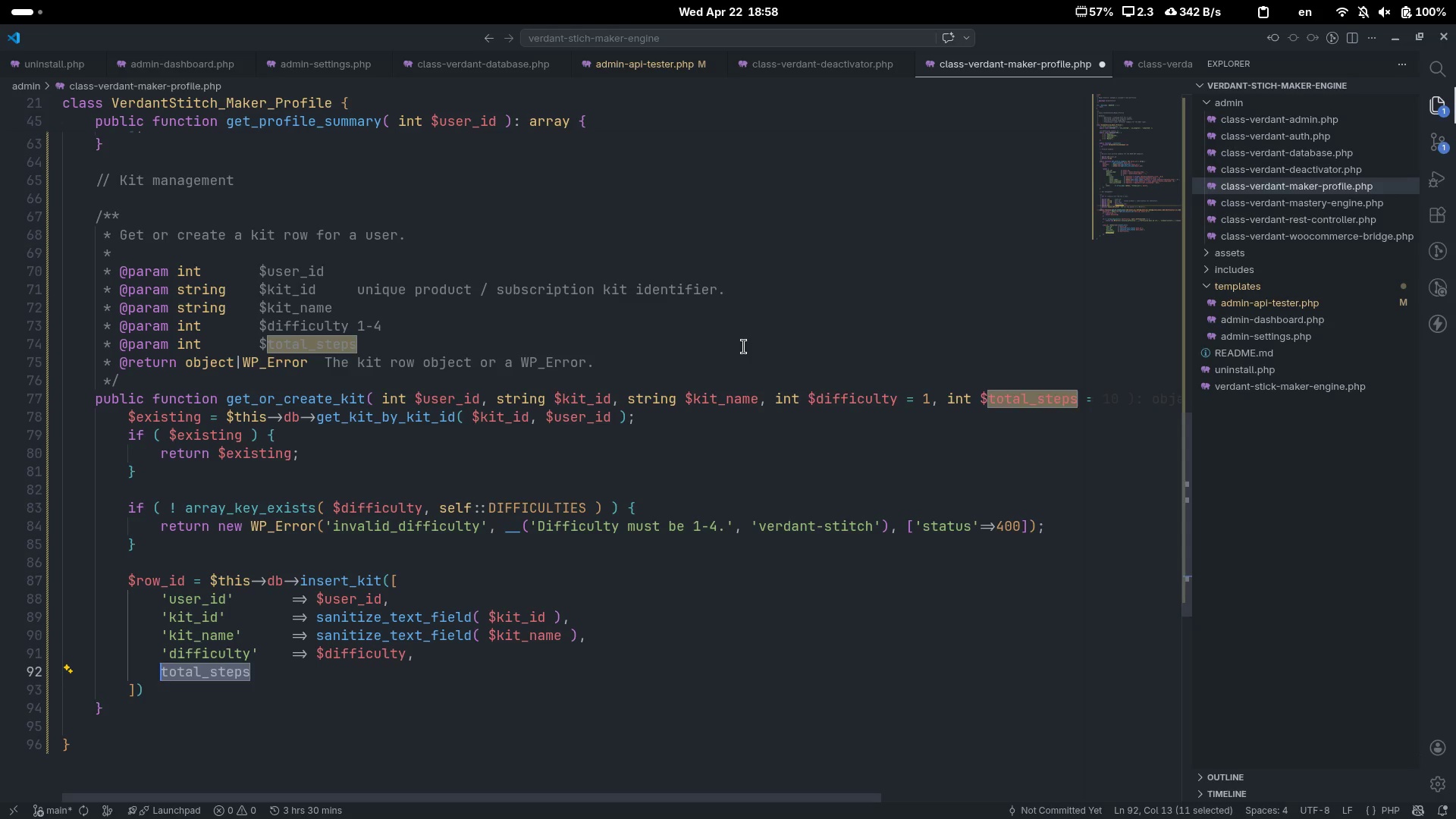 
key(Quote)
 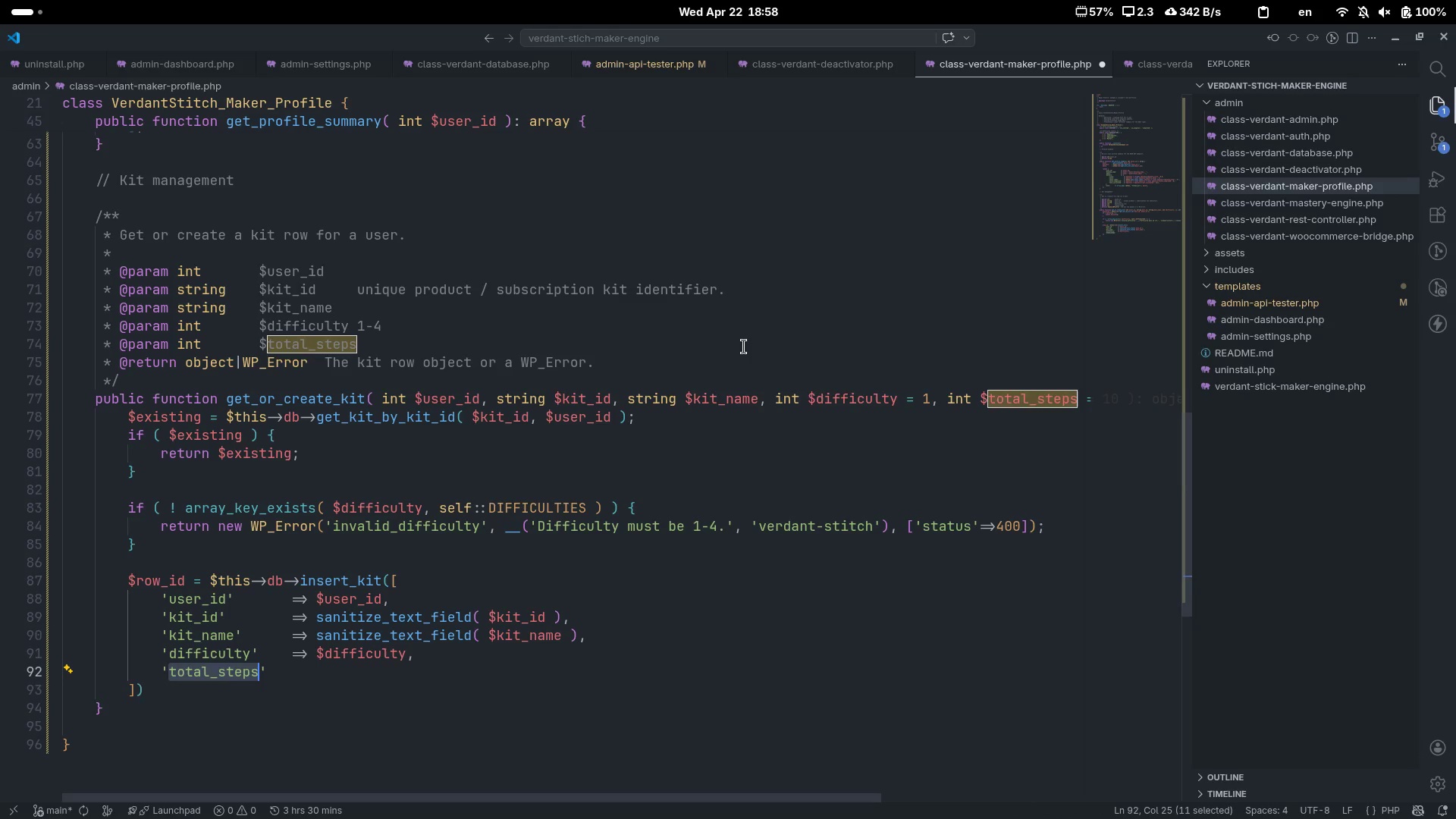 
key(ArrowRight)
 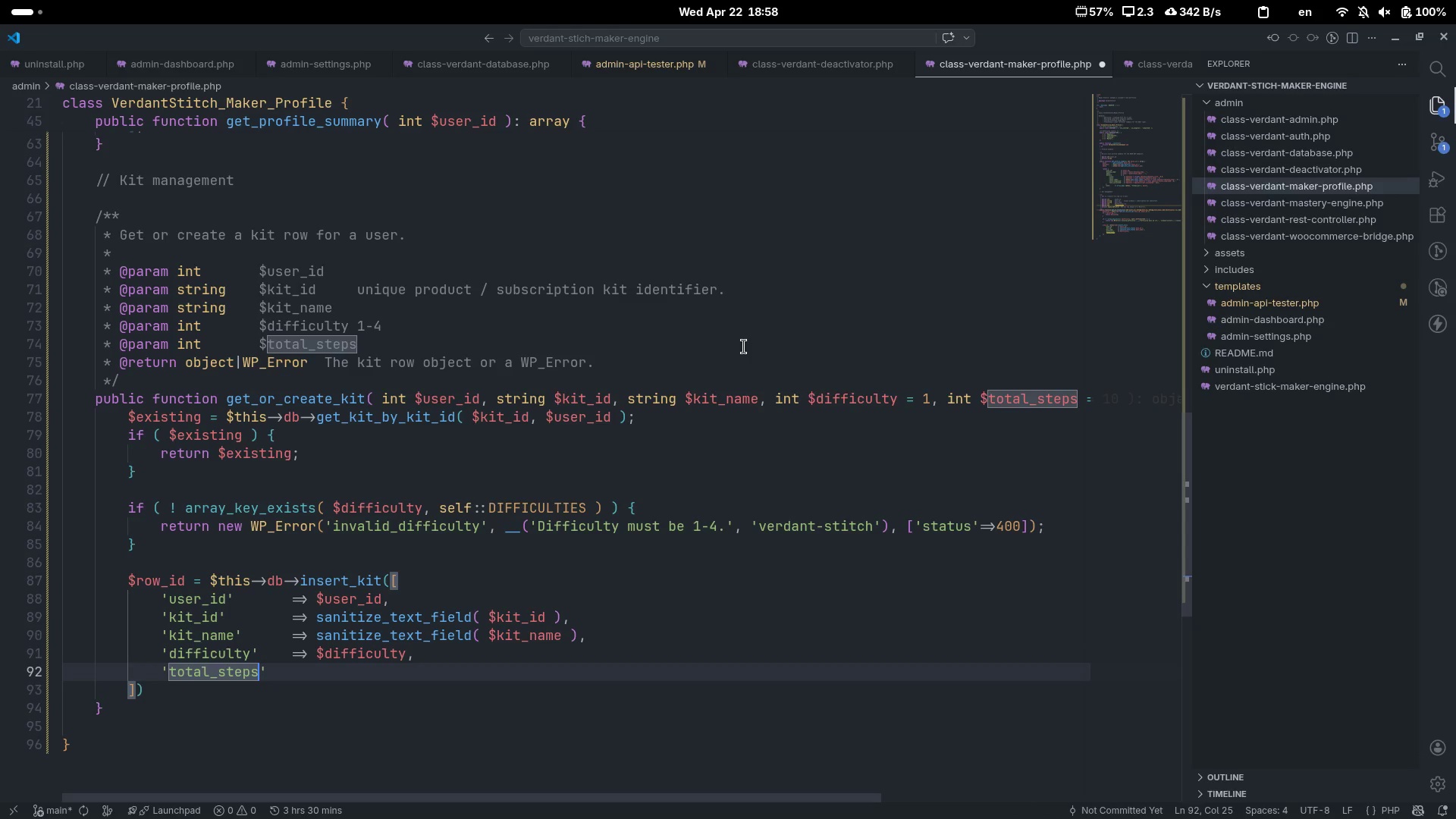 
key(ArrowRight)
 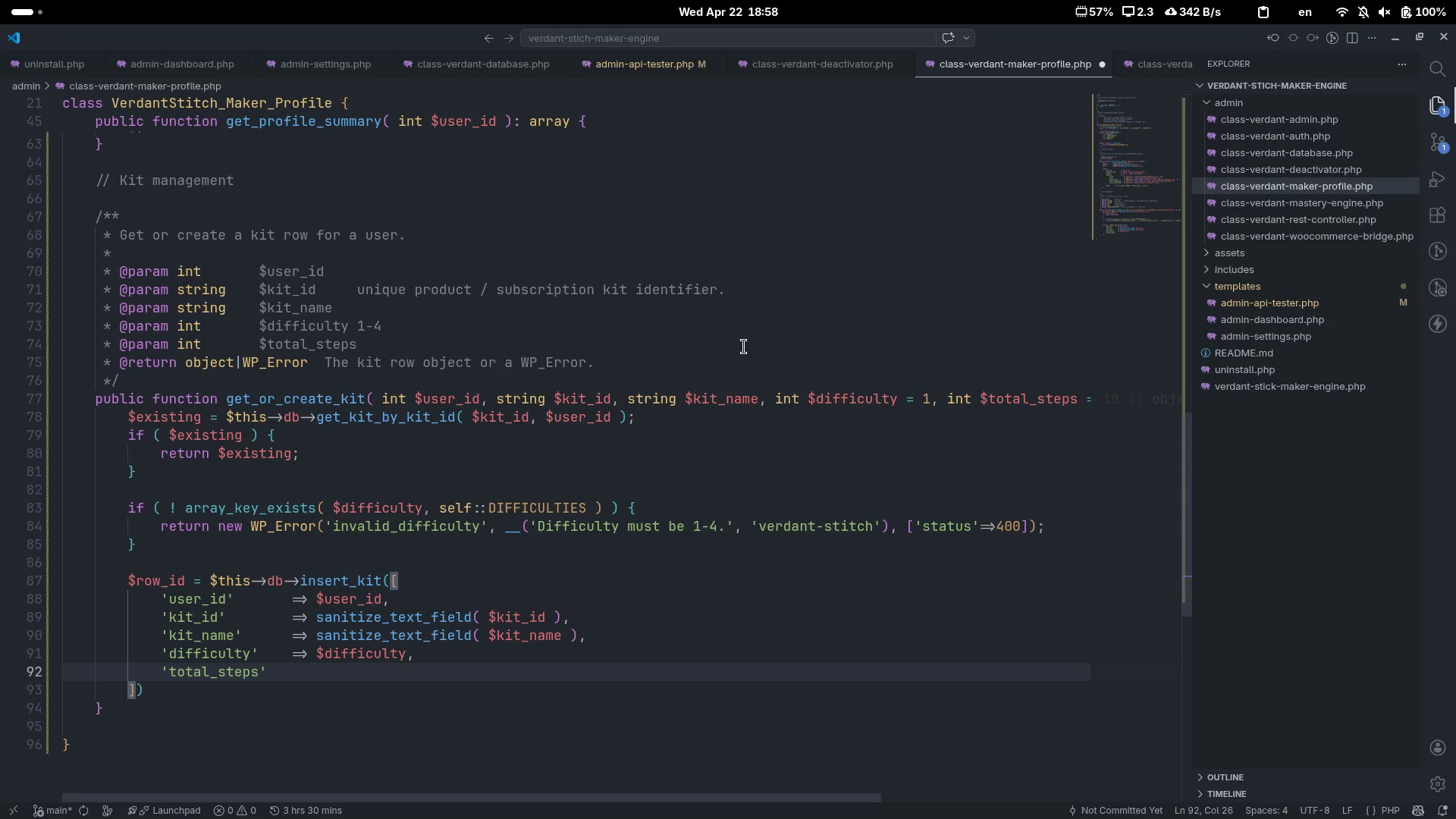 
key(Tab)
 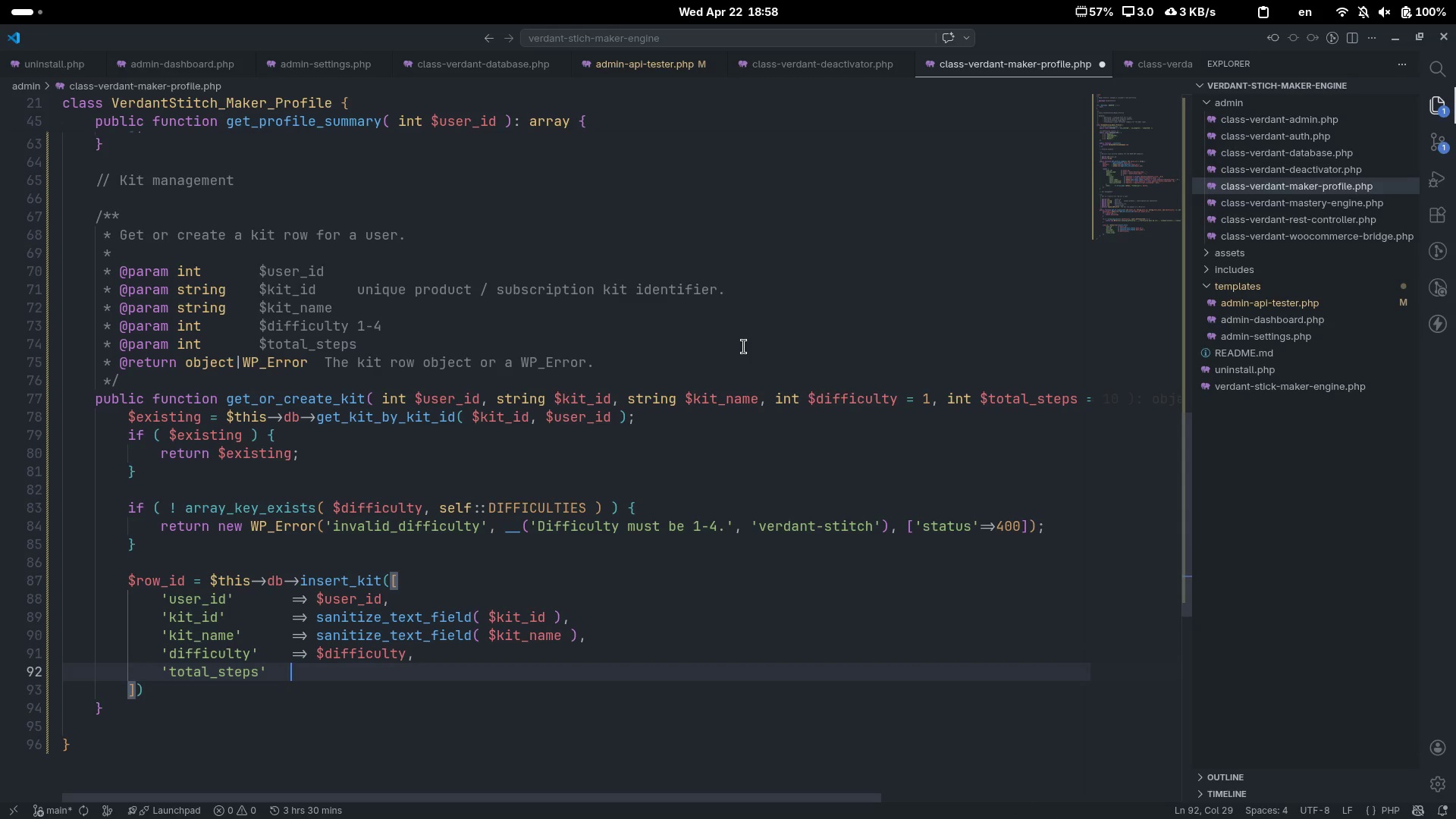 
key(Equal)
 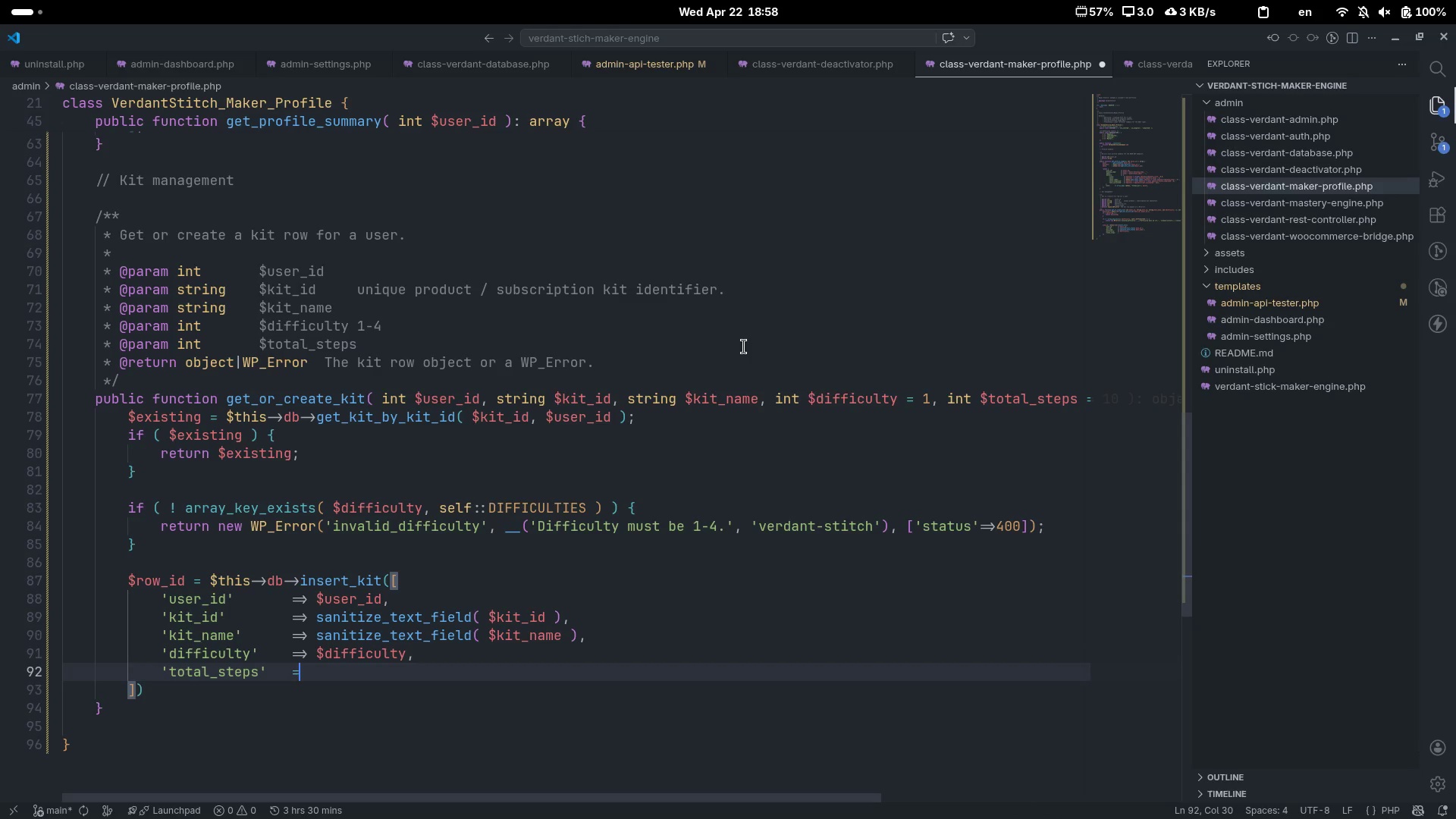 
key(Shift+ShiftLeft)
 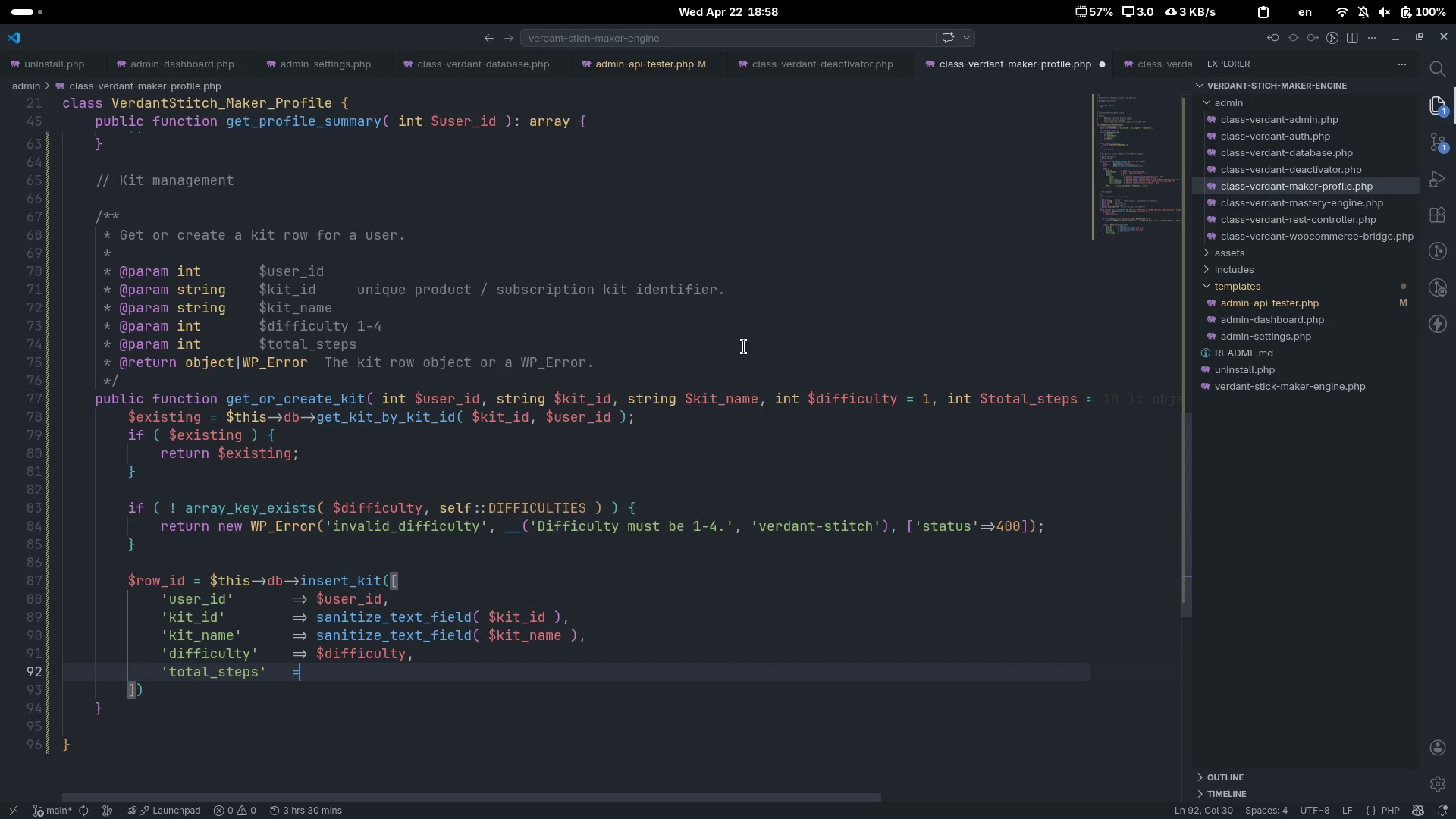 
key(Shift+Period)
 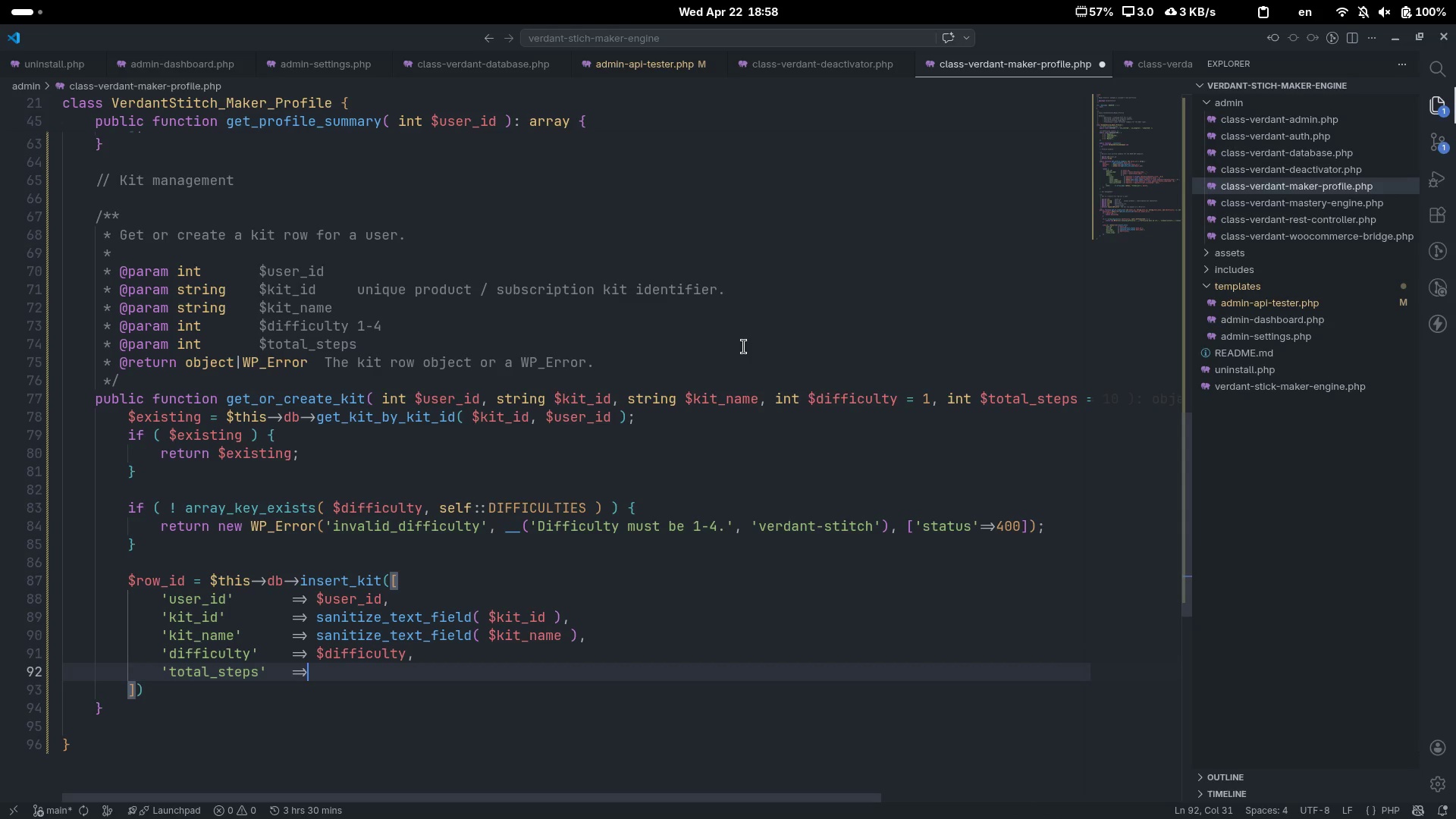 
key(Space)
 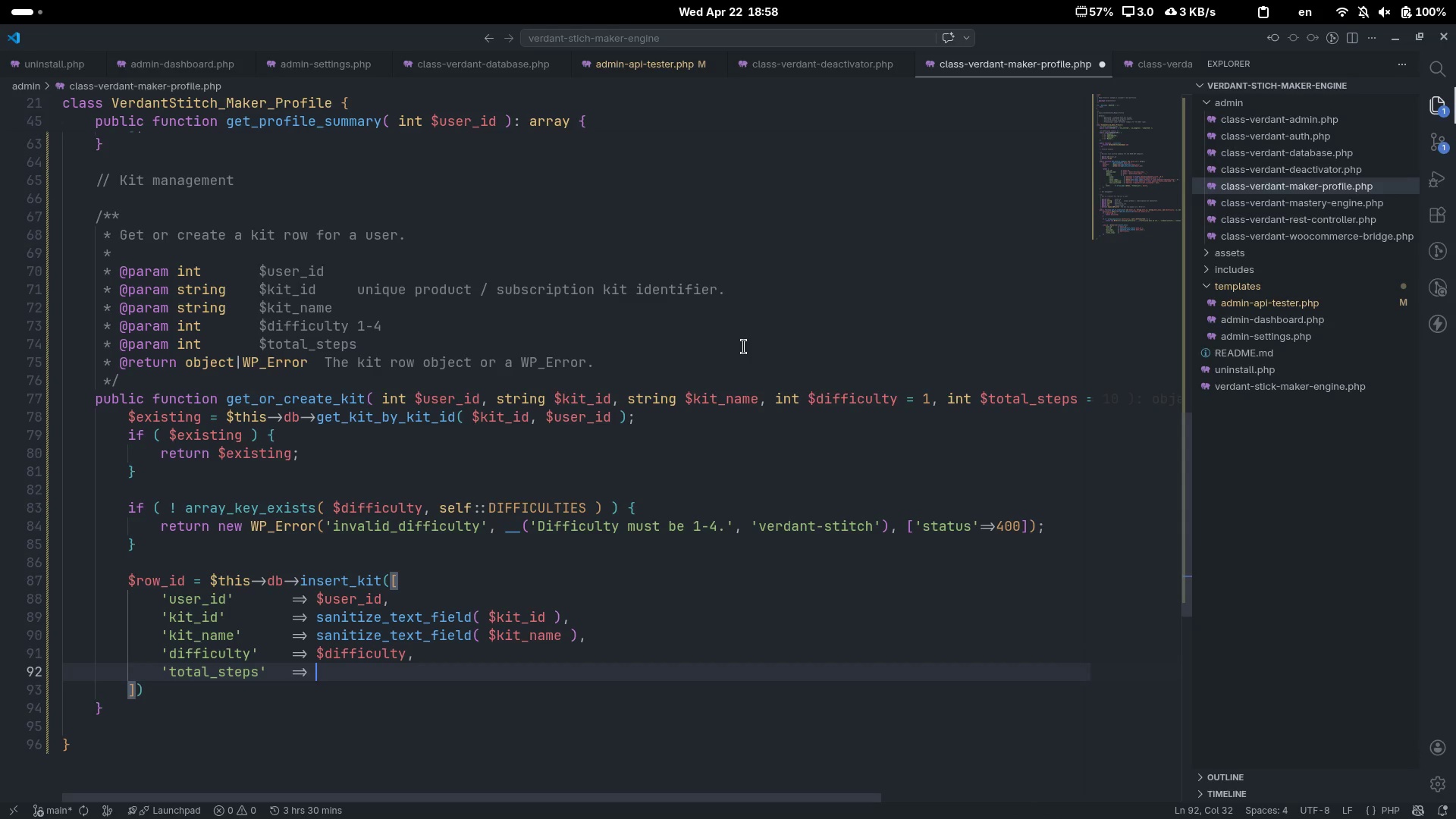 
type(max( )
 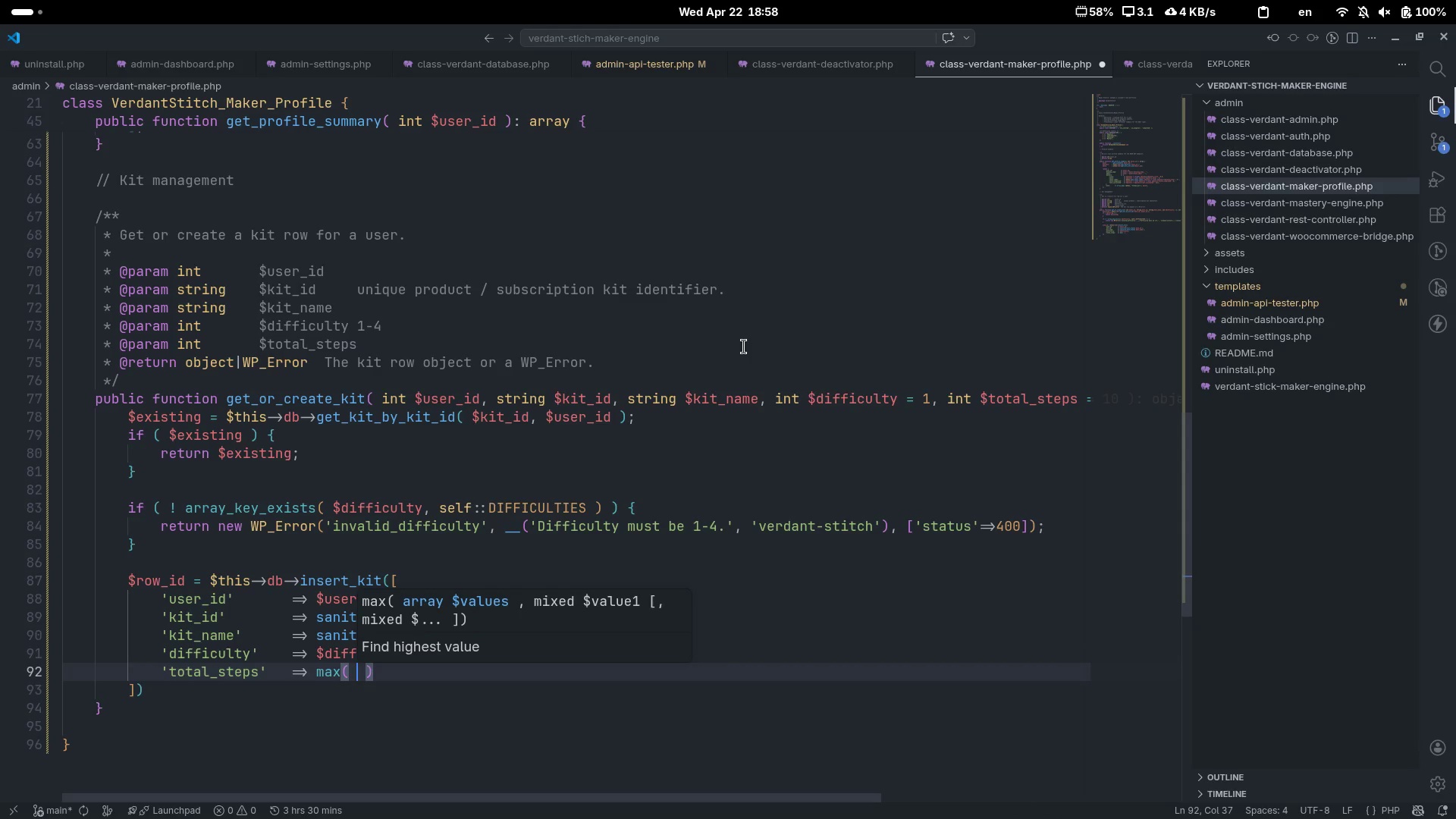 
key(ArrowLeft)
 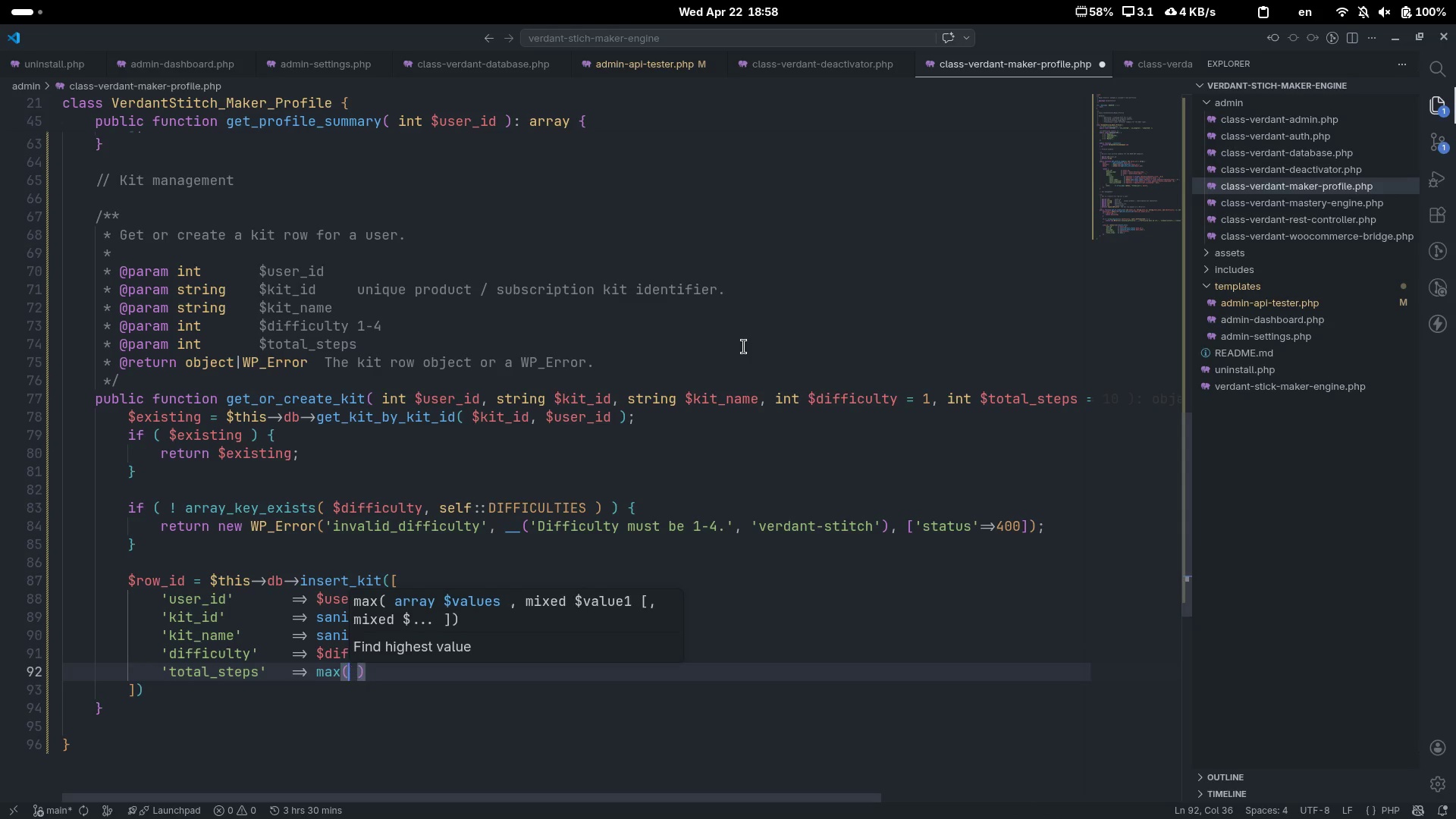 
type( 1, (int)
 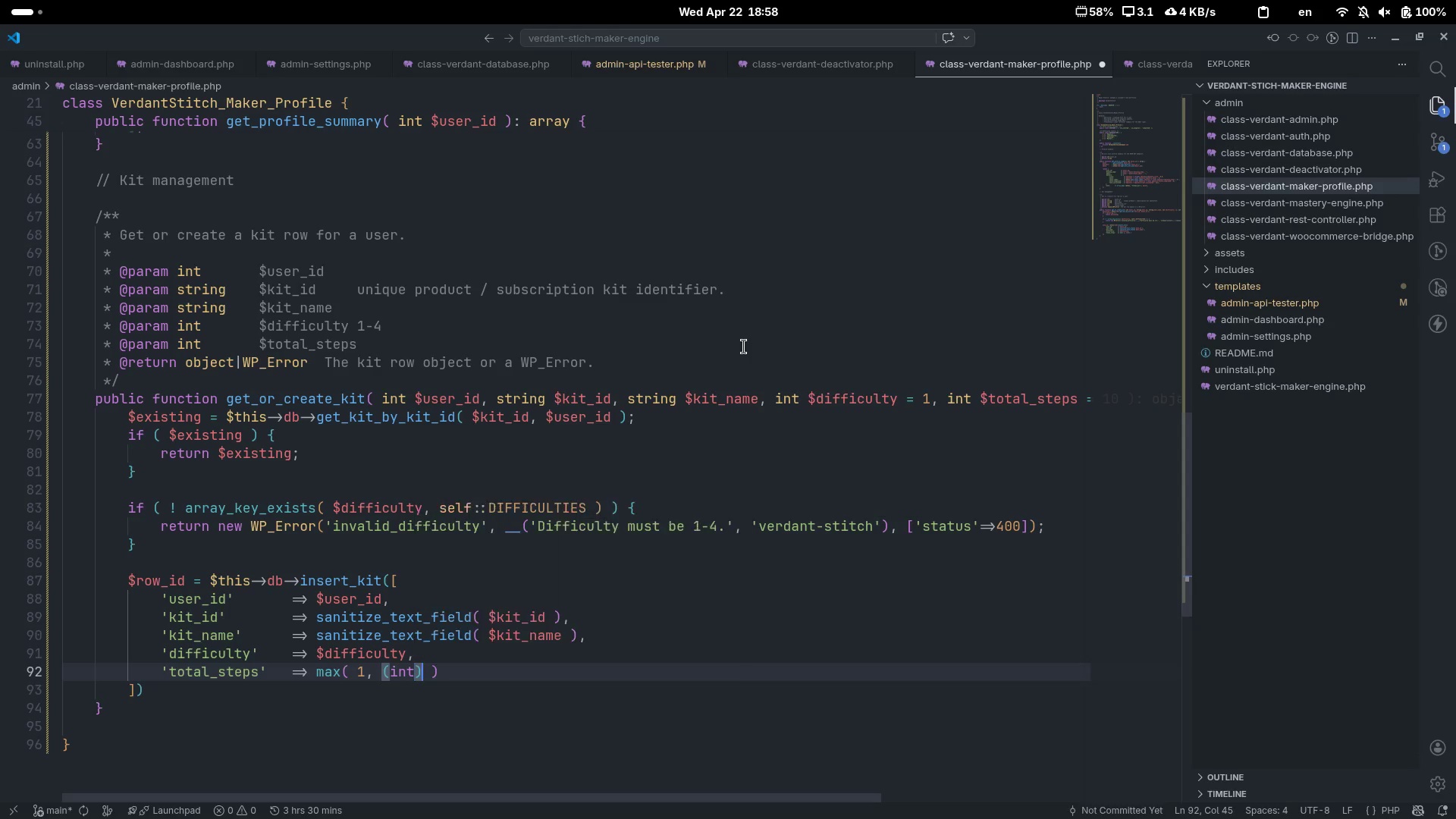 
 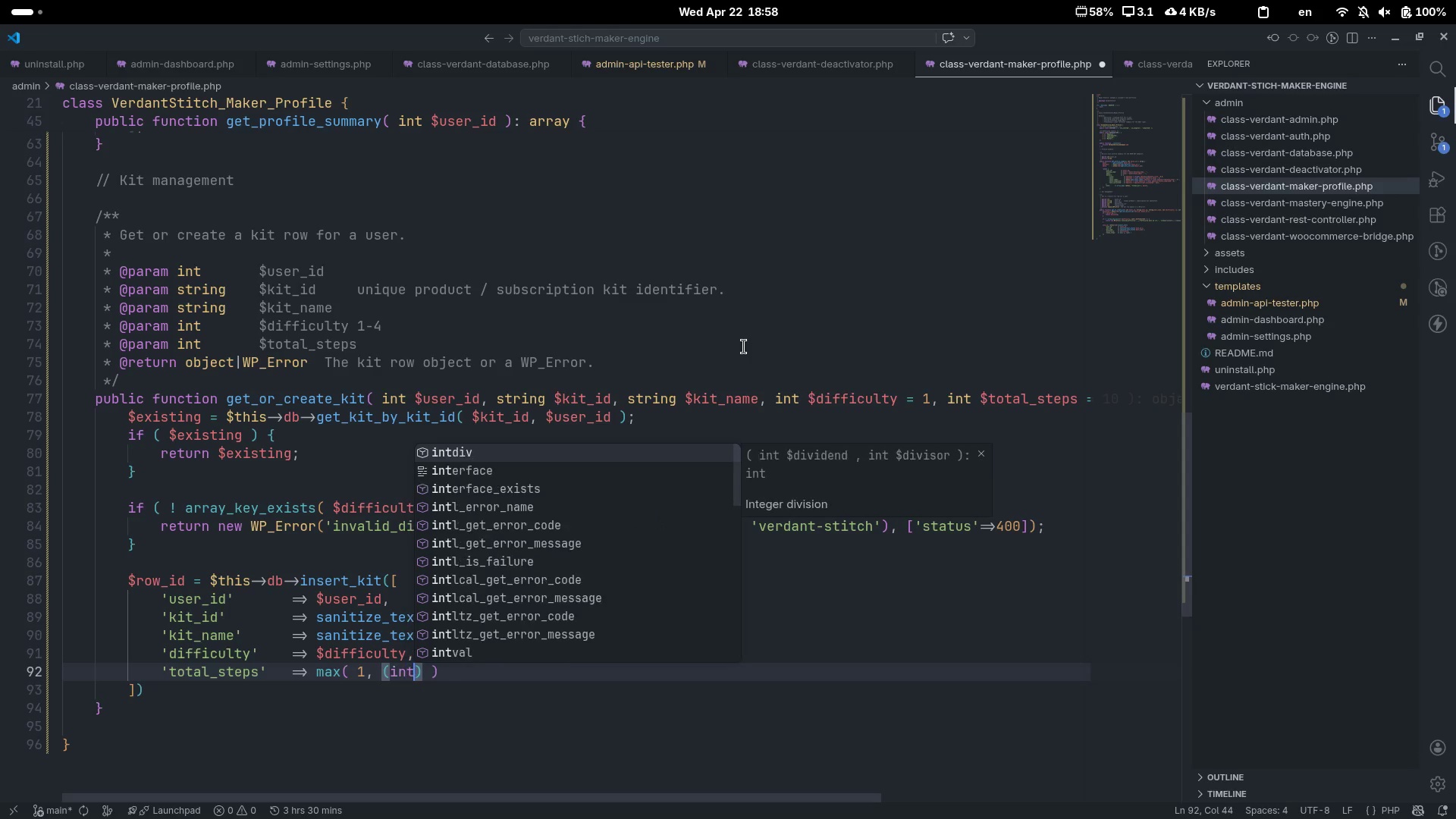 
key(ArrowRight)
 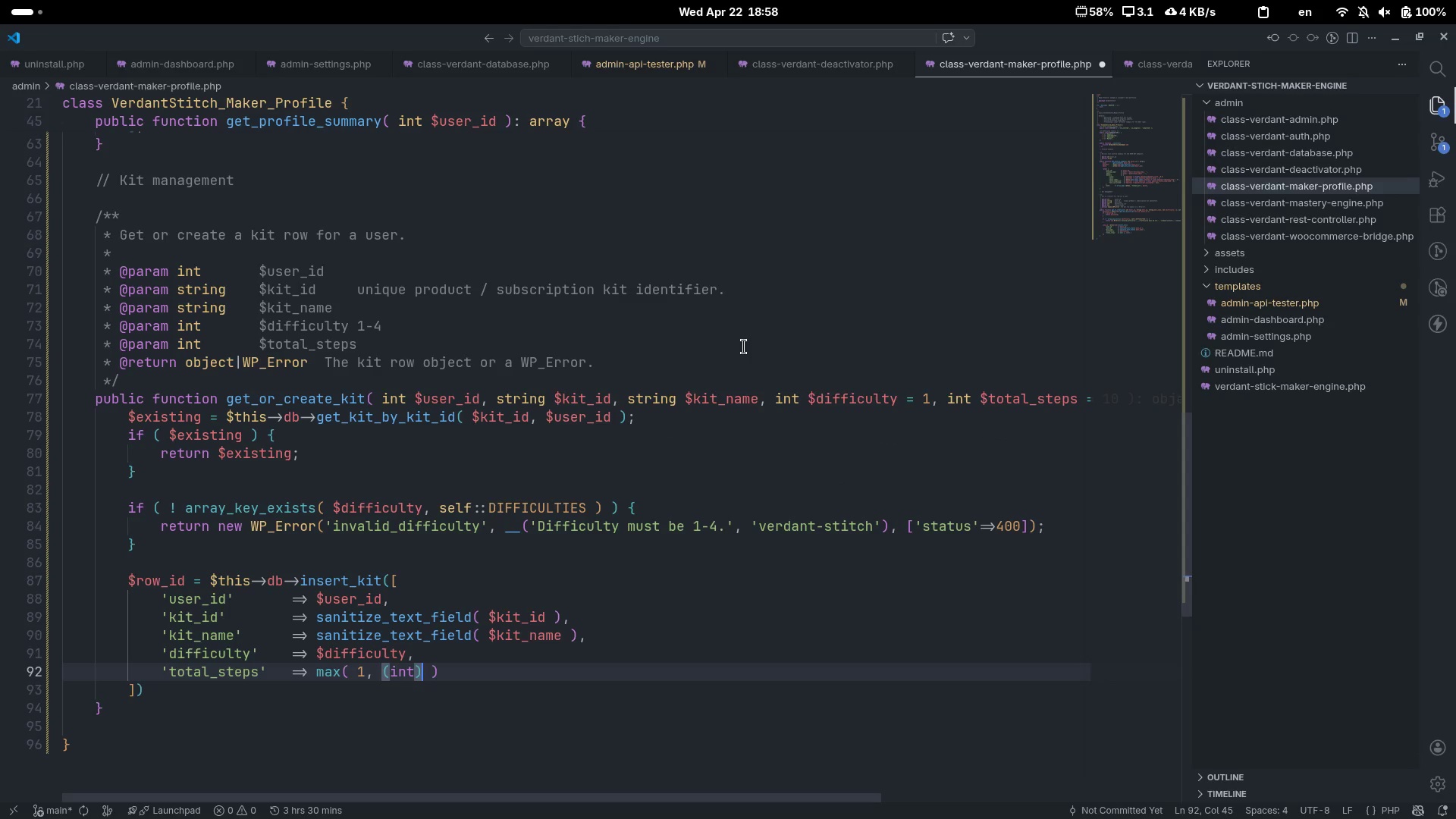 
type( $total)
key(Tab)
 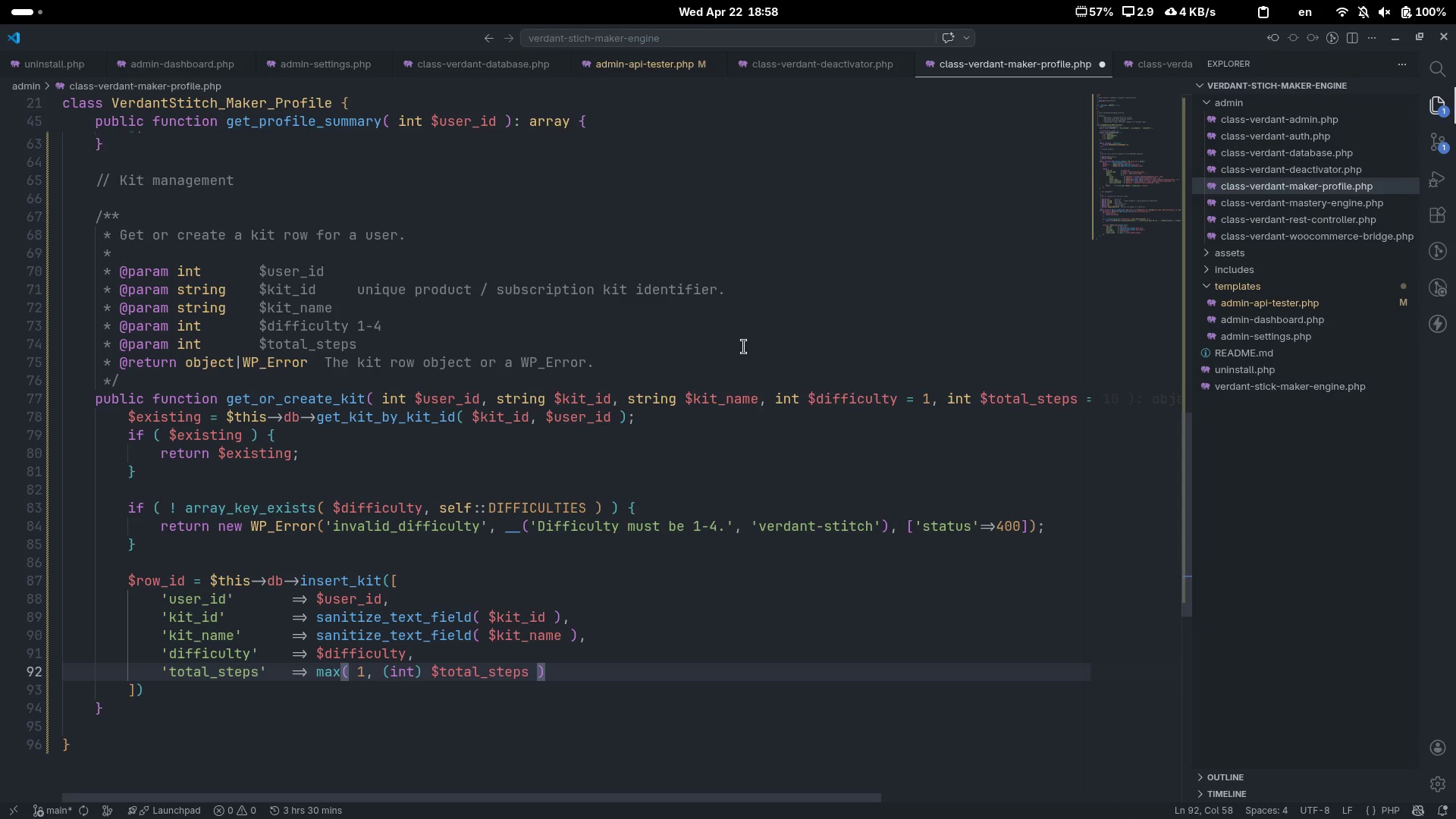 
key(ArrowRight)
 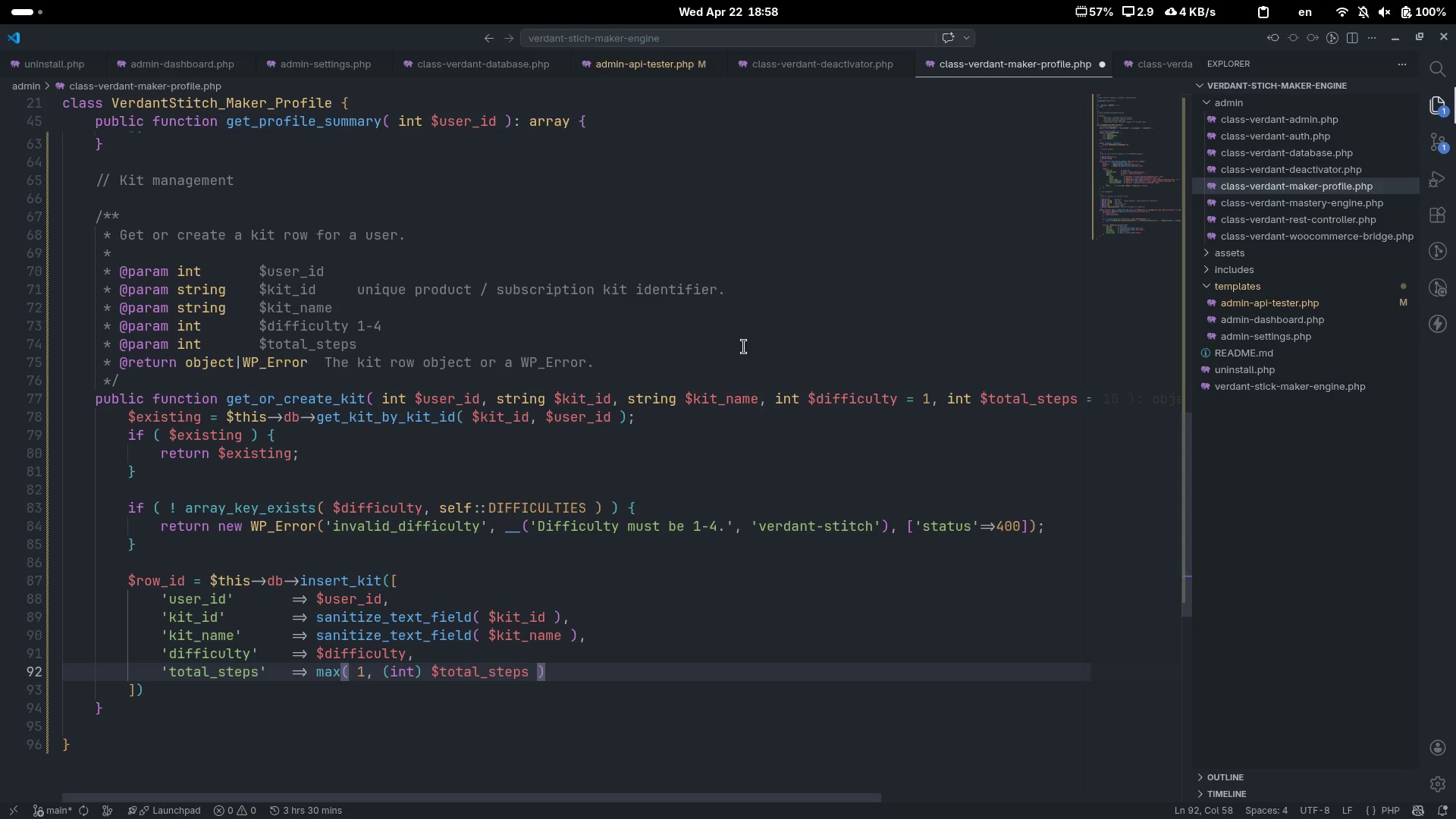 
key(Control+ControlLeft)
 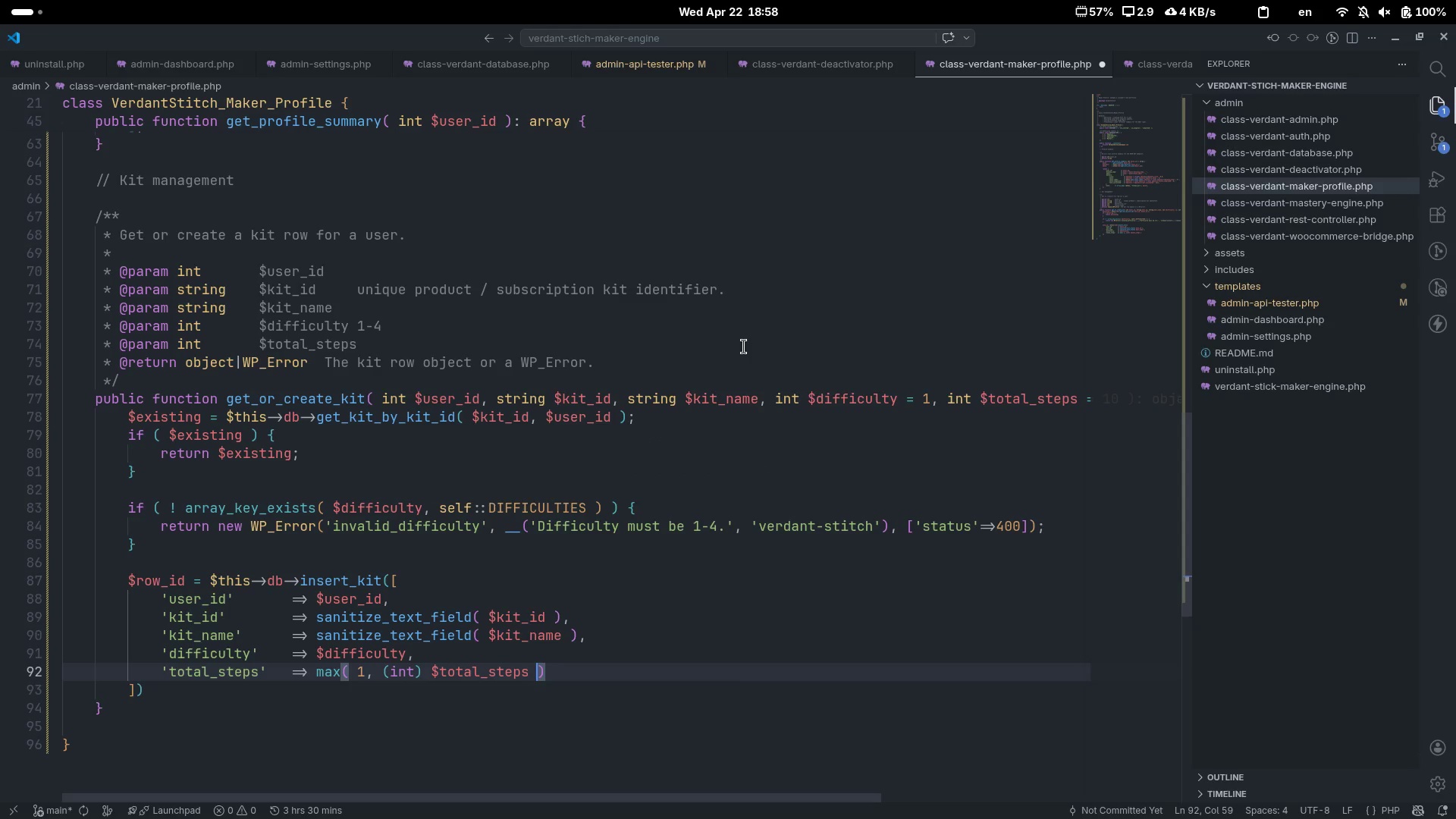 
key(ArrowRight)
 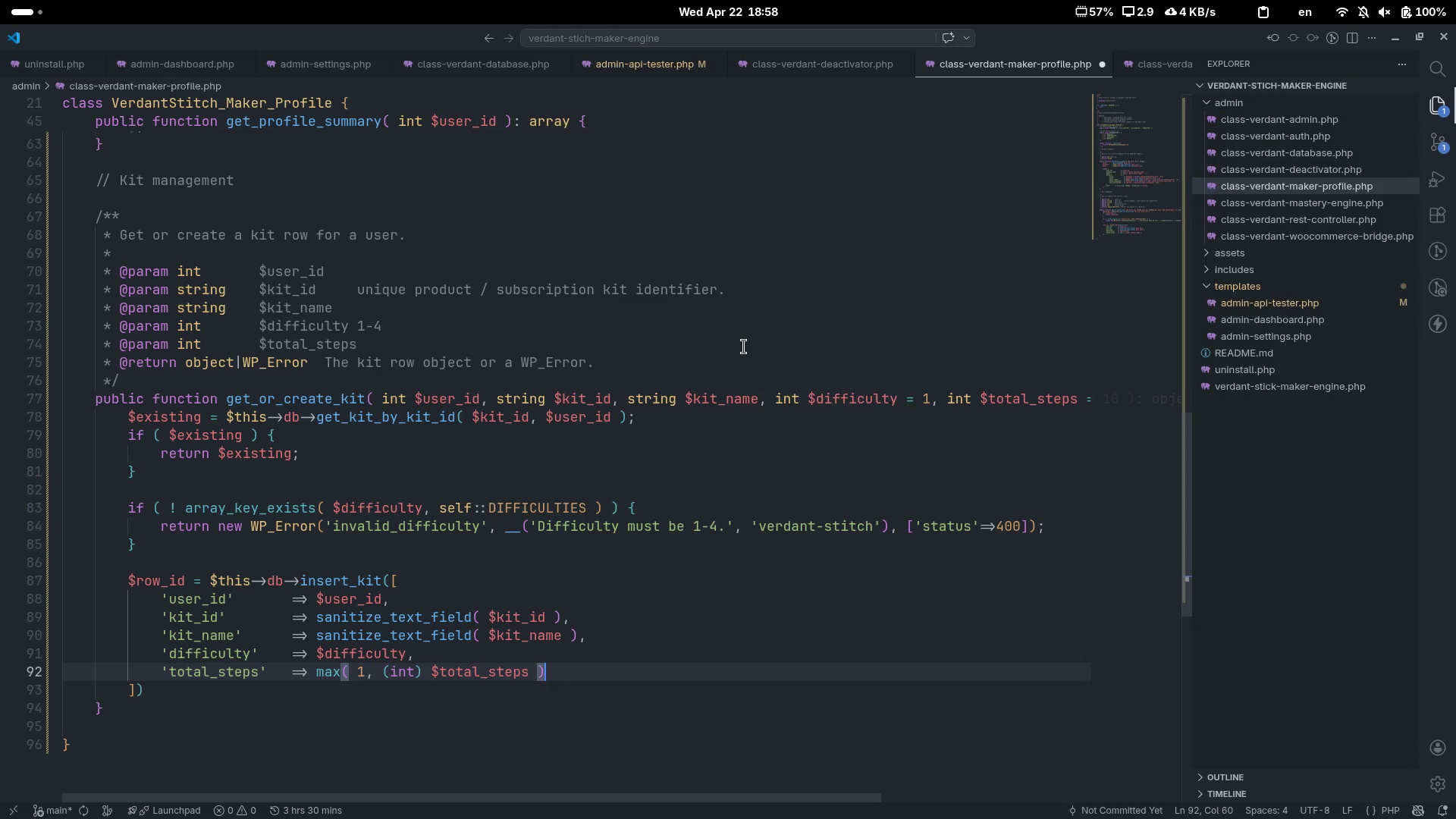 
key(Comma)
 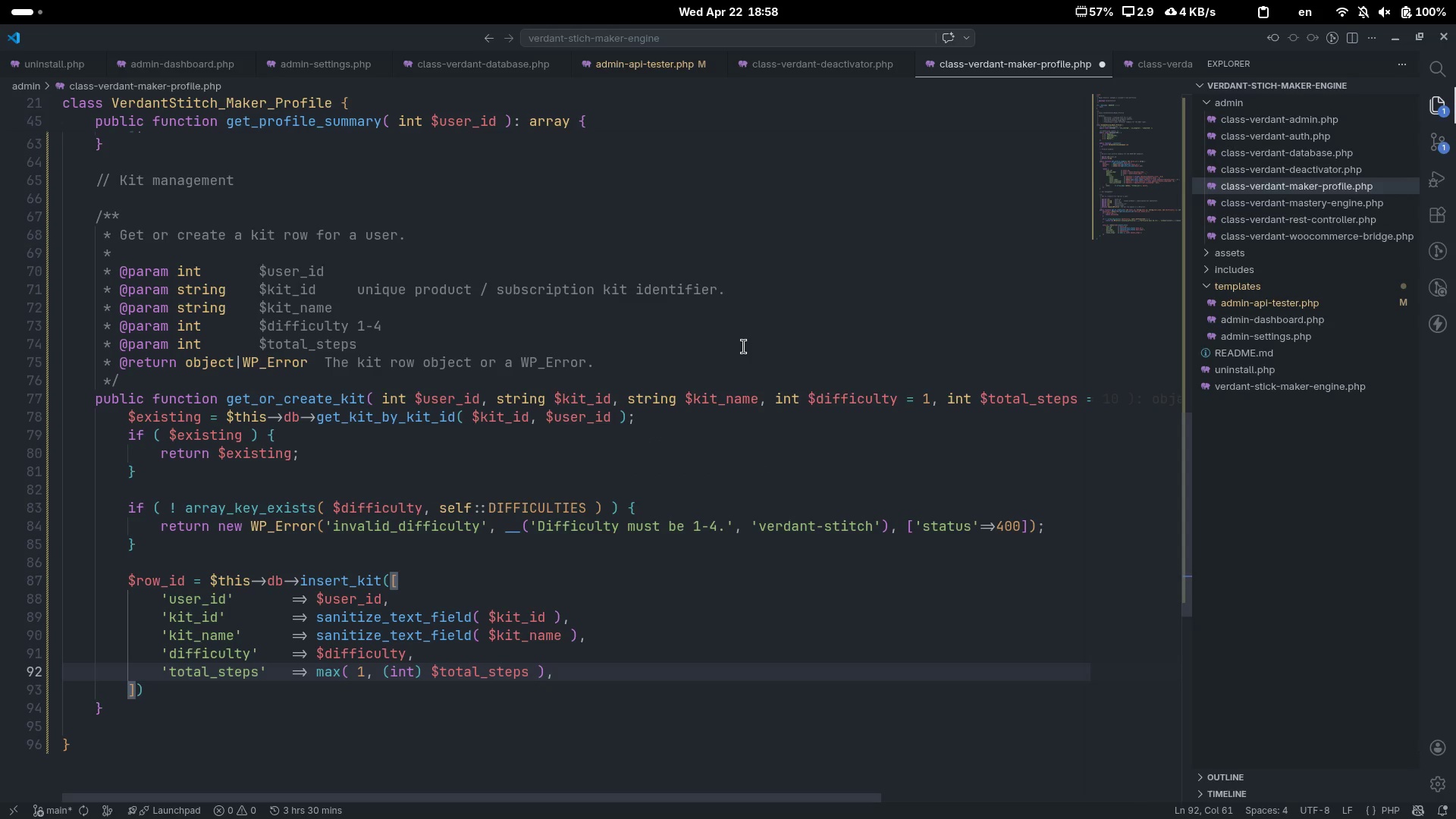 
key(Enter)
 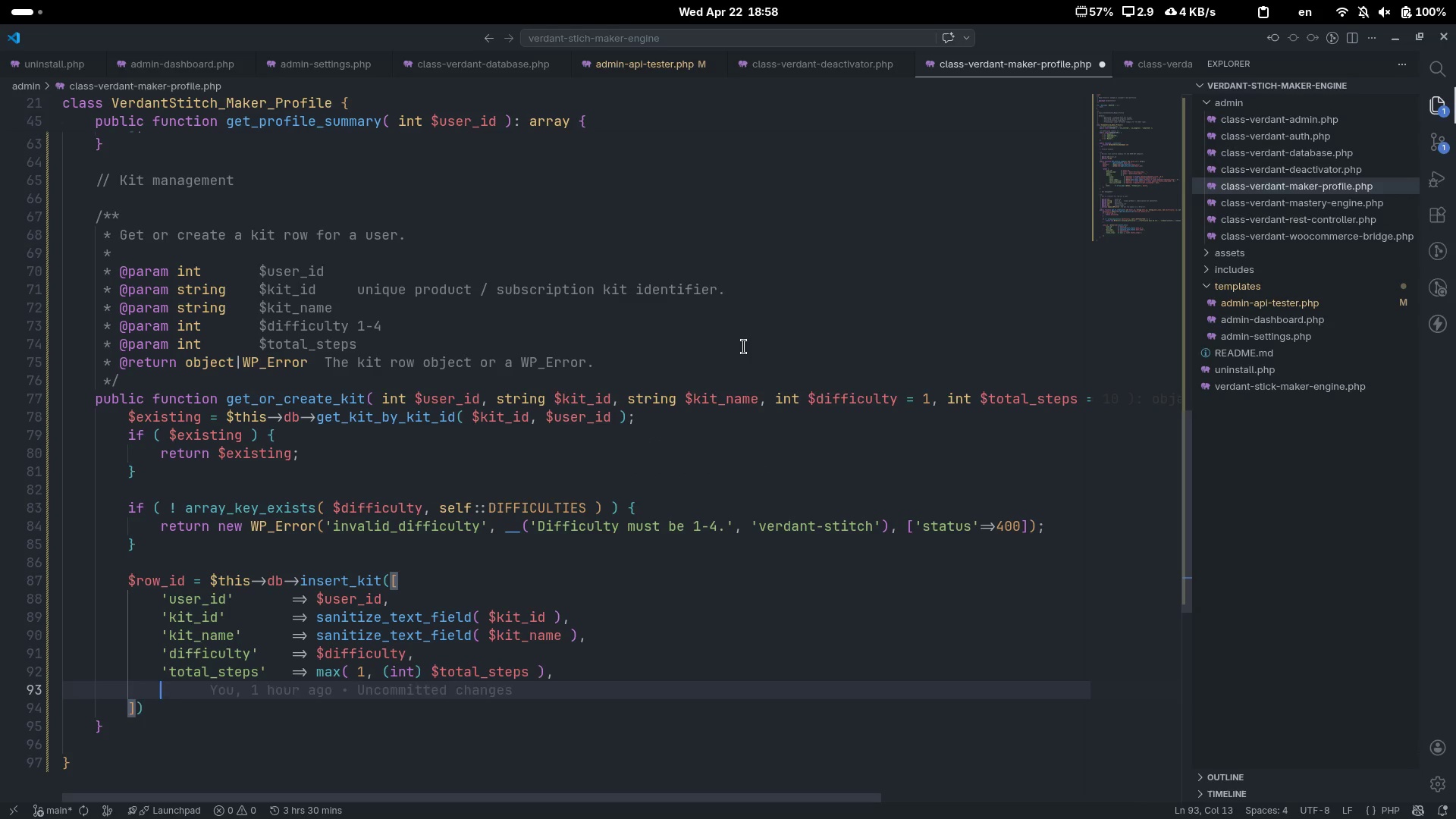 
type('status)
 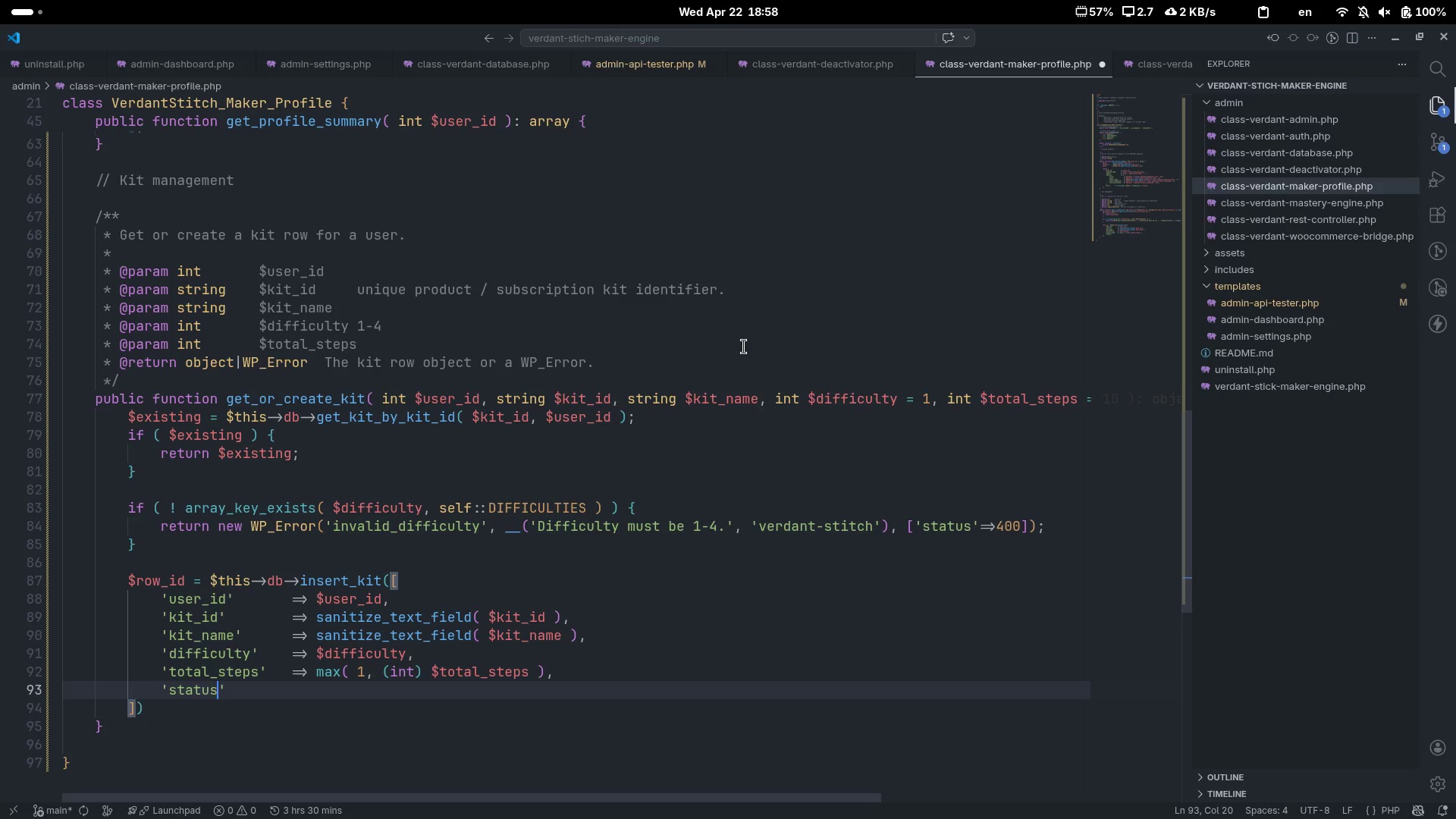 
key(ArrowRight)
 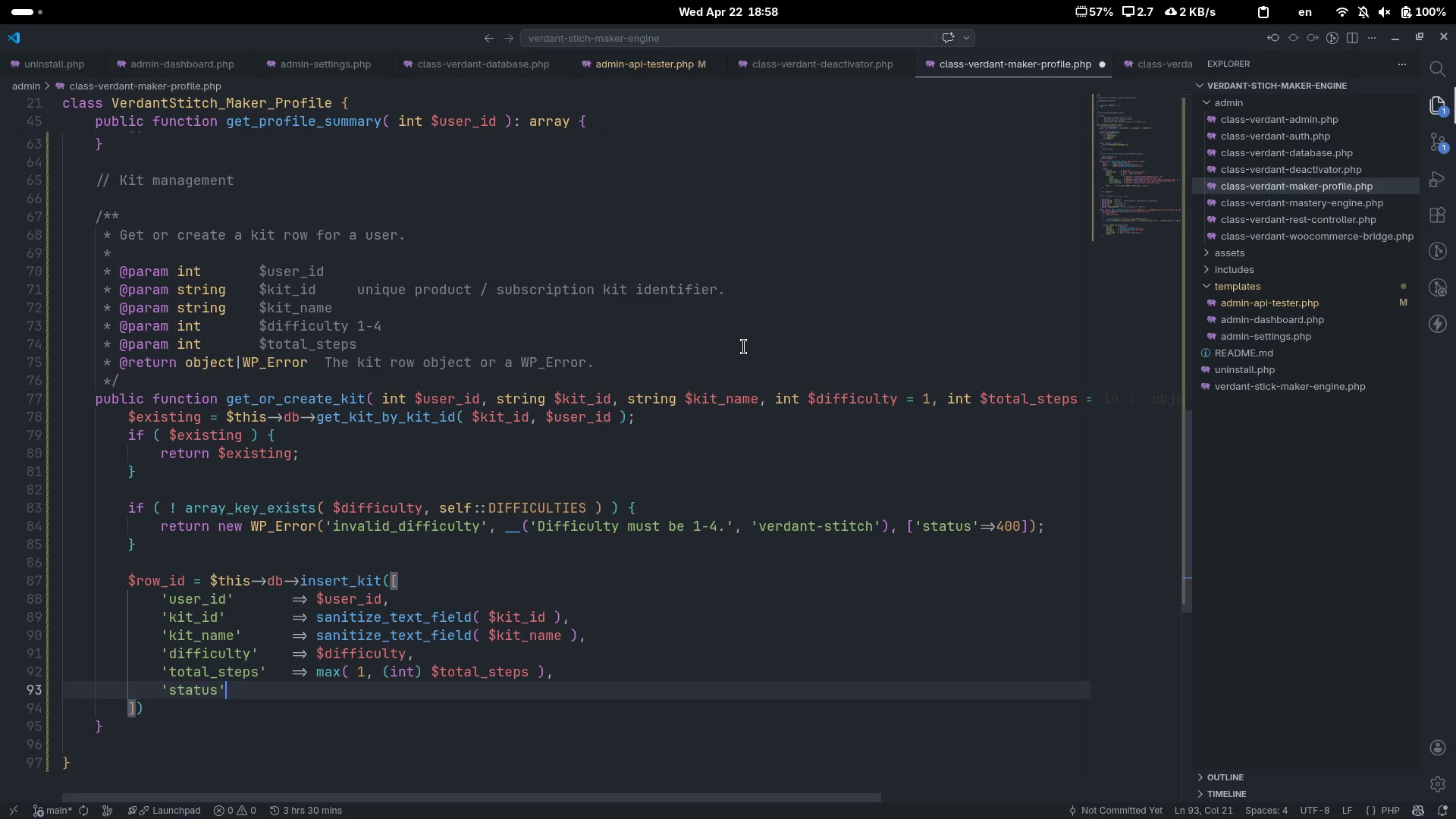 
key(Tab)
key(Tab)
type(-)
key(Backspace)
type(=> 'not-)
key(Backspace)
type(_started)
 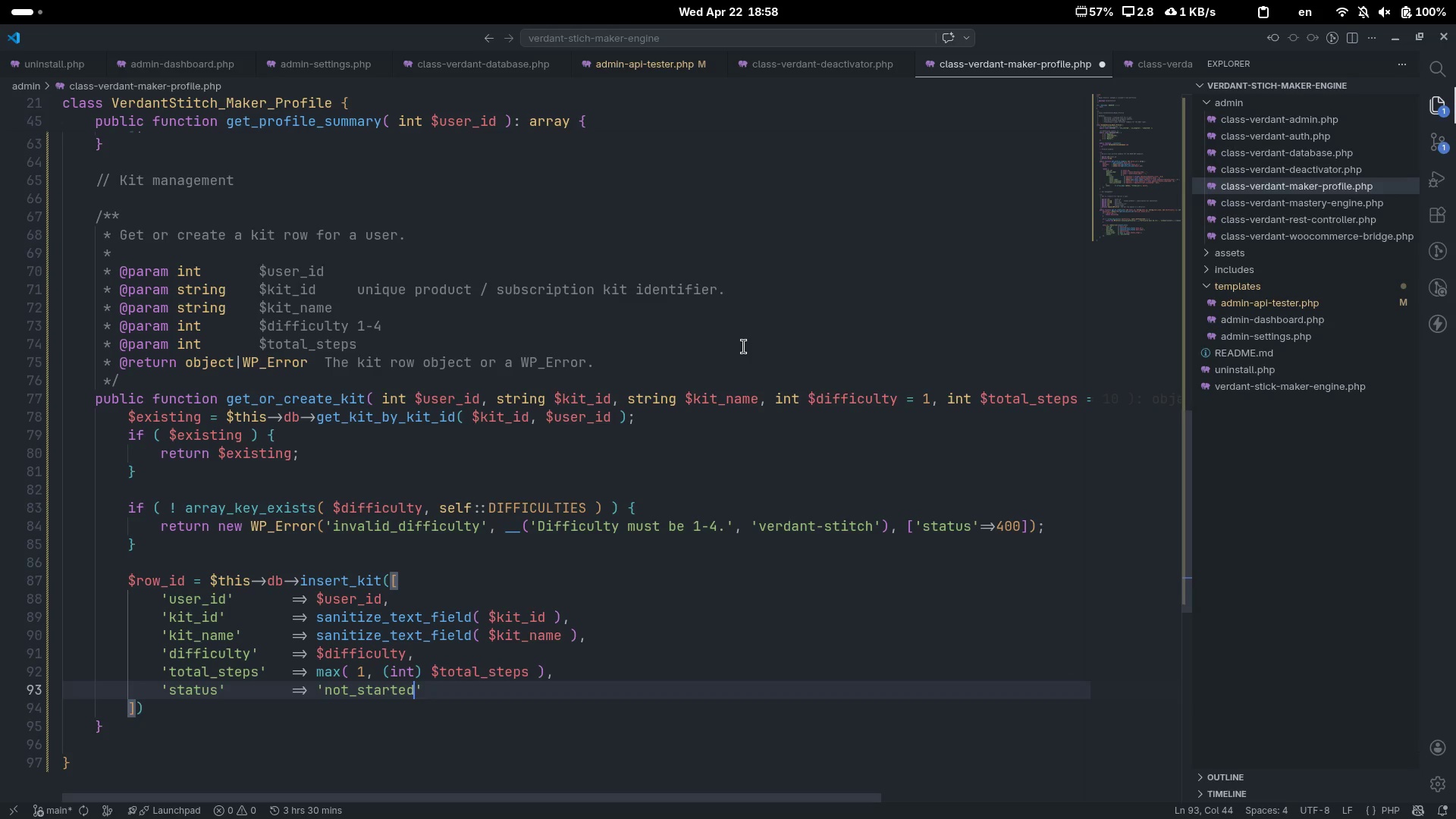 
key(ArrowRight)
 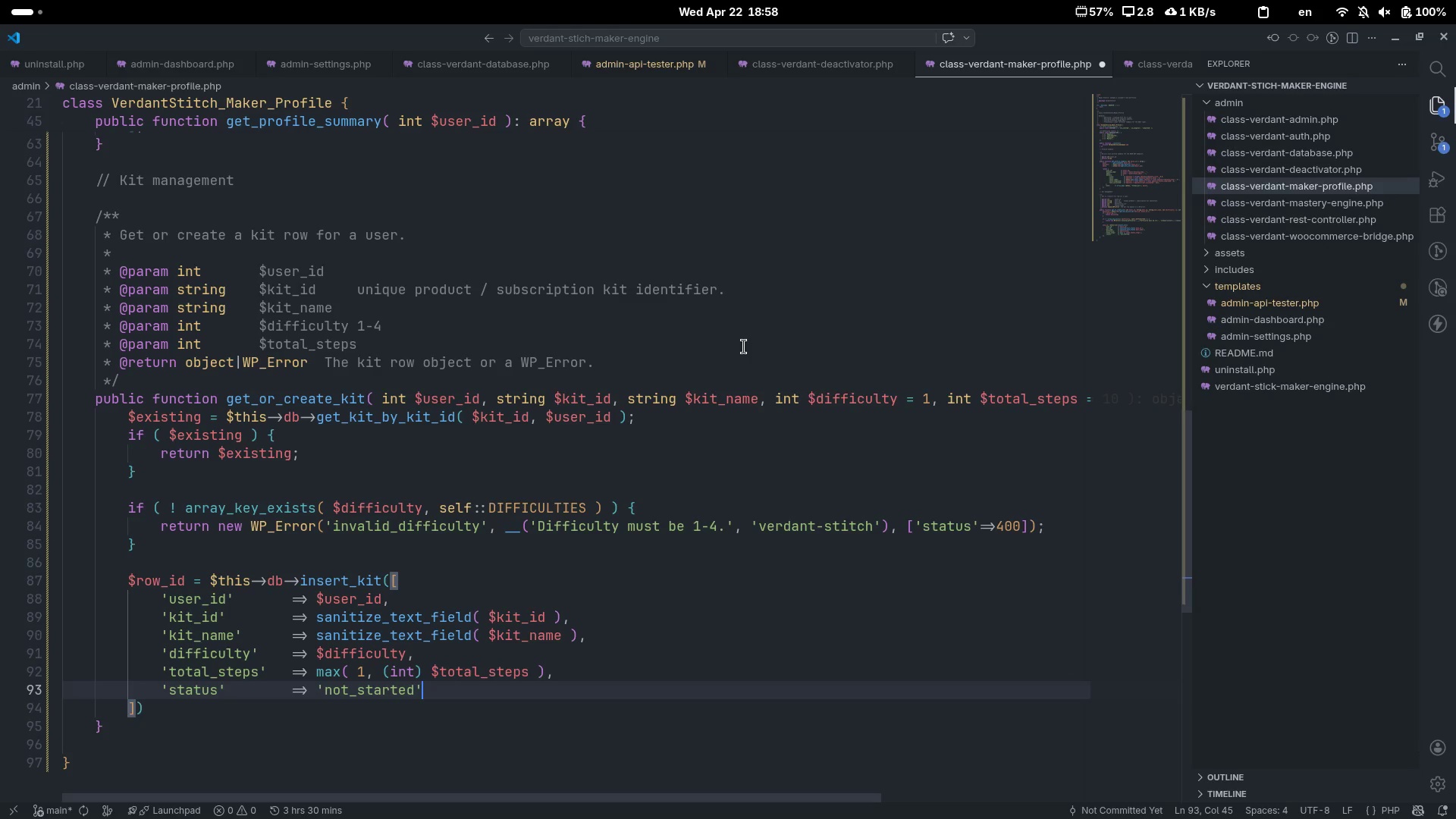 
key(Comma)
 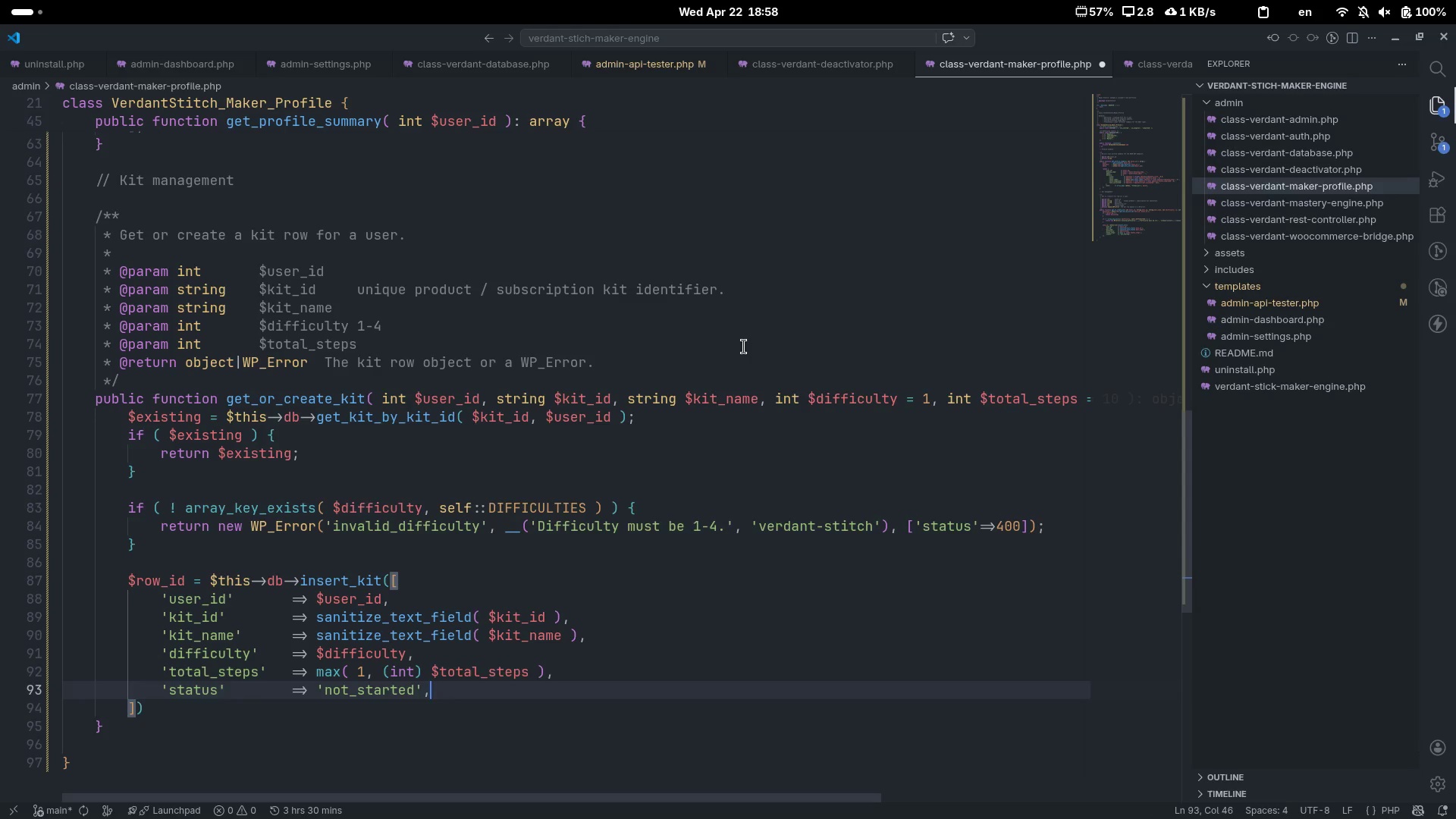 
key(Enter)
 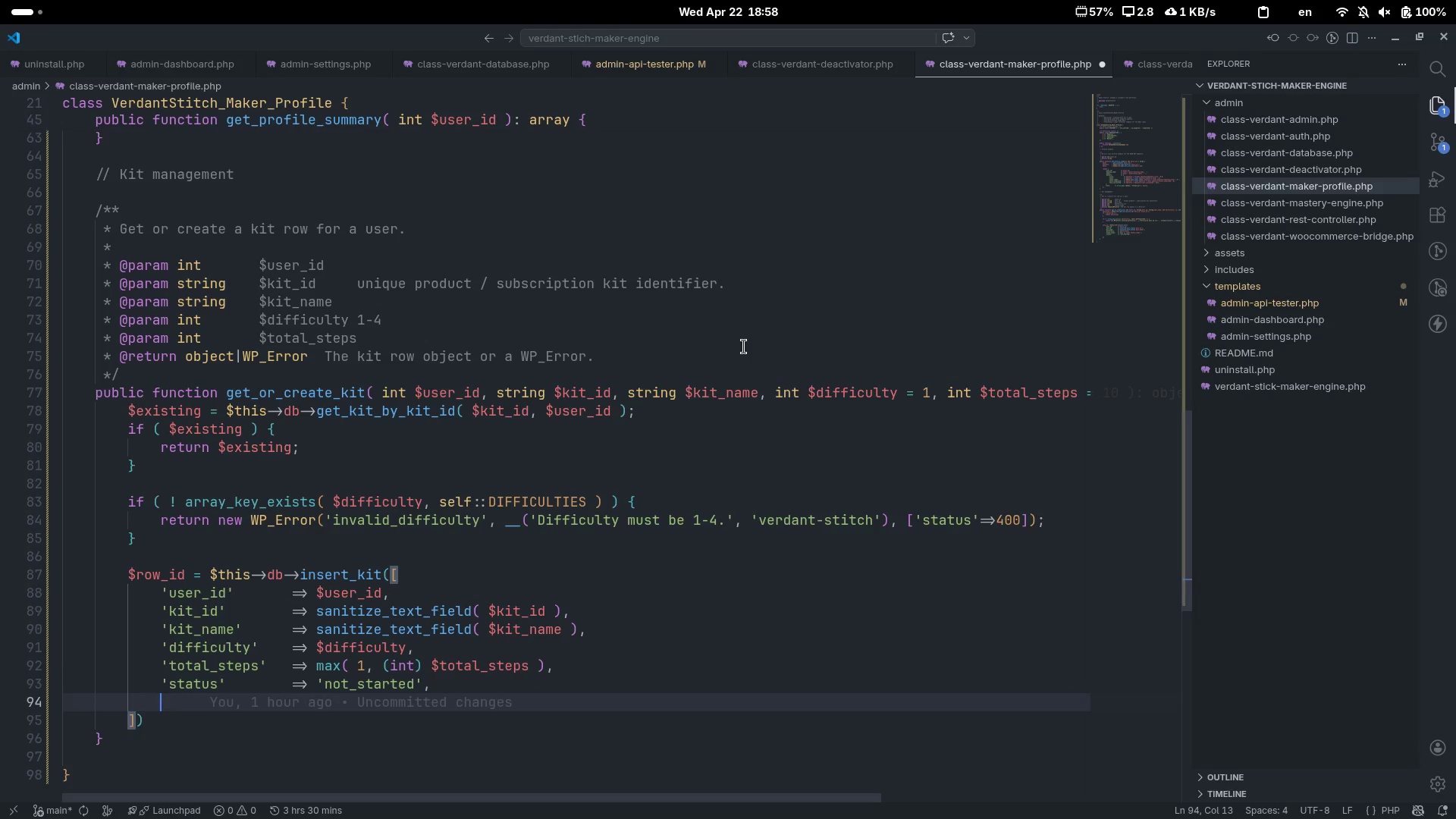 
type('complete)
 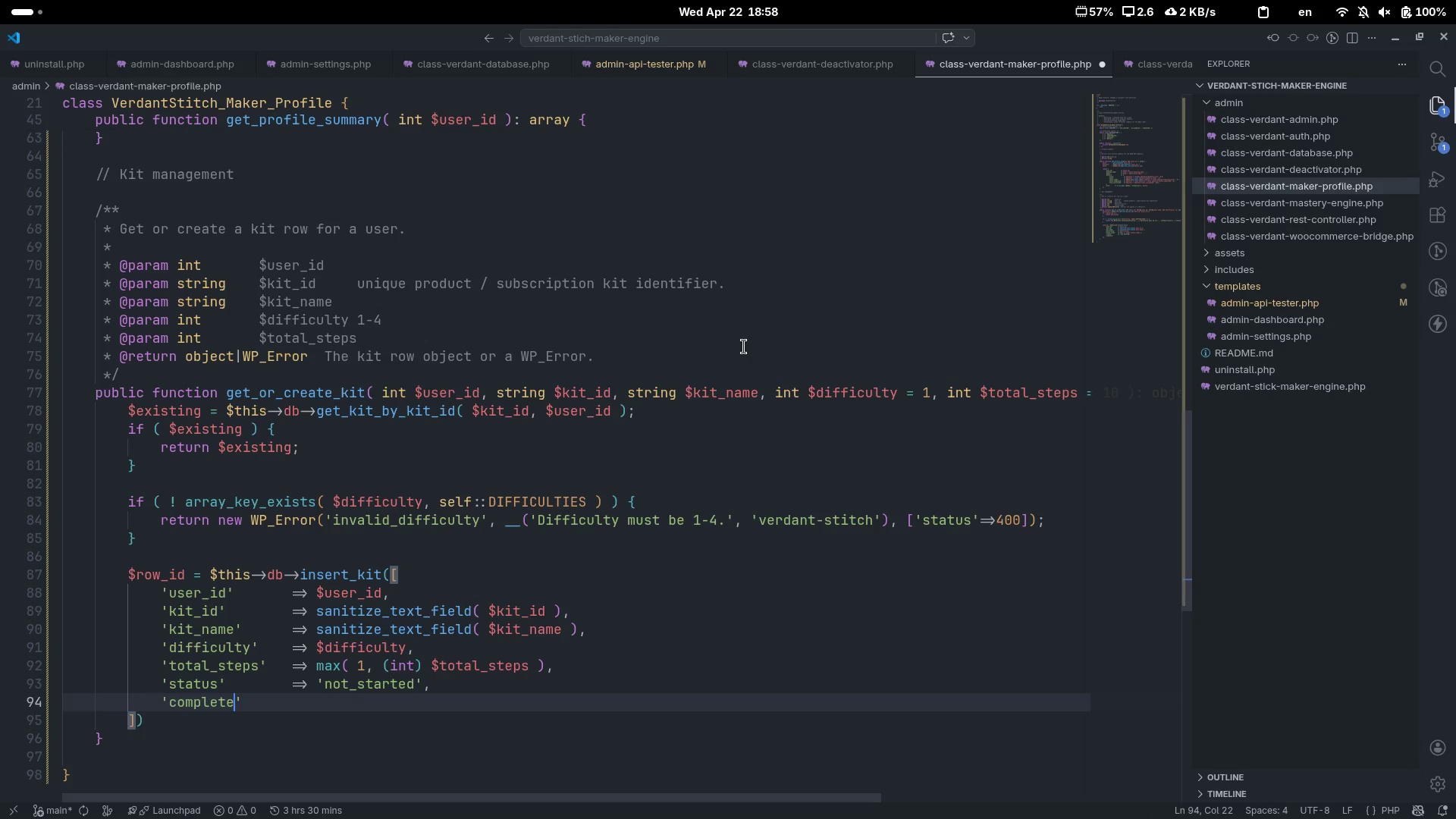 
key(Control+ControlLeft)
 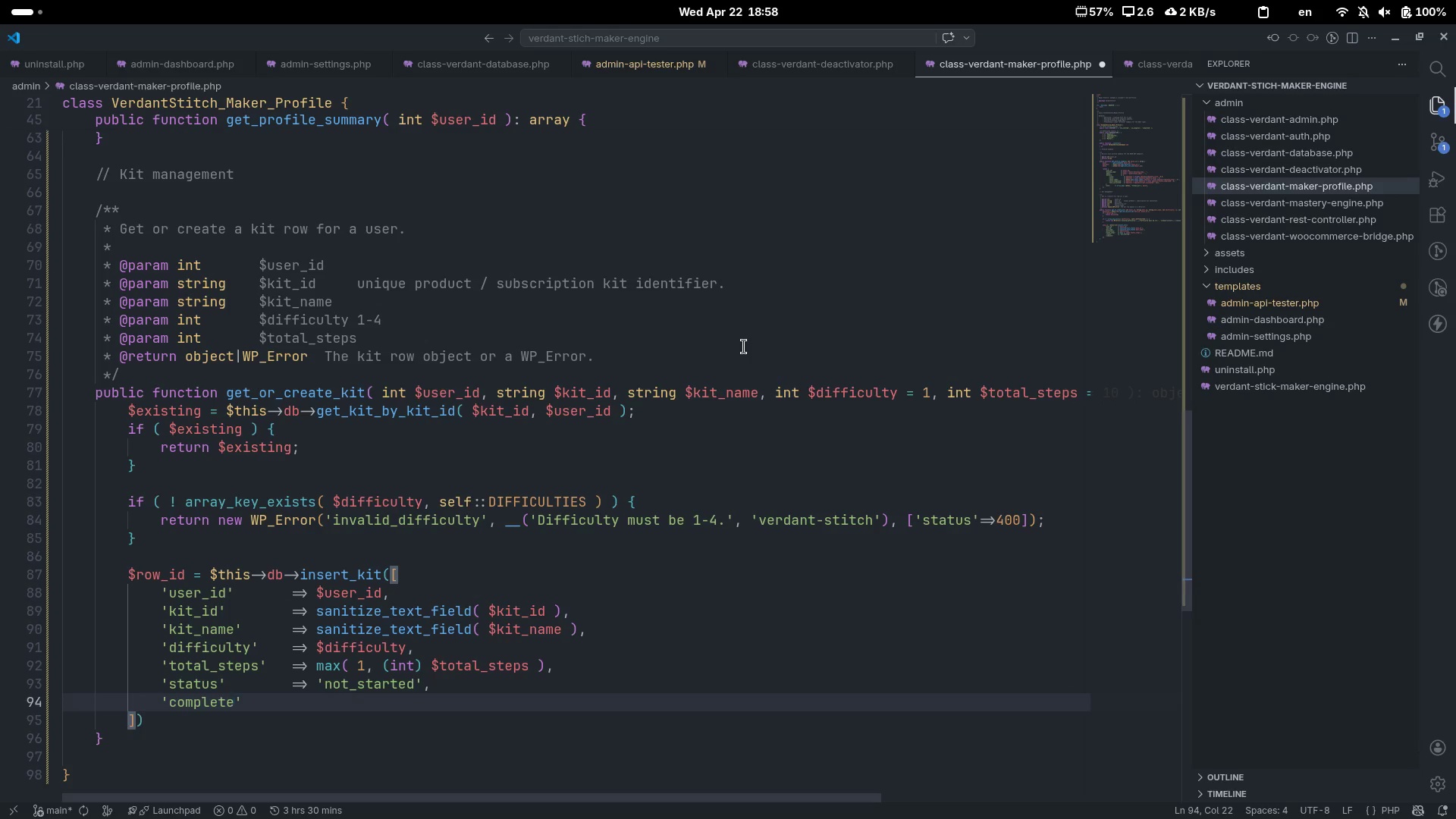 
key(Control+Backspace)
 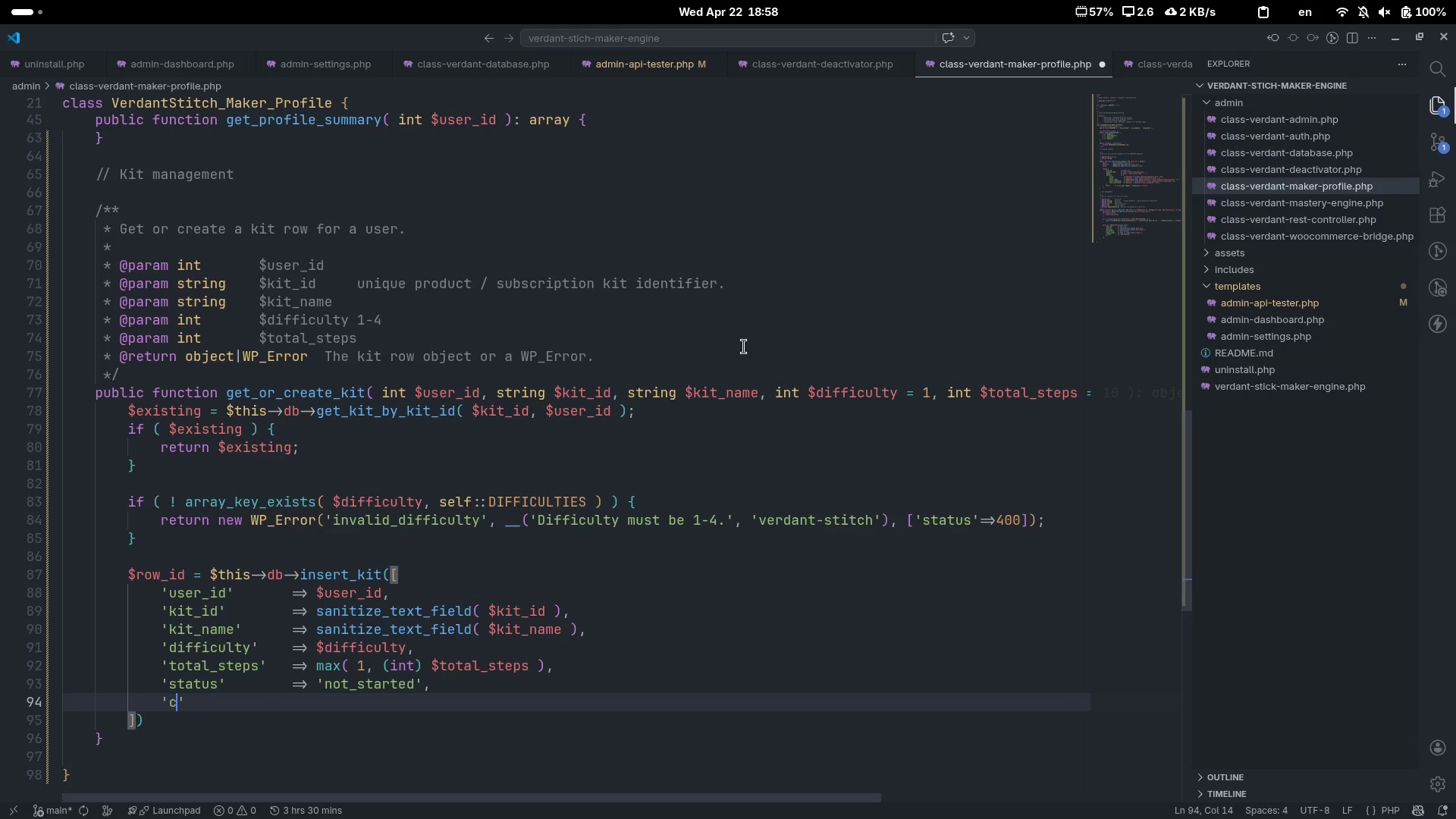 
type(completed_atep)
 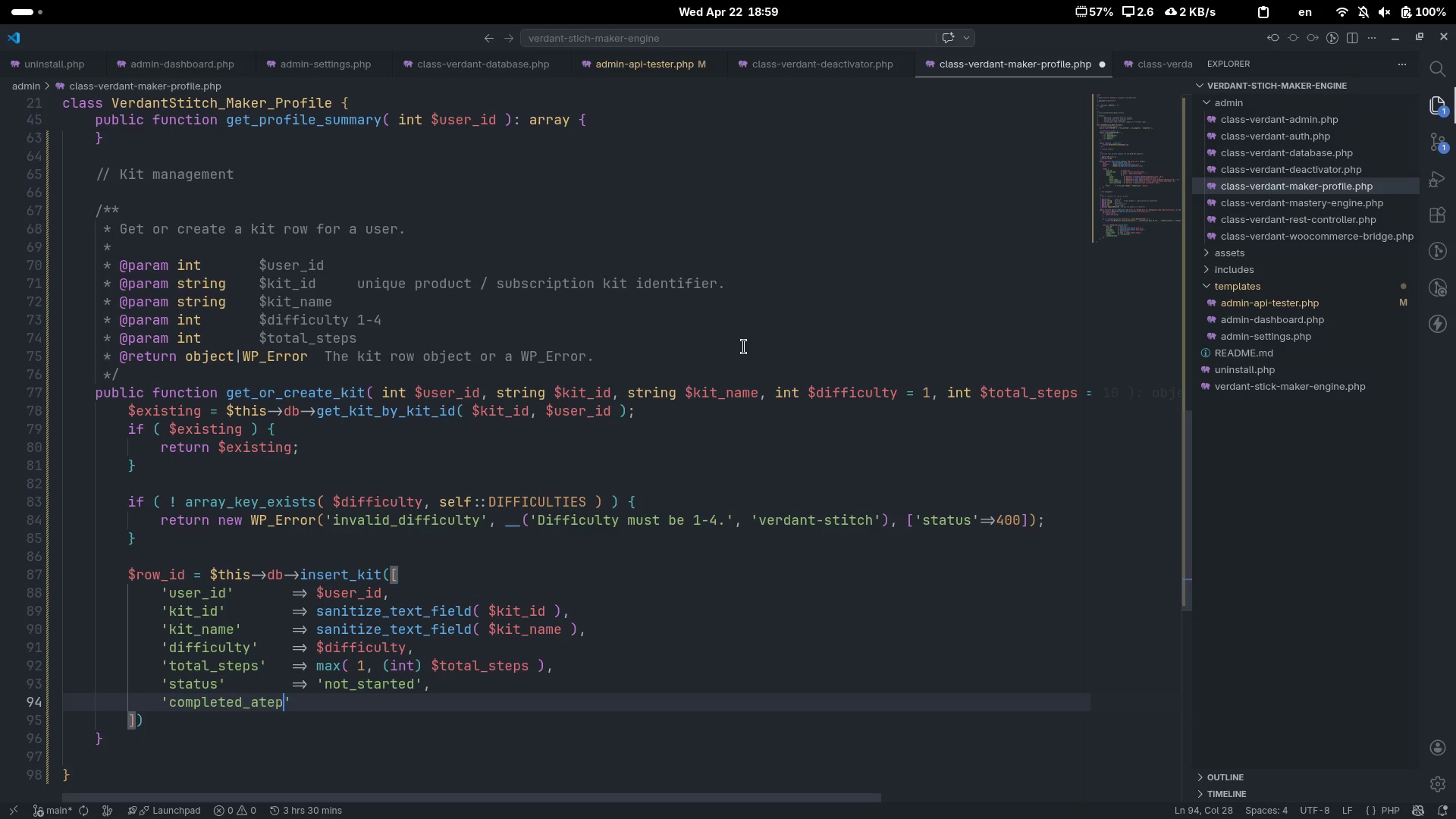 
key(Control+ControlLeft)
 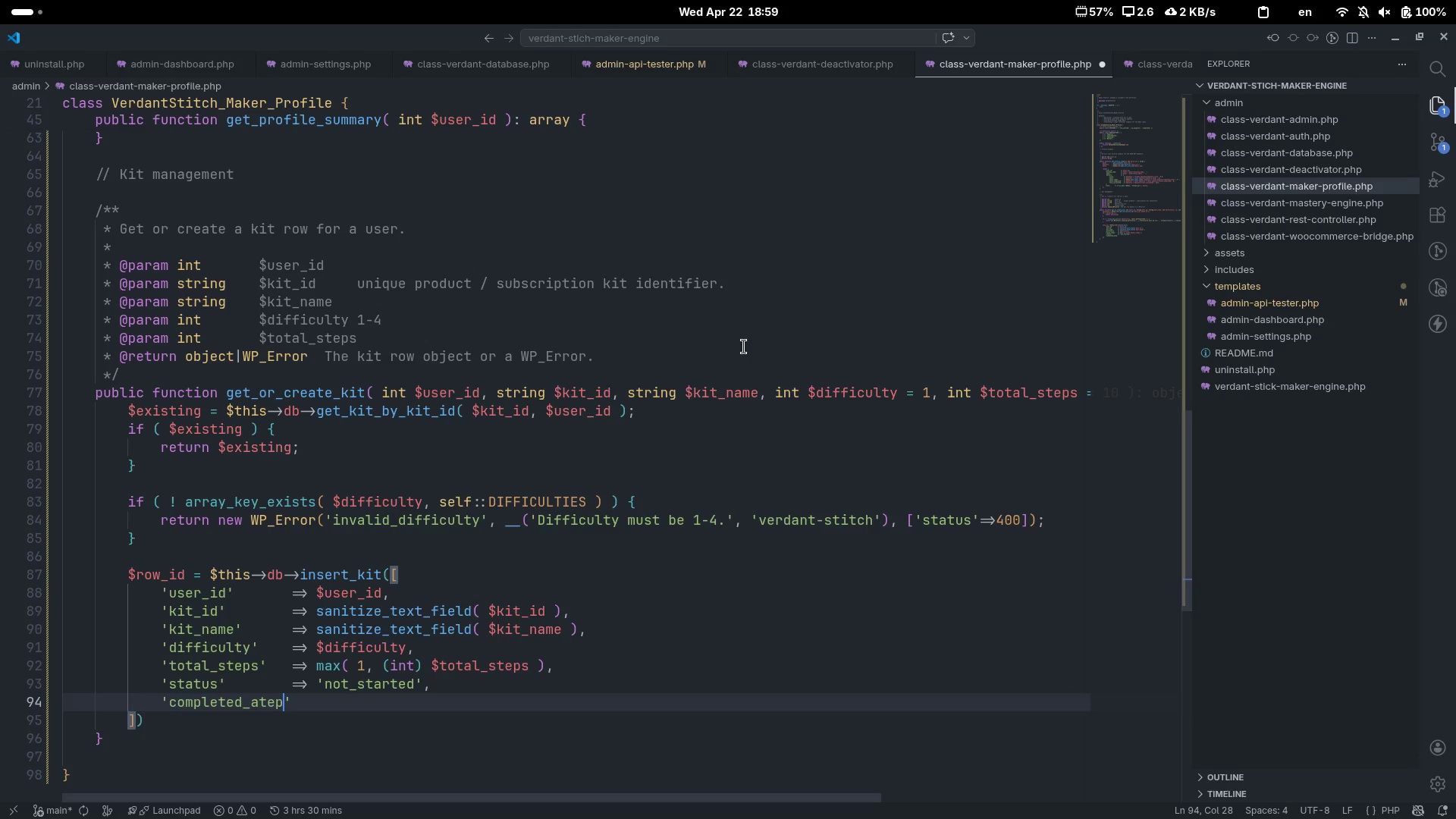 
key(Control+Backspace)
 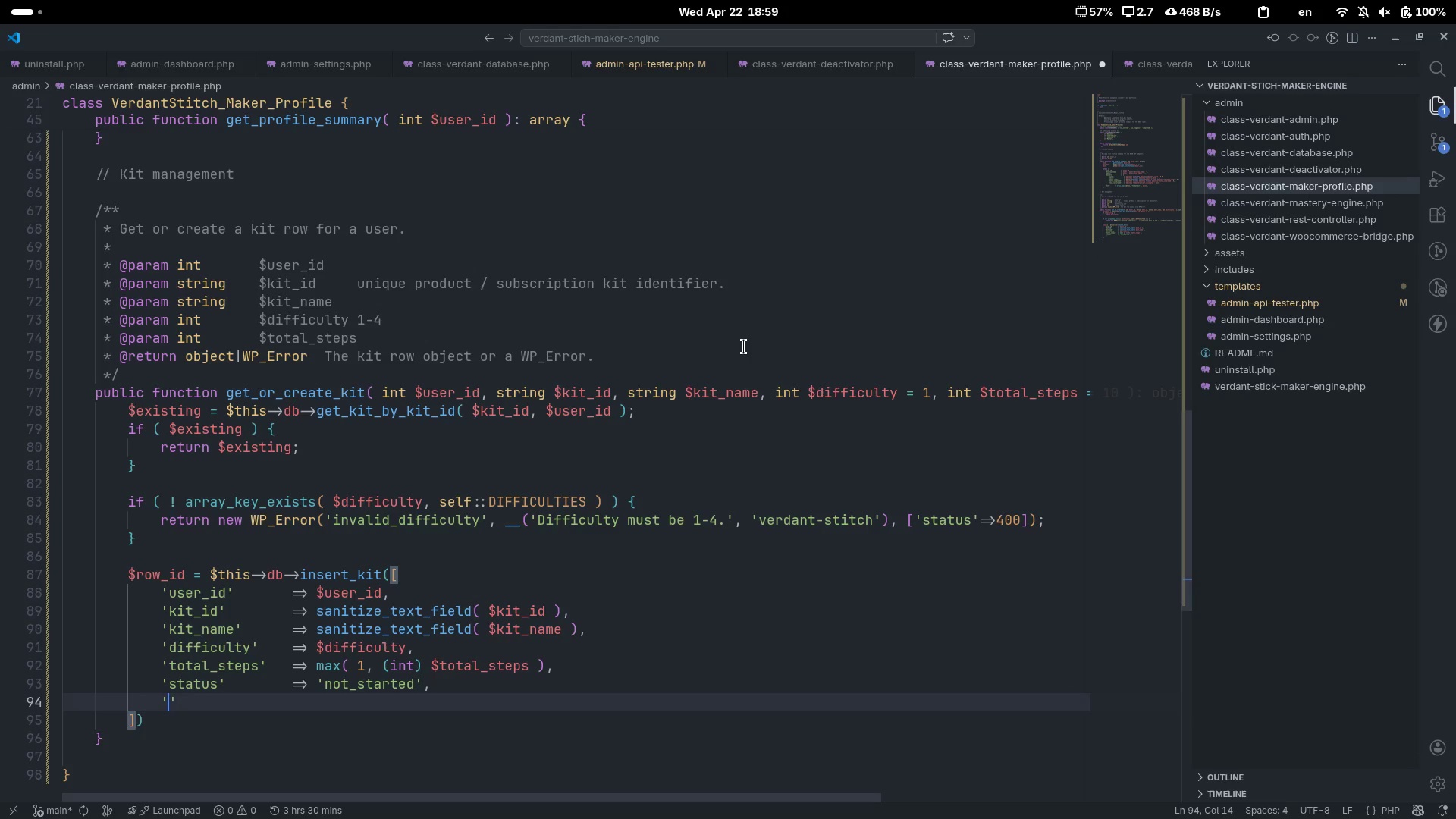 
key(Control+Z)
 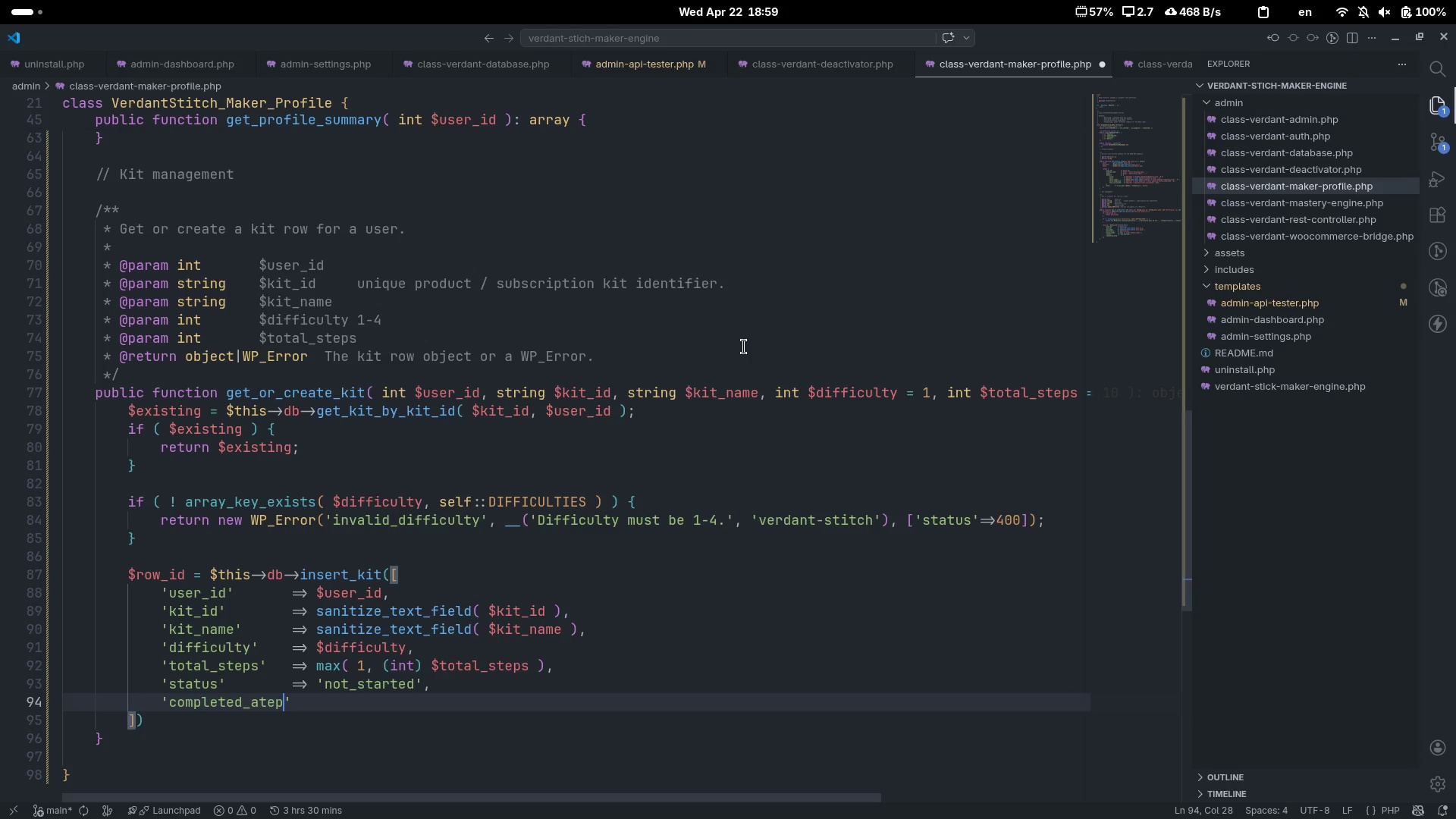 
key(ArrowLeft)
 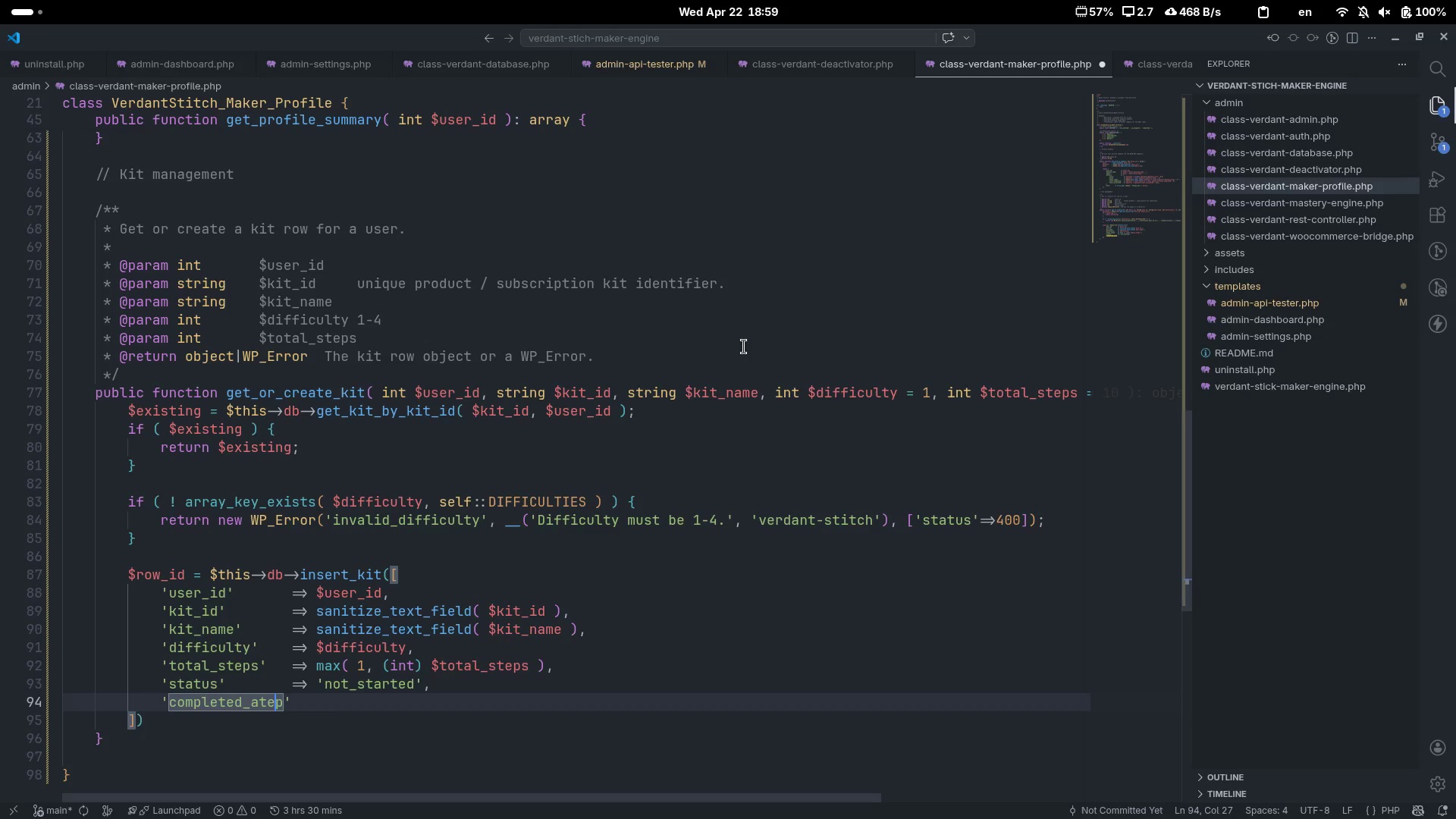 
key(ArrowLeft)
 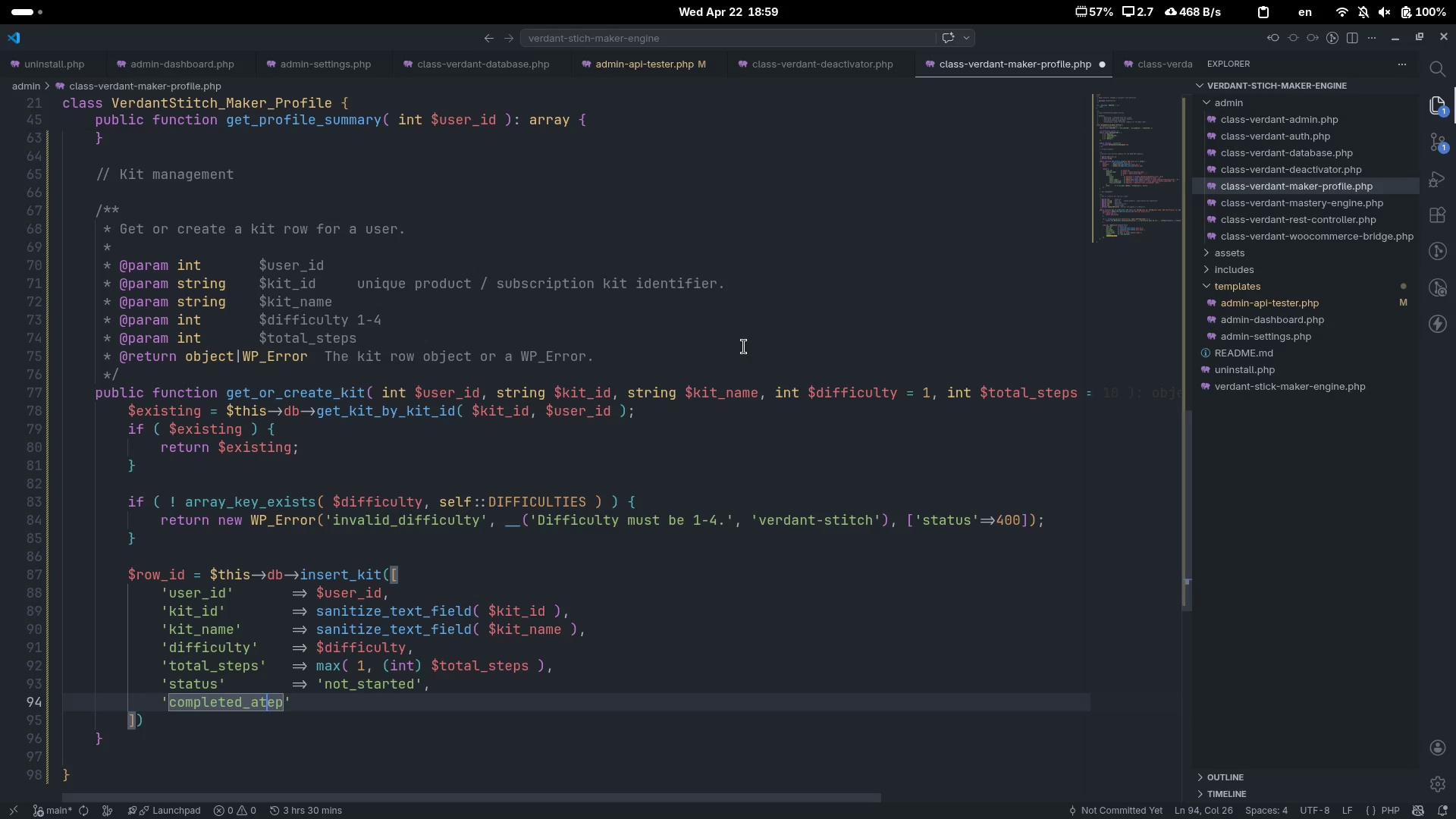 
key(ArrowLeft)
 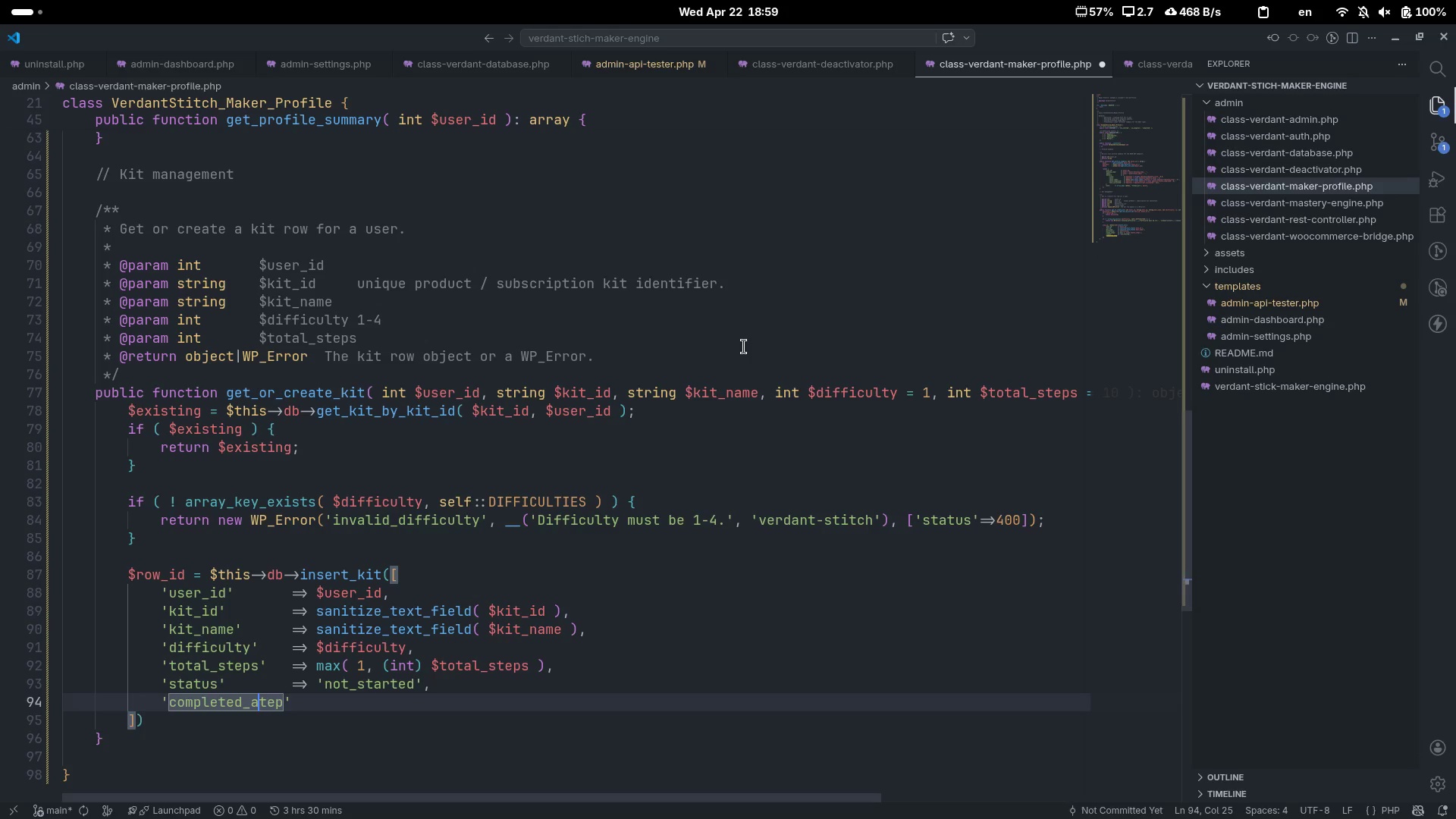 
key(Backspace)
 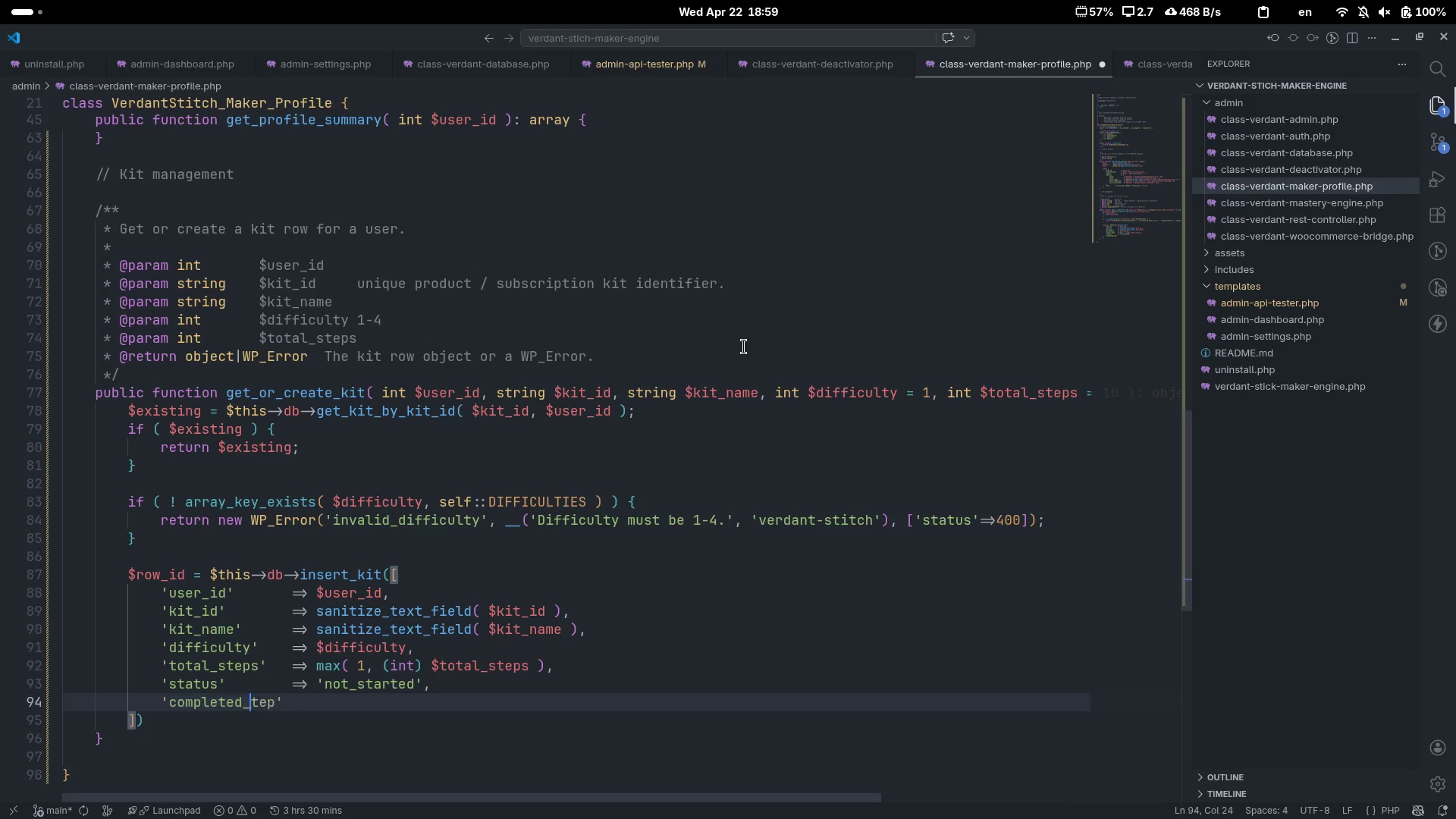 
key(S)
 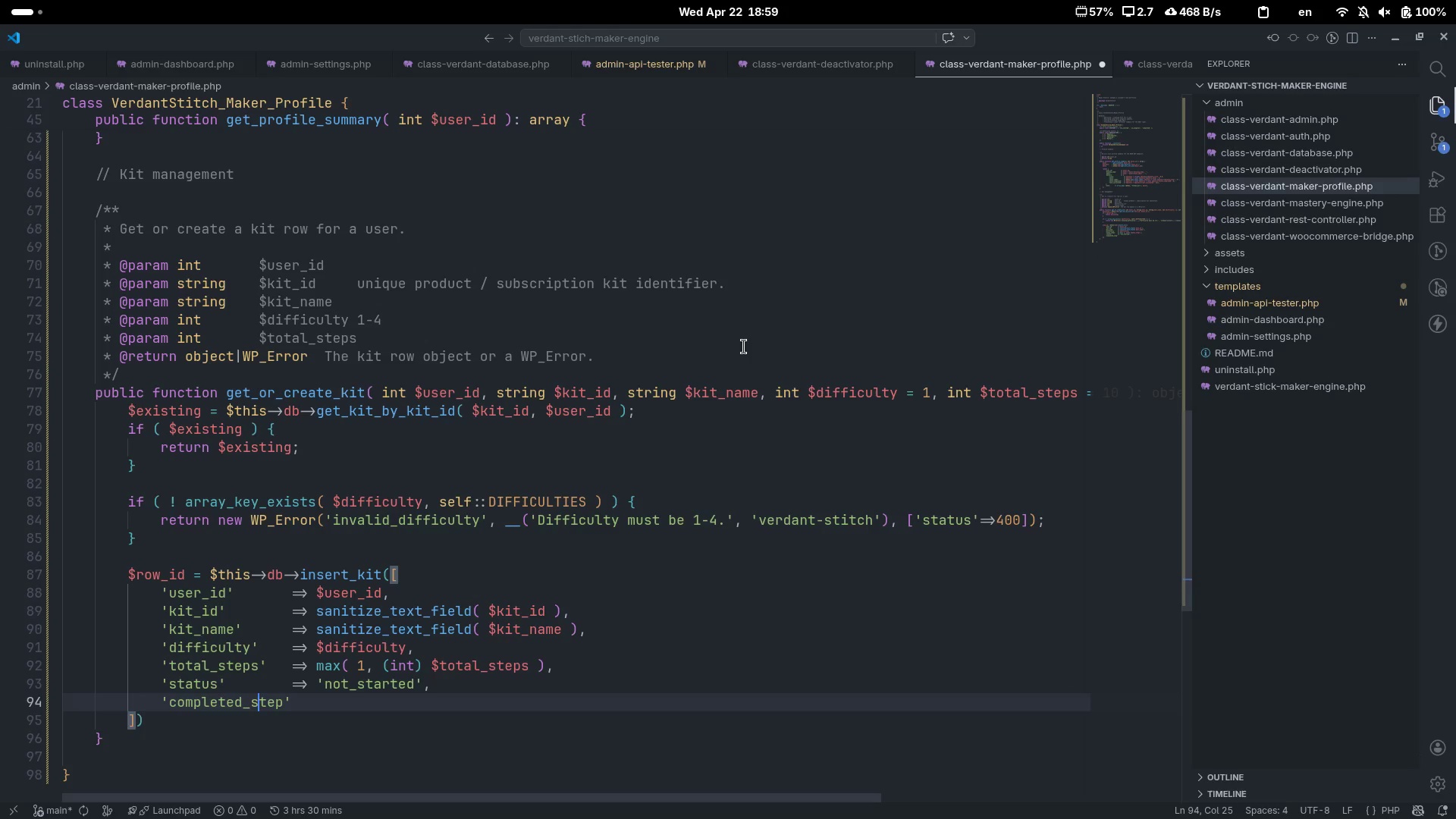 
key(Control+ArrowRight)
 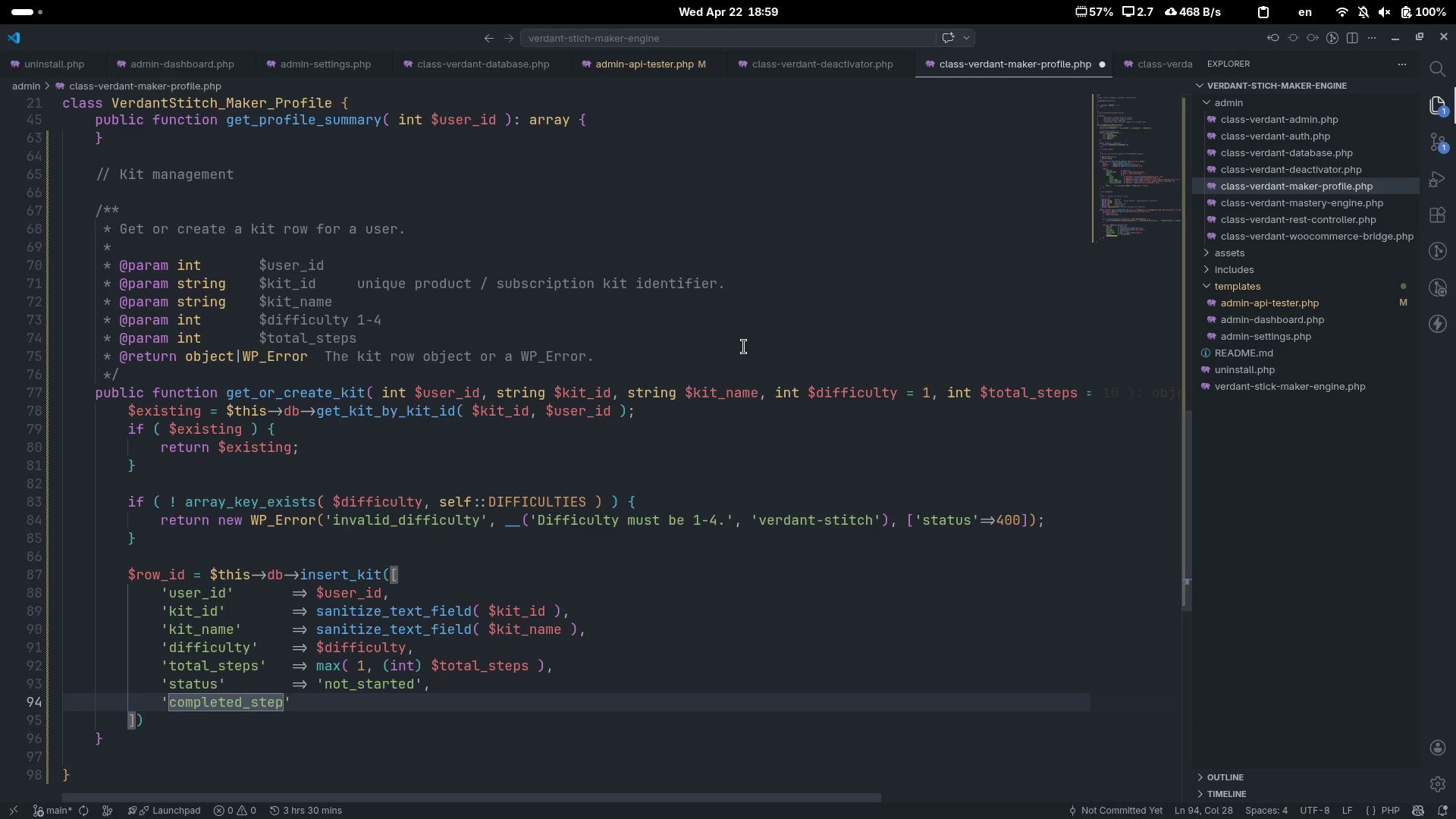 
key(S)
 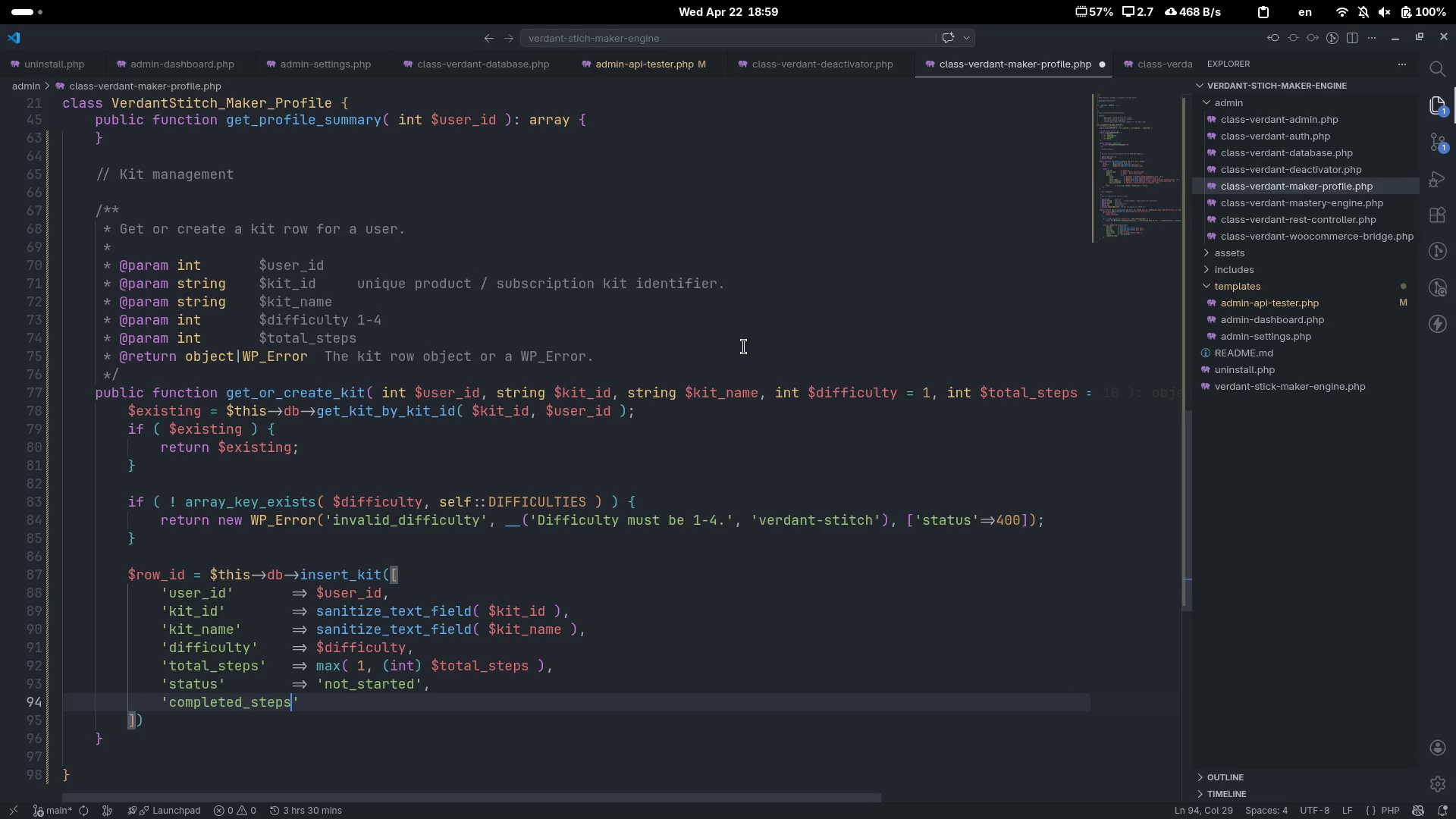 
key(ArrowRight)
 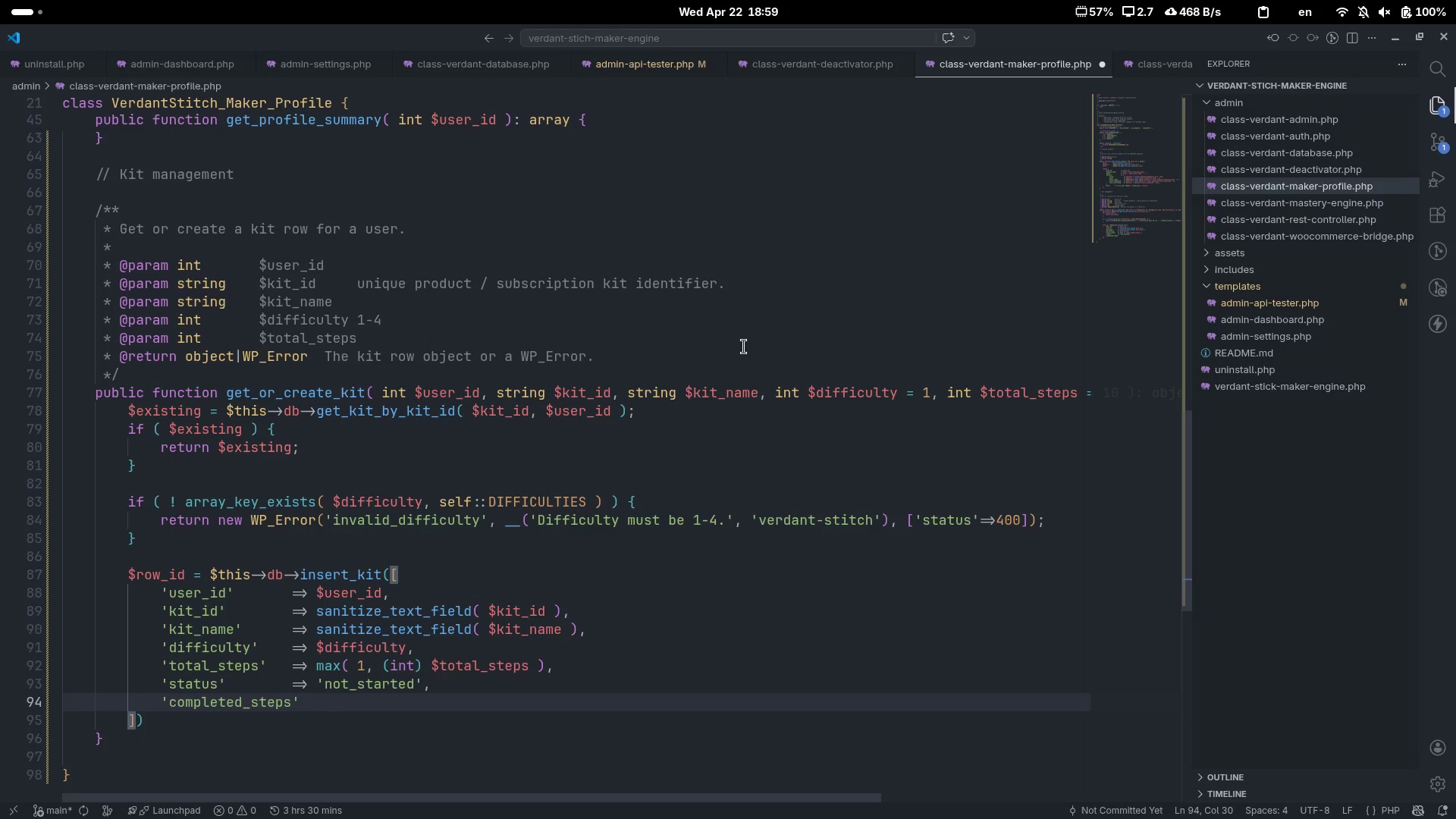 
key(Tab)
 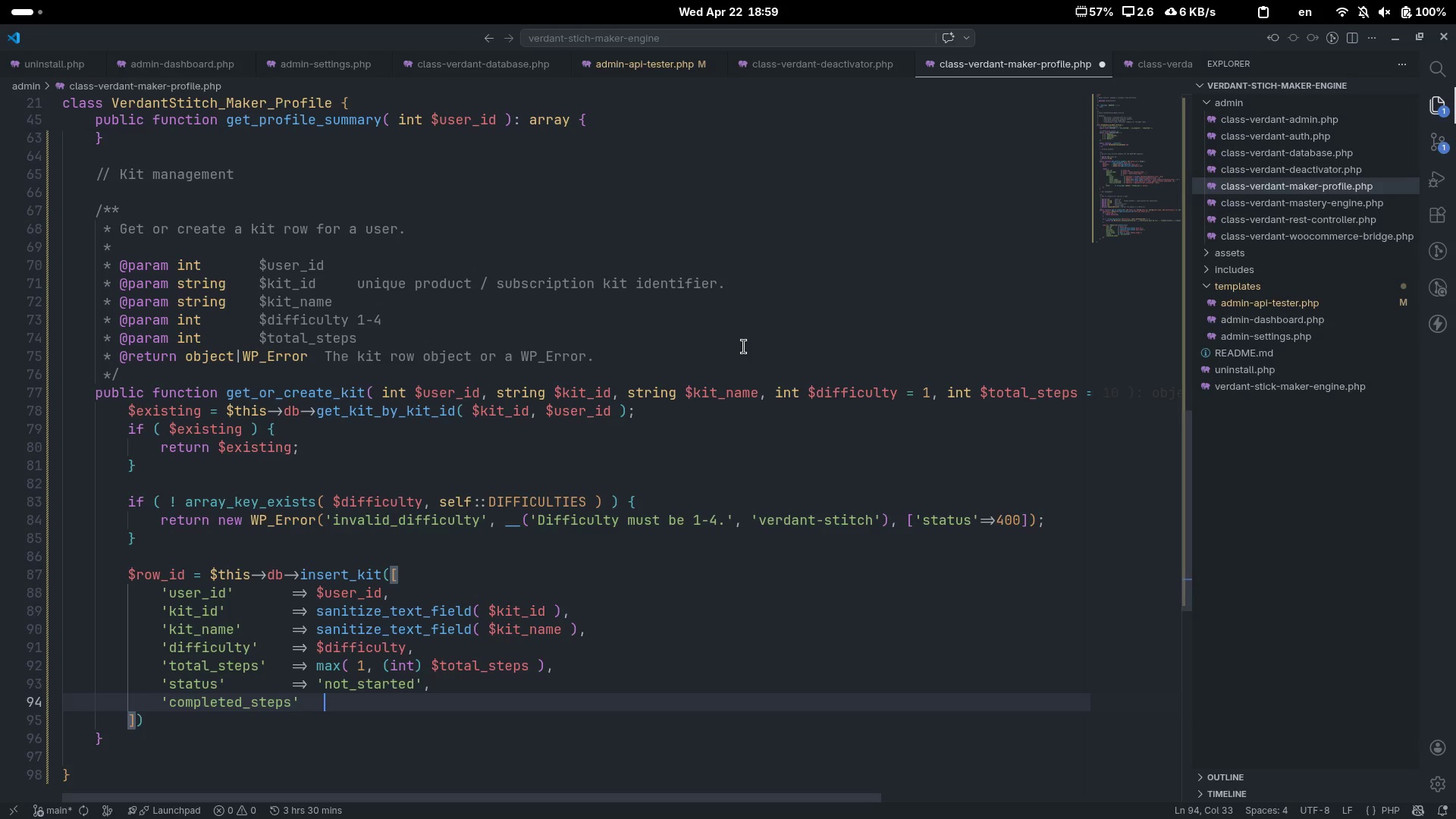 
key(Equal)
 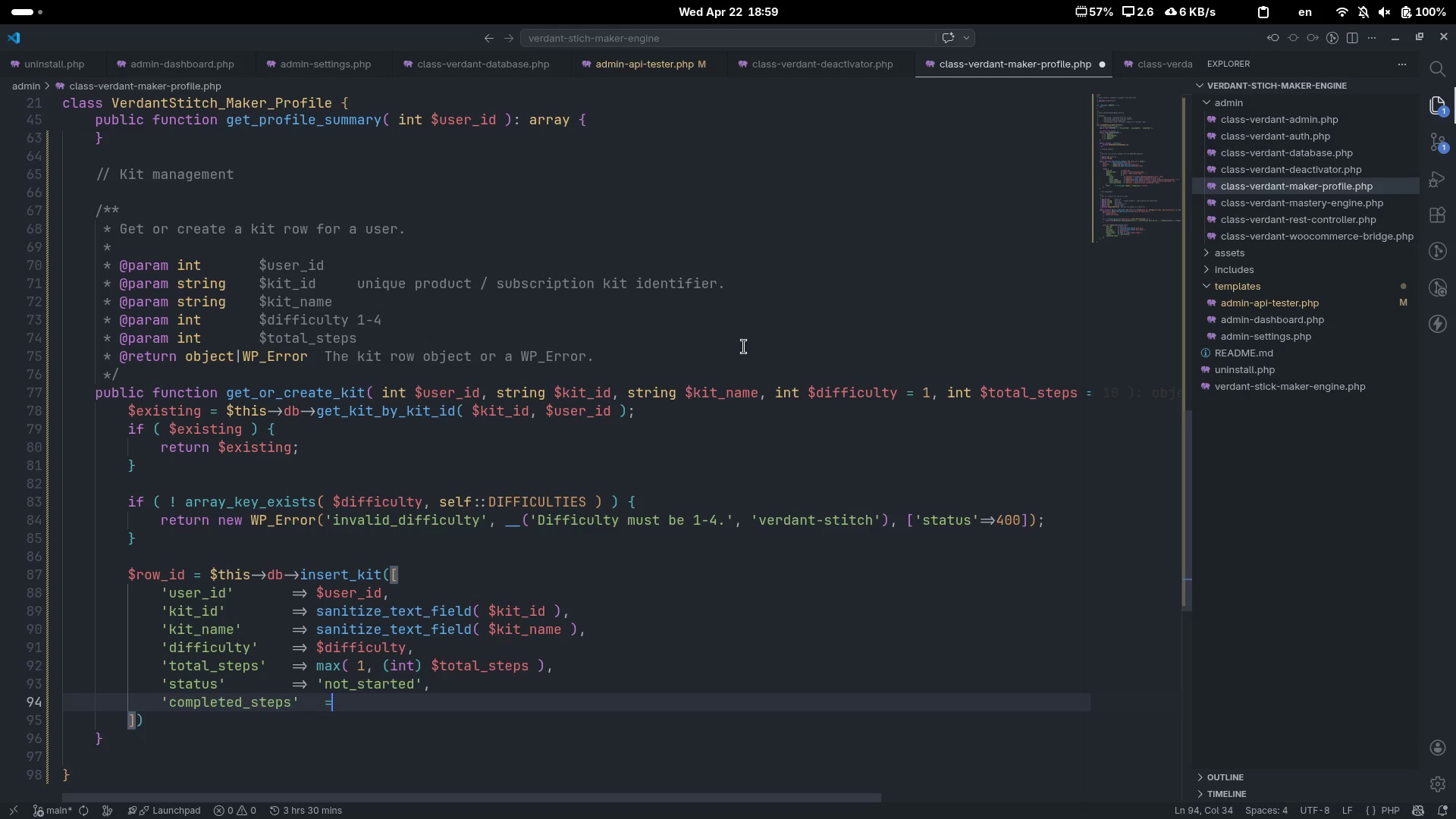 
key(Shift+Period)
 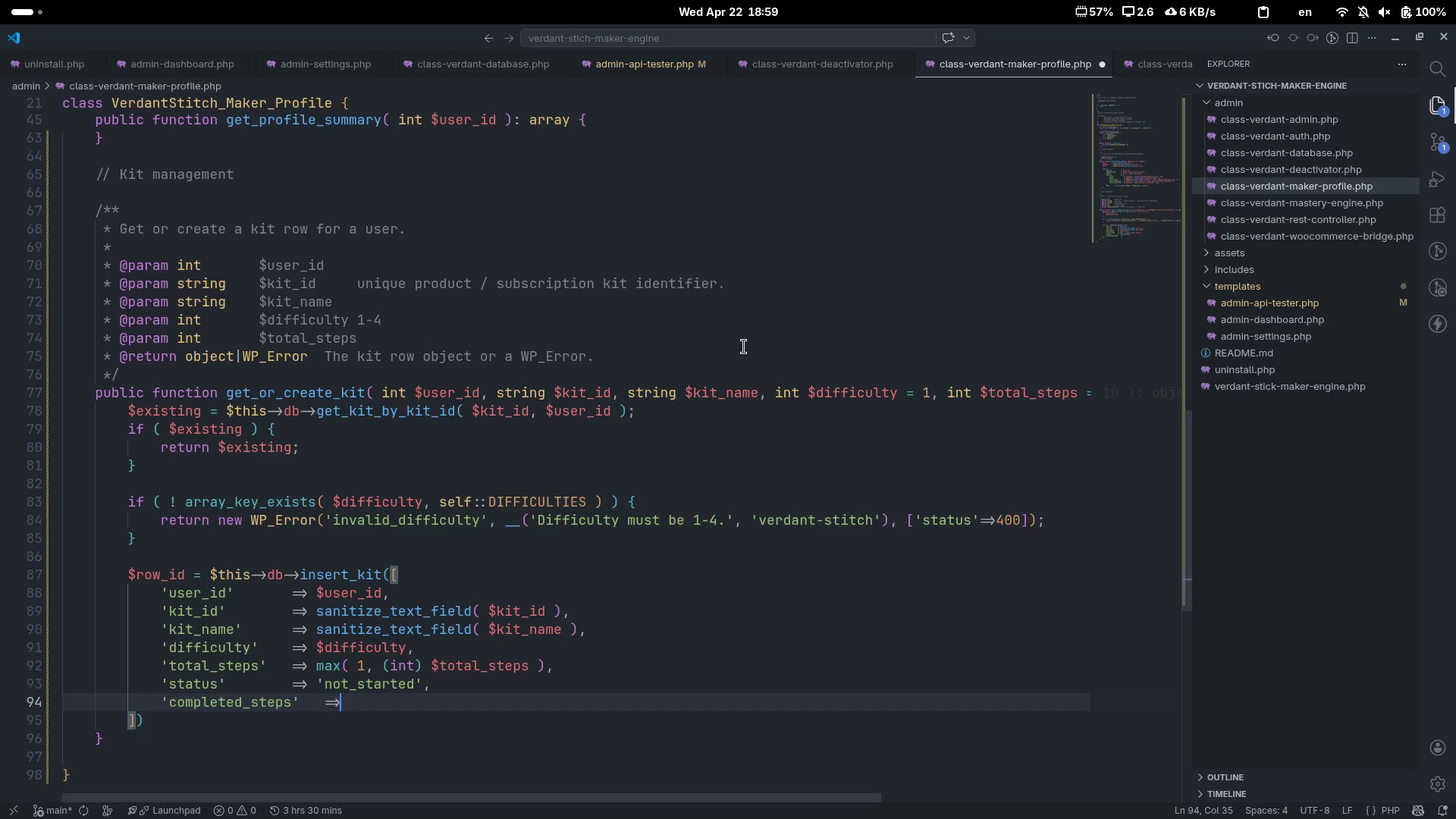 
key(Space)
 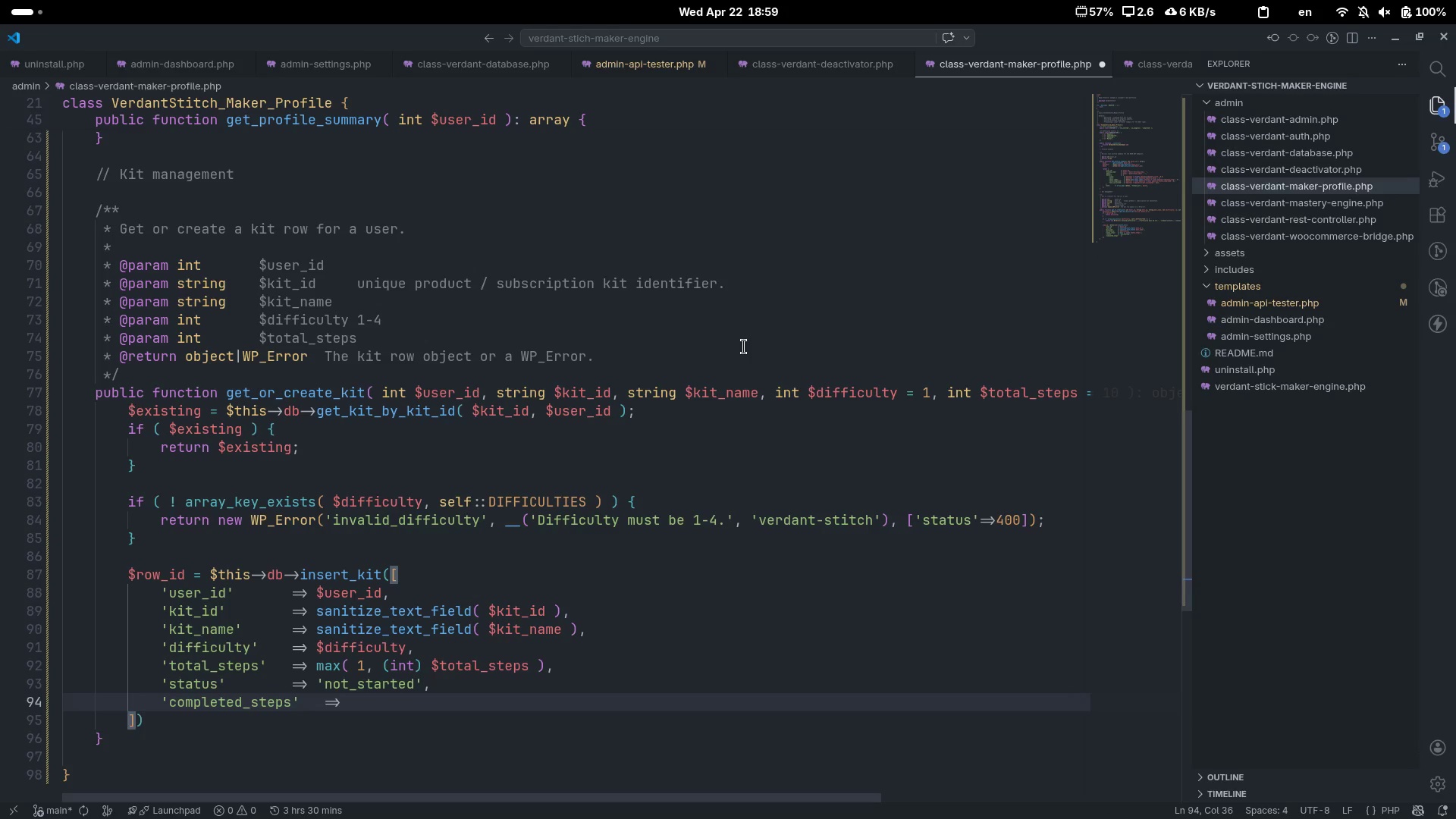 
key(0)
 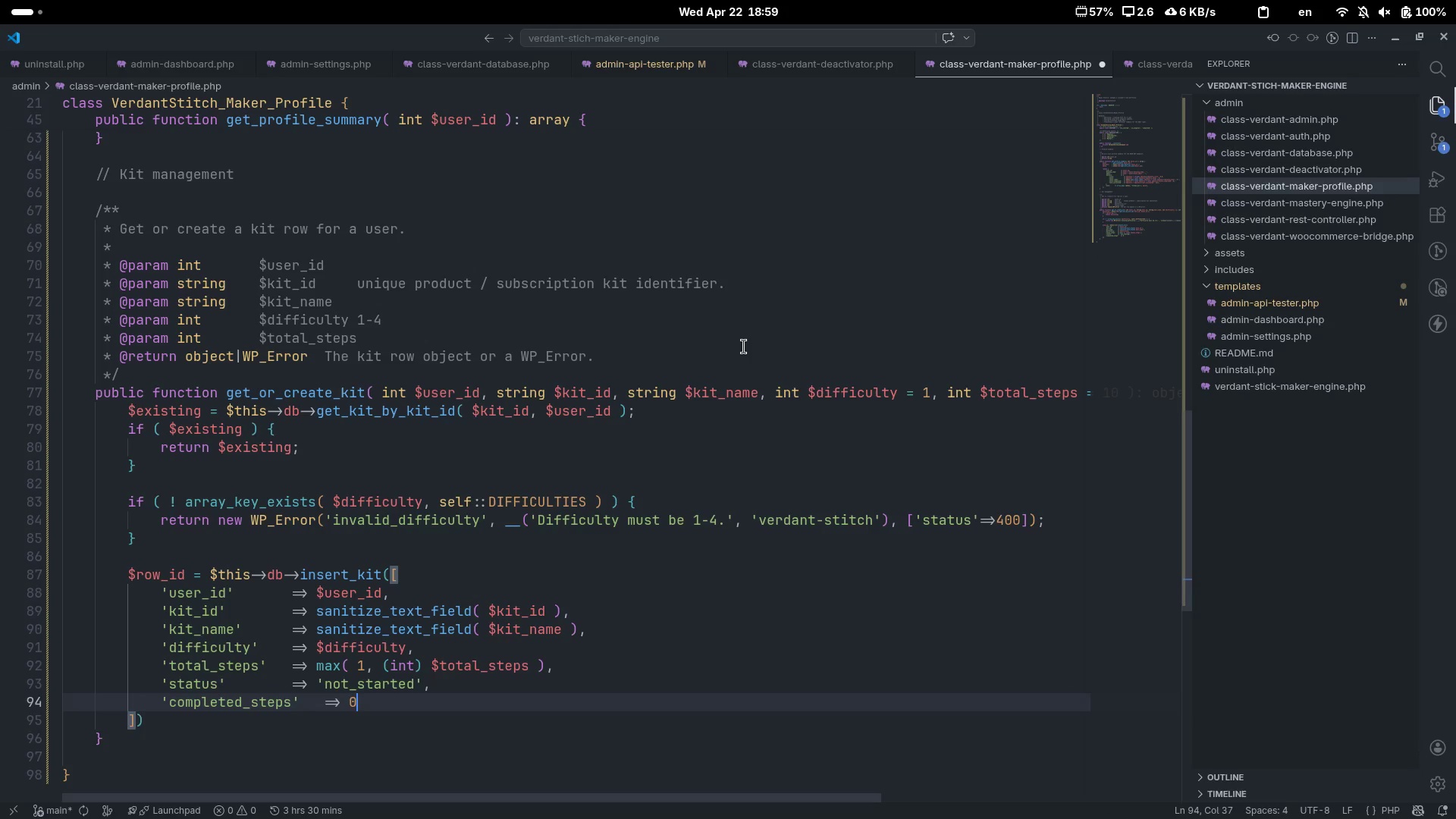 
key(Comma)
 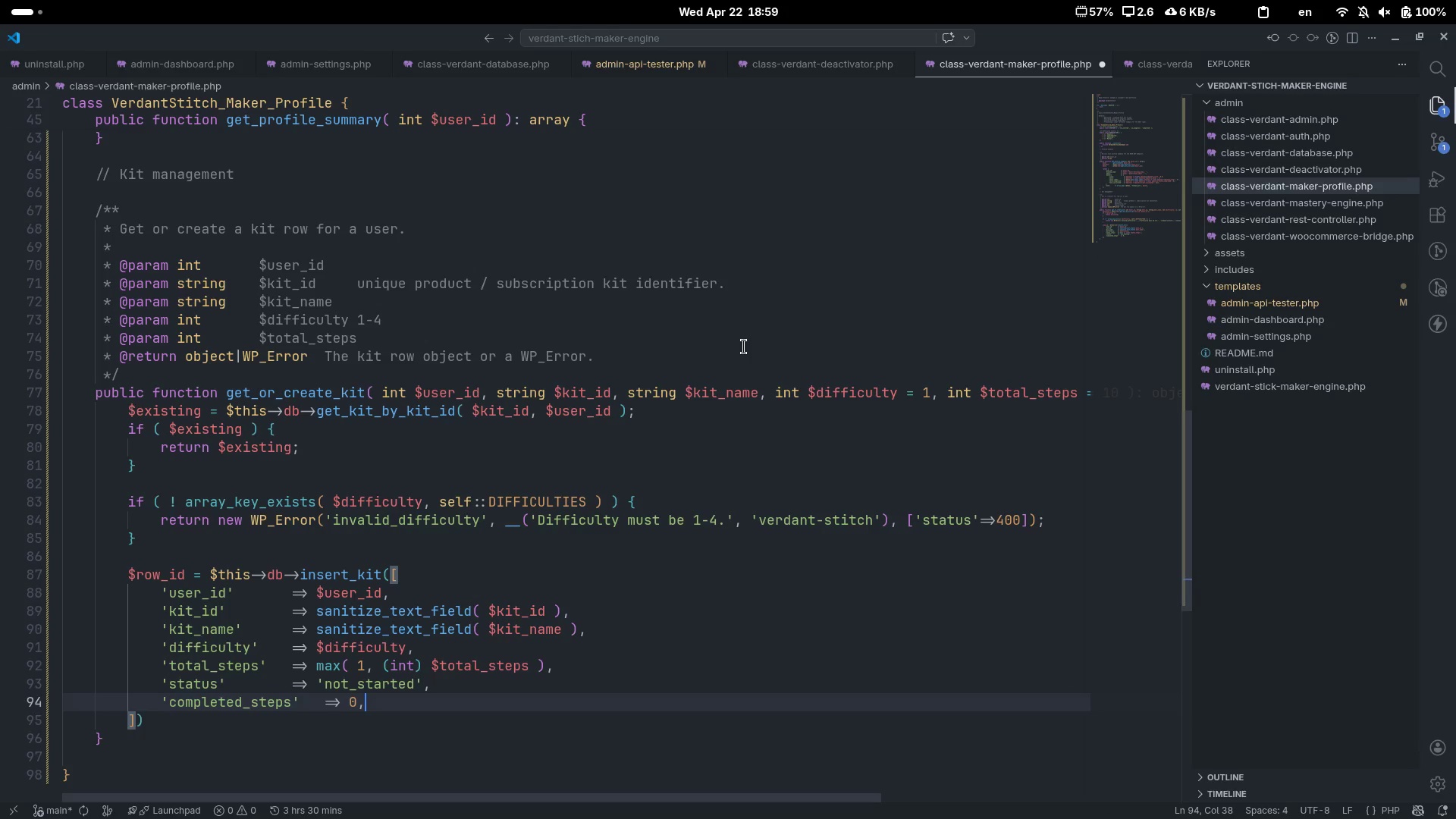 
key(ArrowUp)
 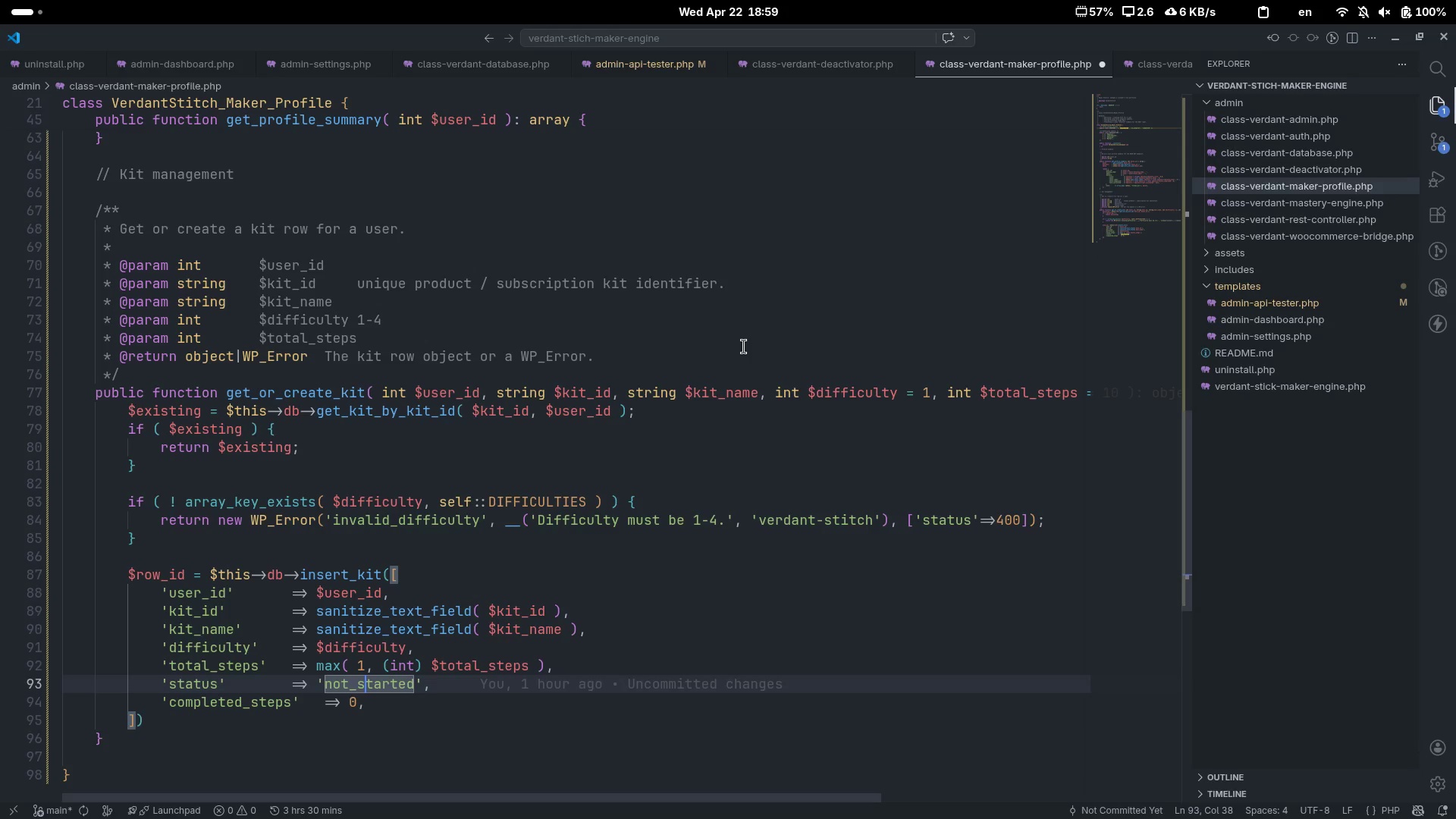 
key(Home)
 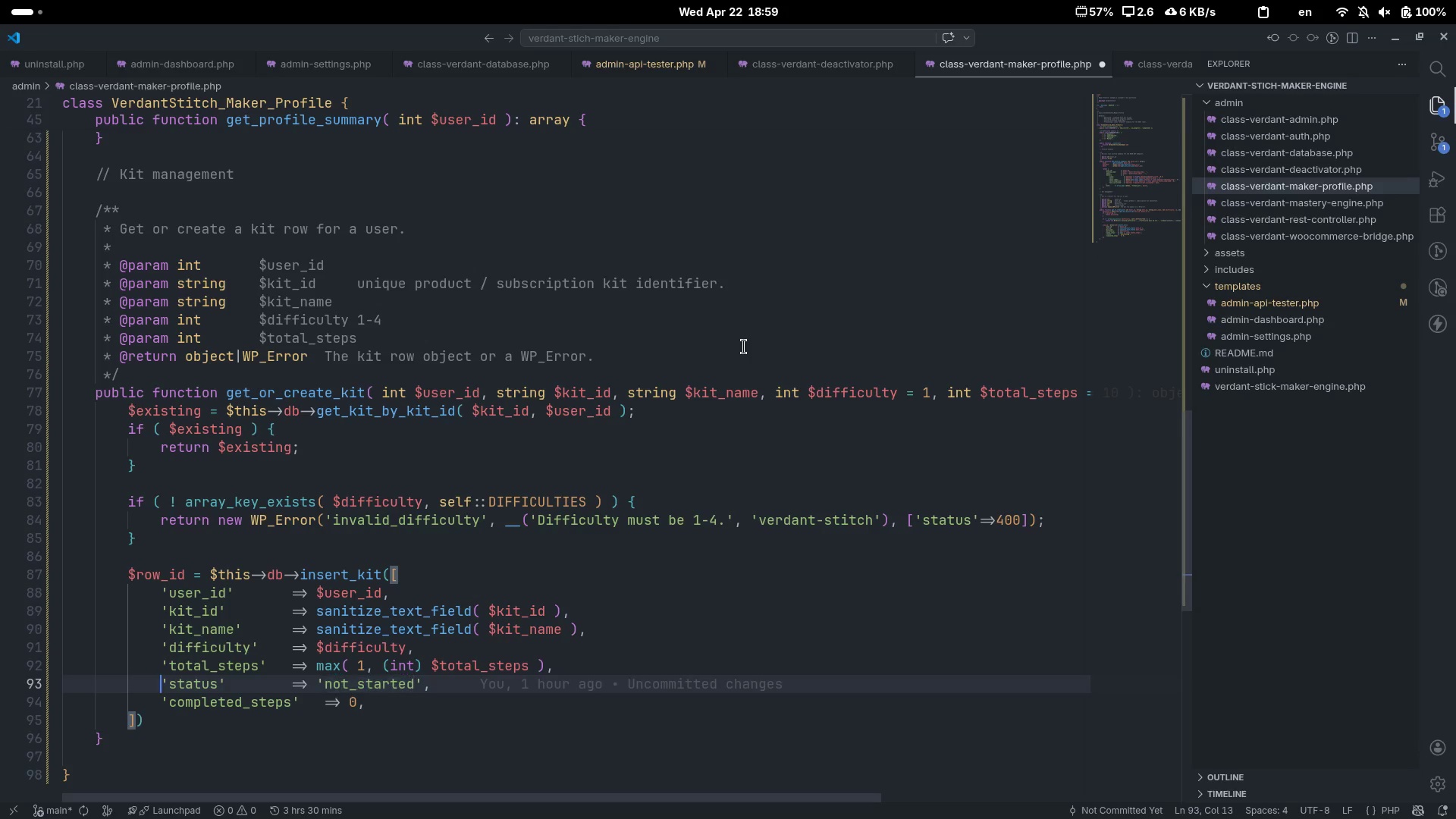 
key(Control+ControlLeft)
 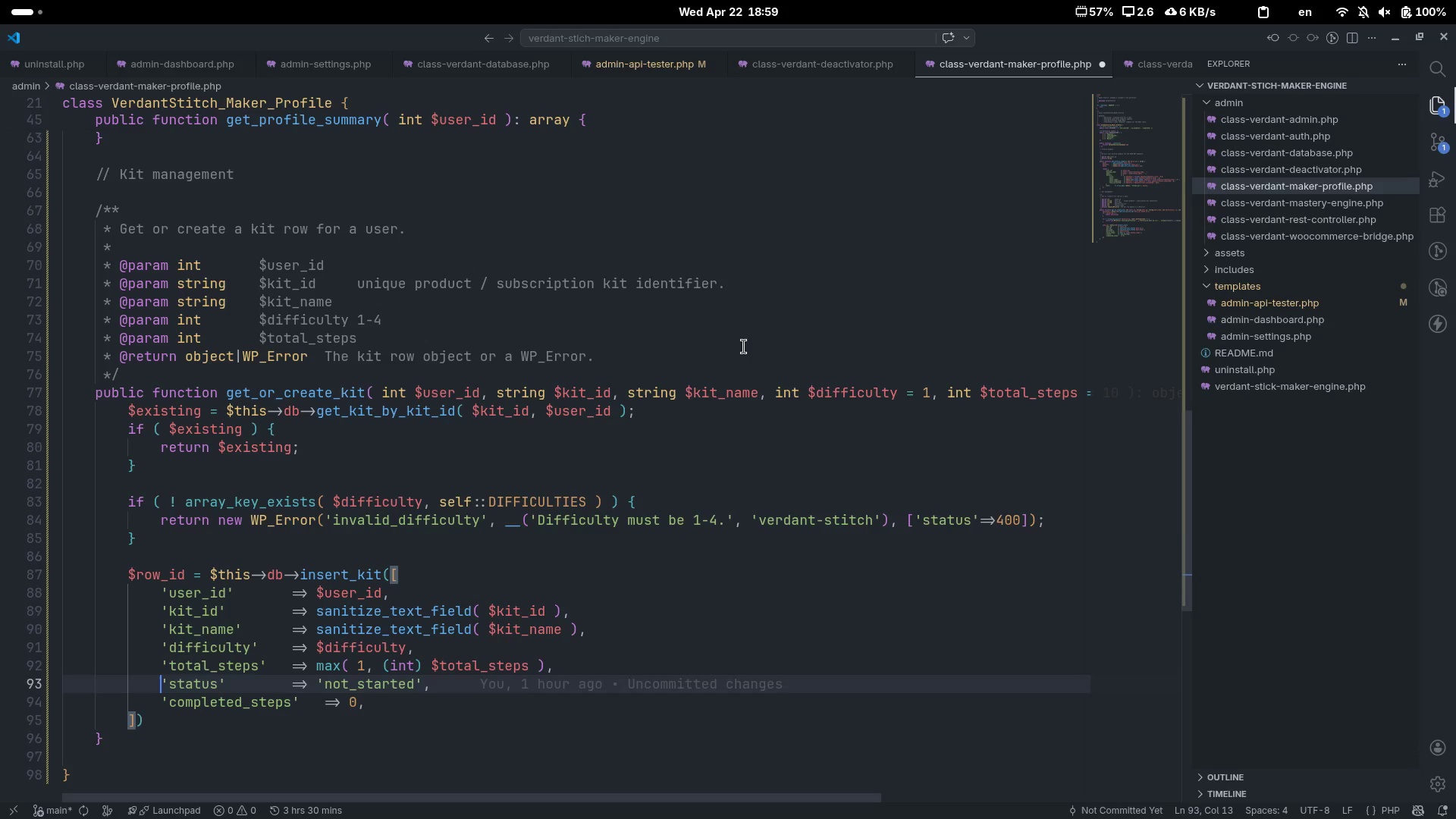 
key(Control+ArrowRight)
 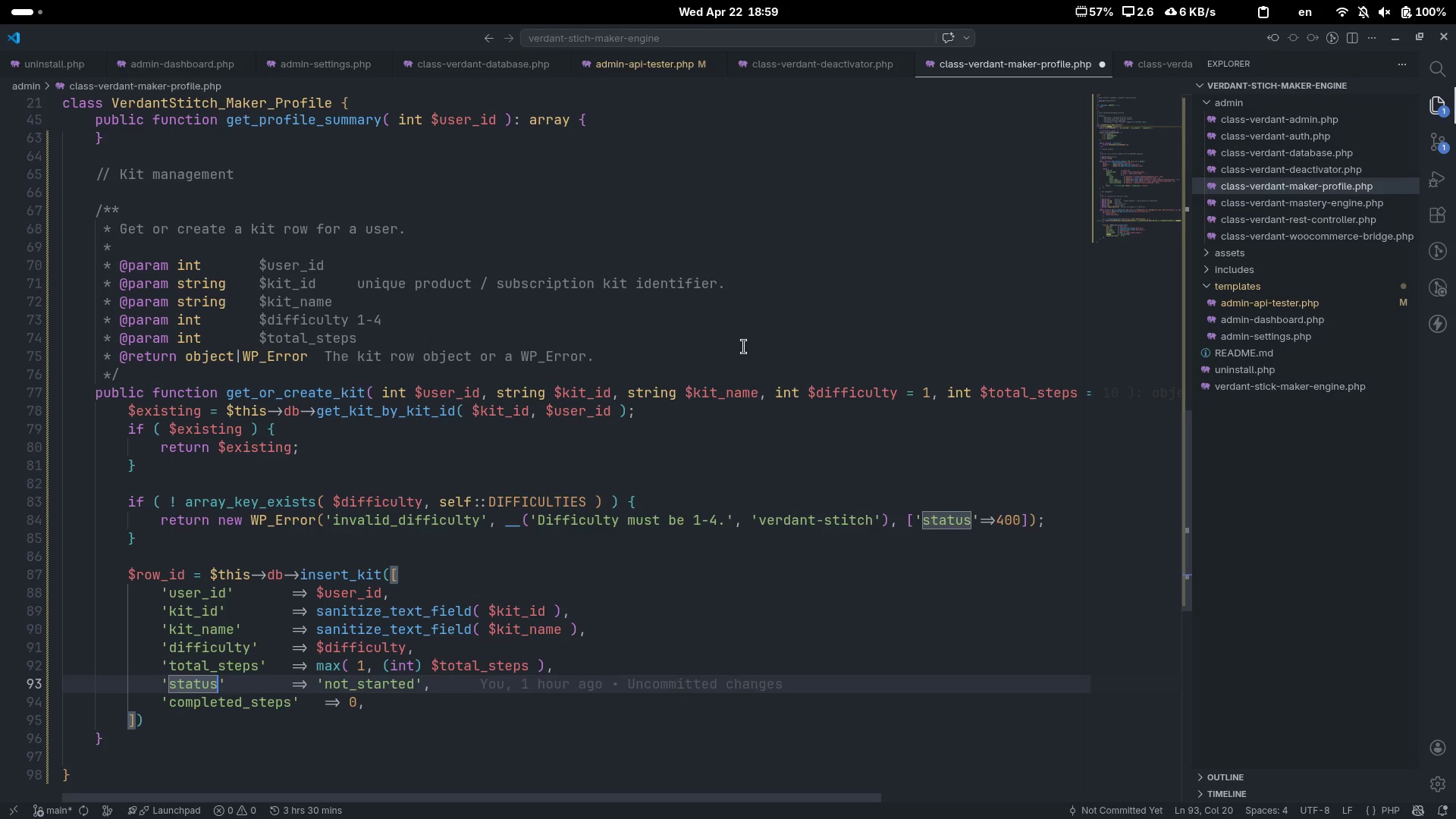 
key(End)
 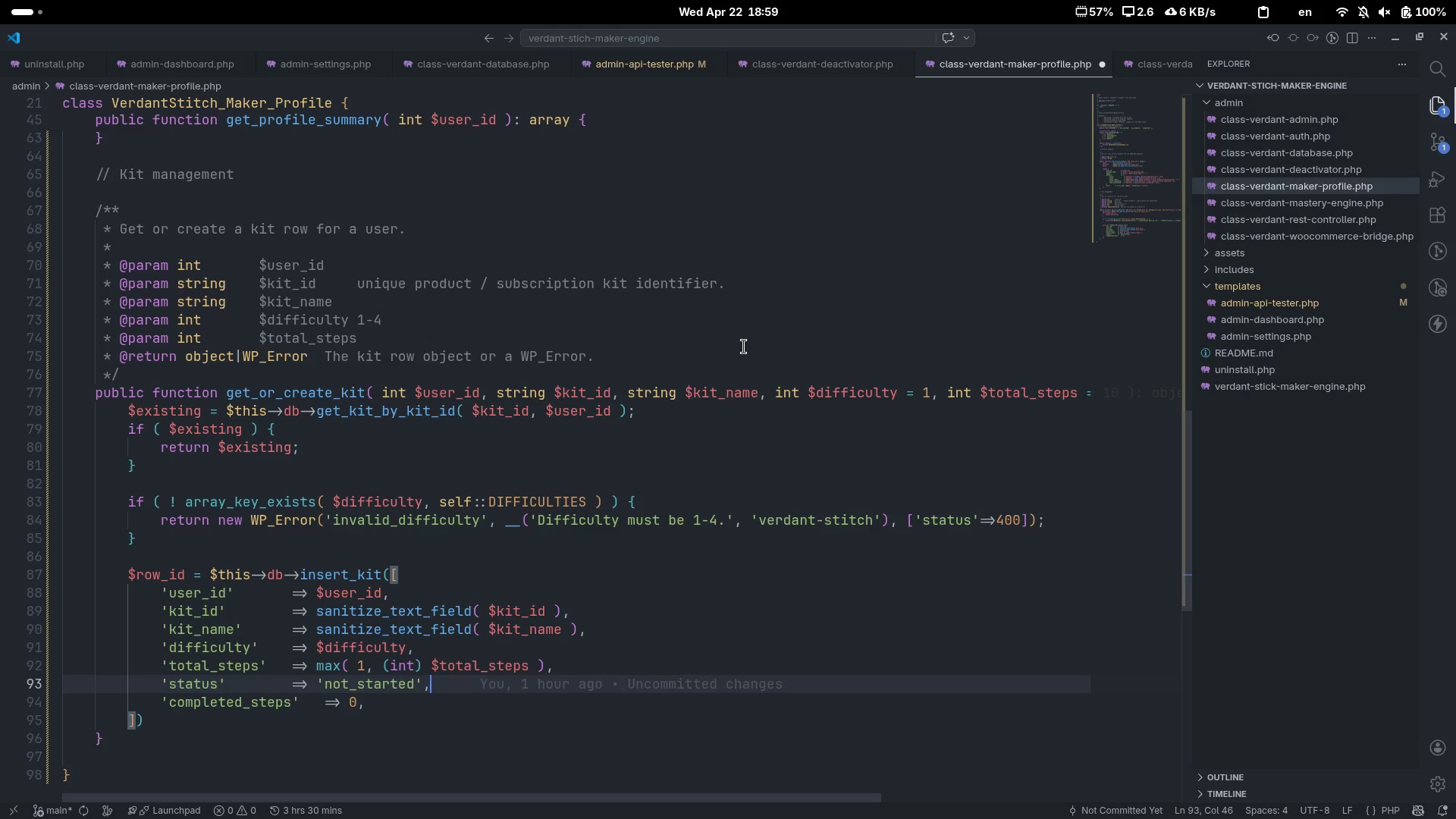 
key(Control+ArrowLeft)
 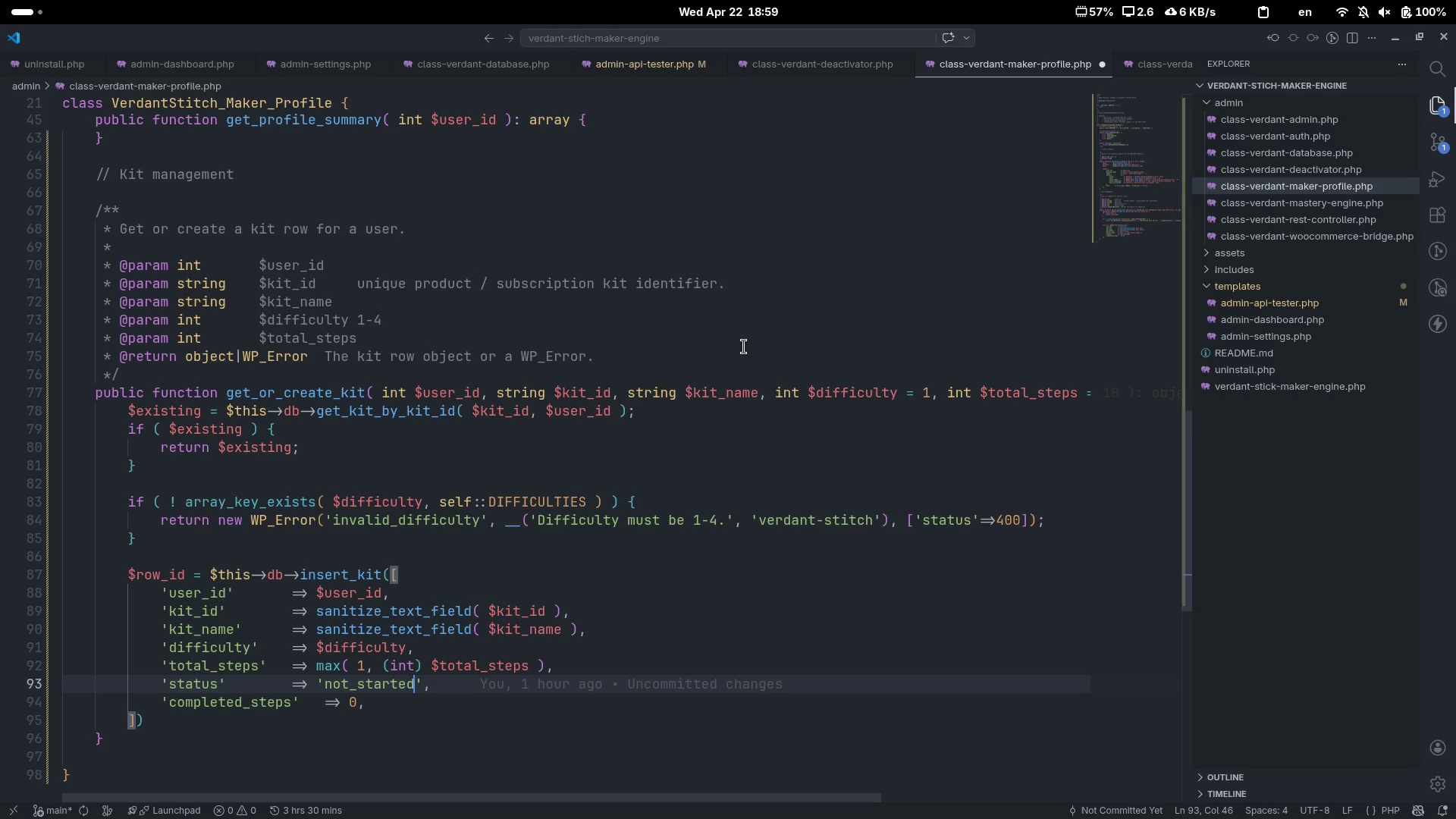 
key(Control+ArrowLeft)
 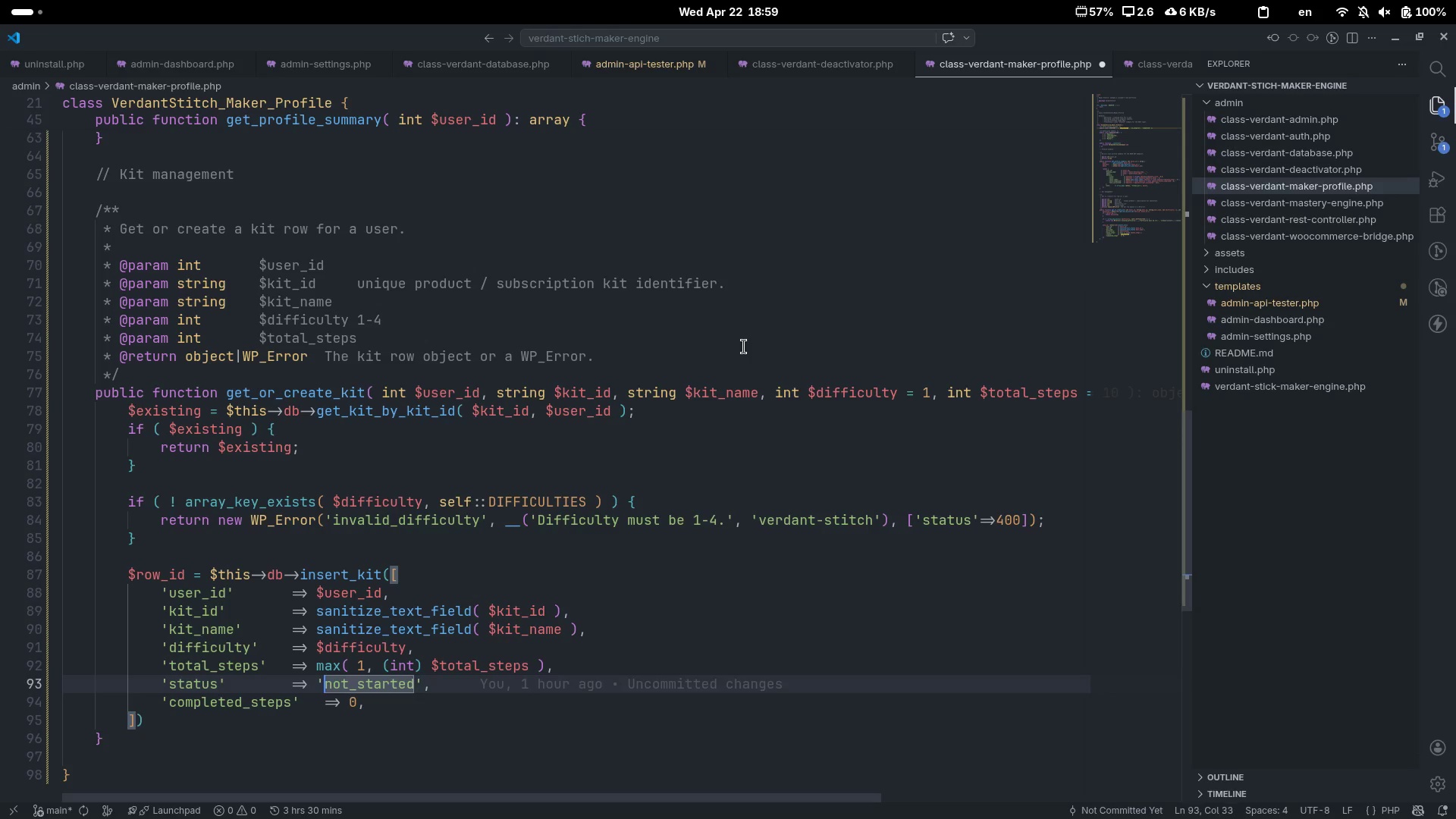 
key(Control+ArrowLeft)
 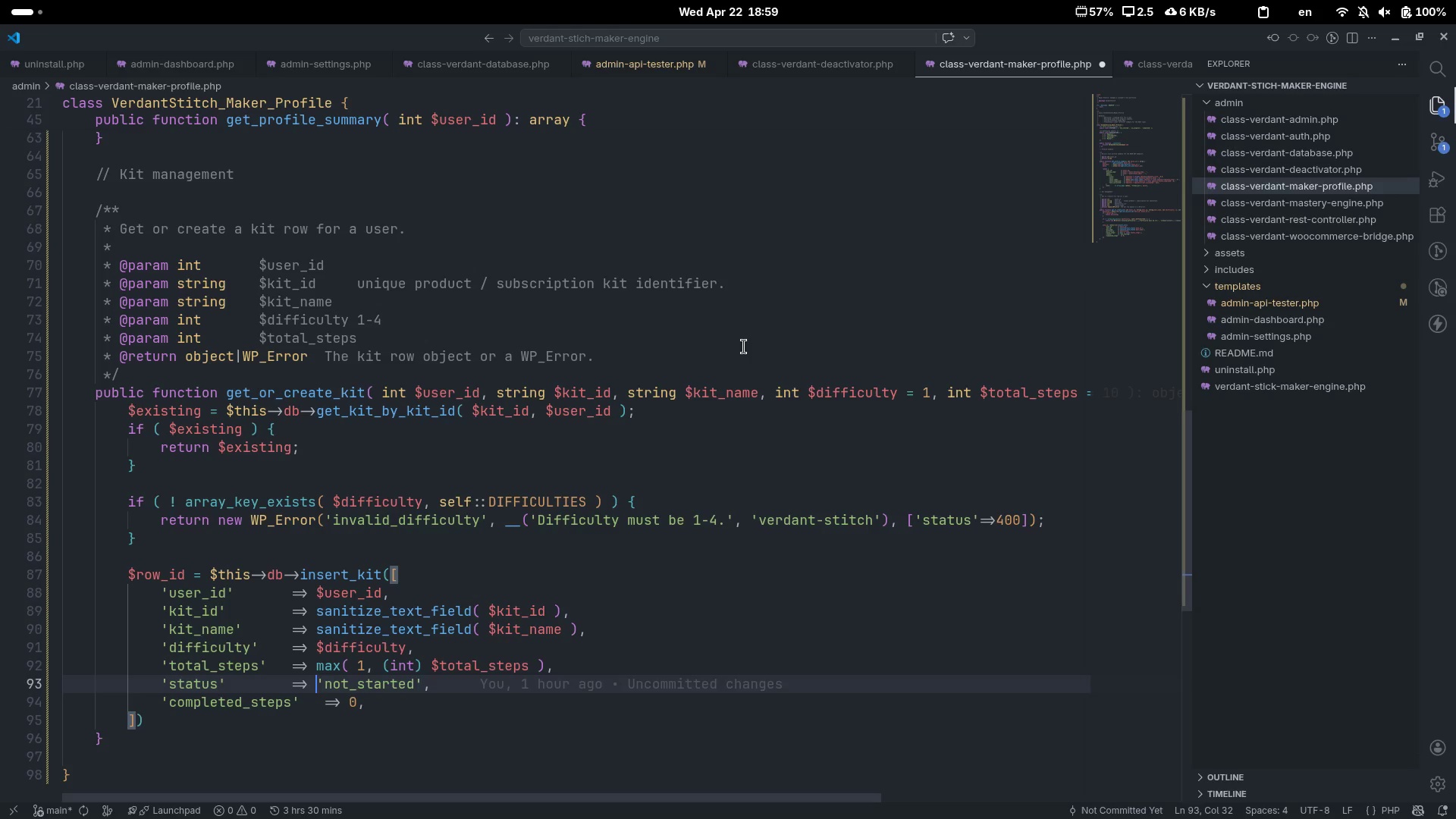 
key(Control+ArrowLeft)
 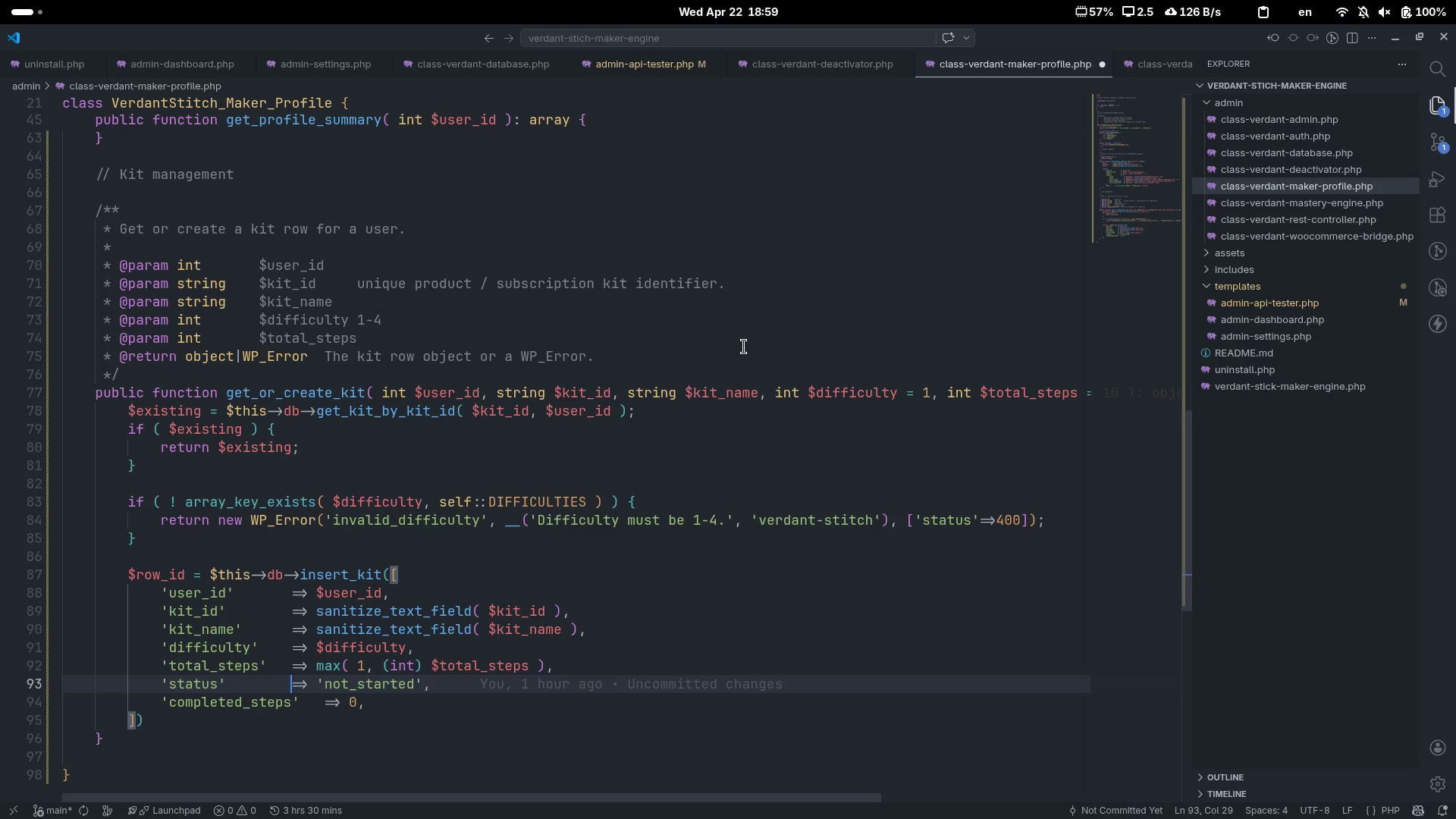 
key(Tab)
 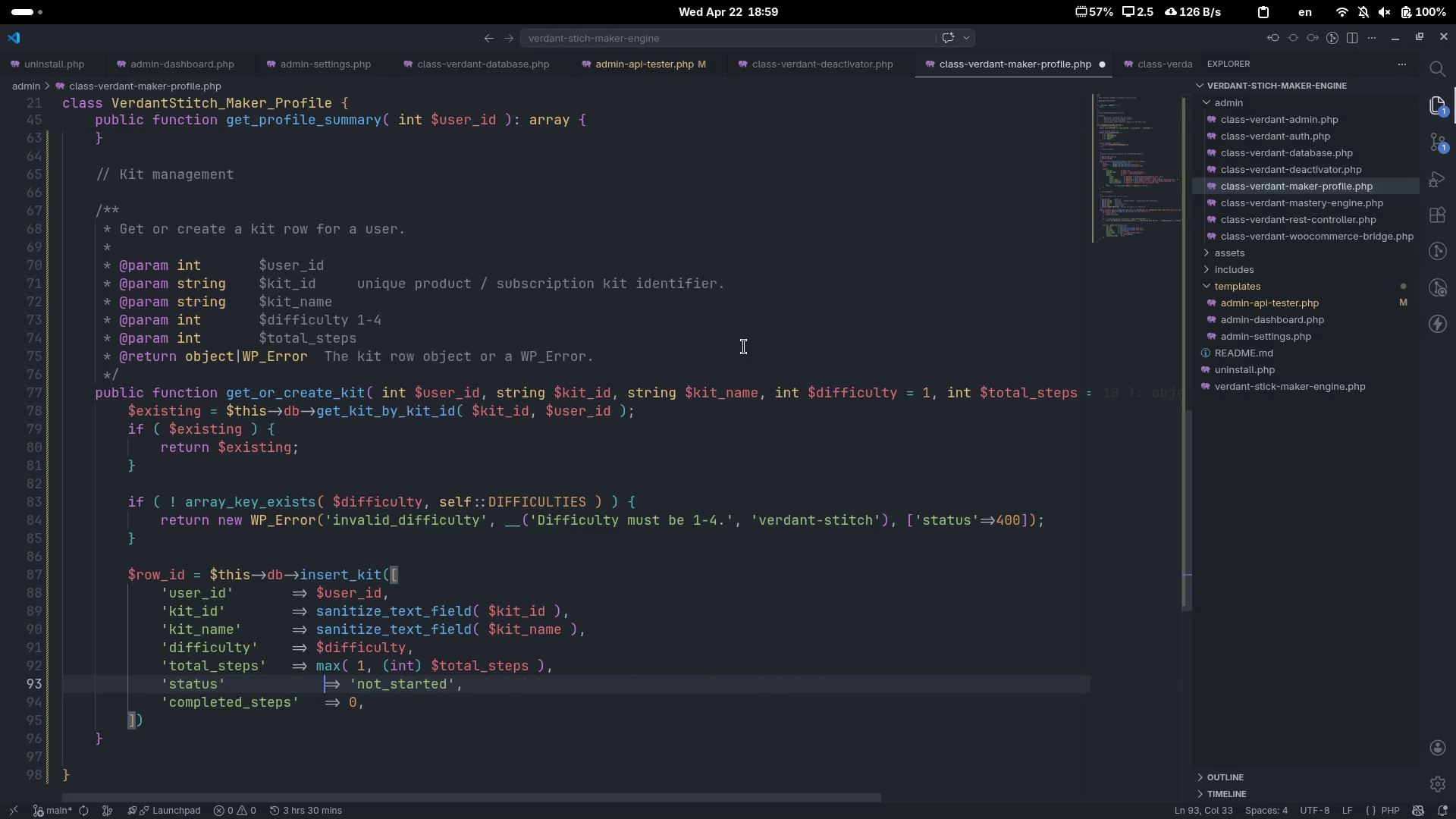 
key(ArrowUp)
 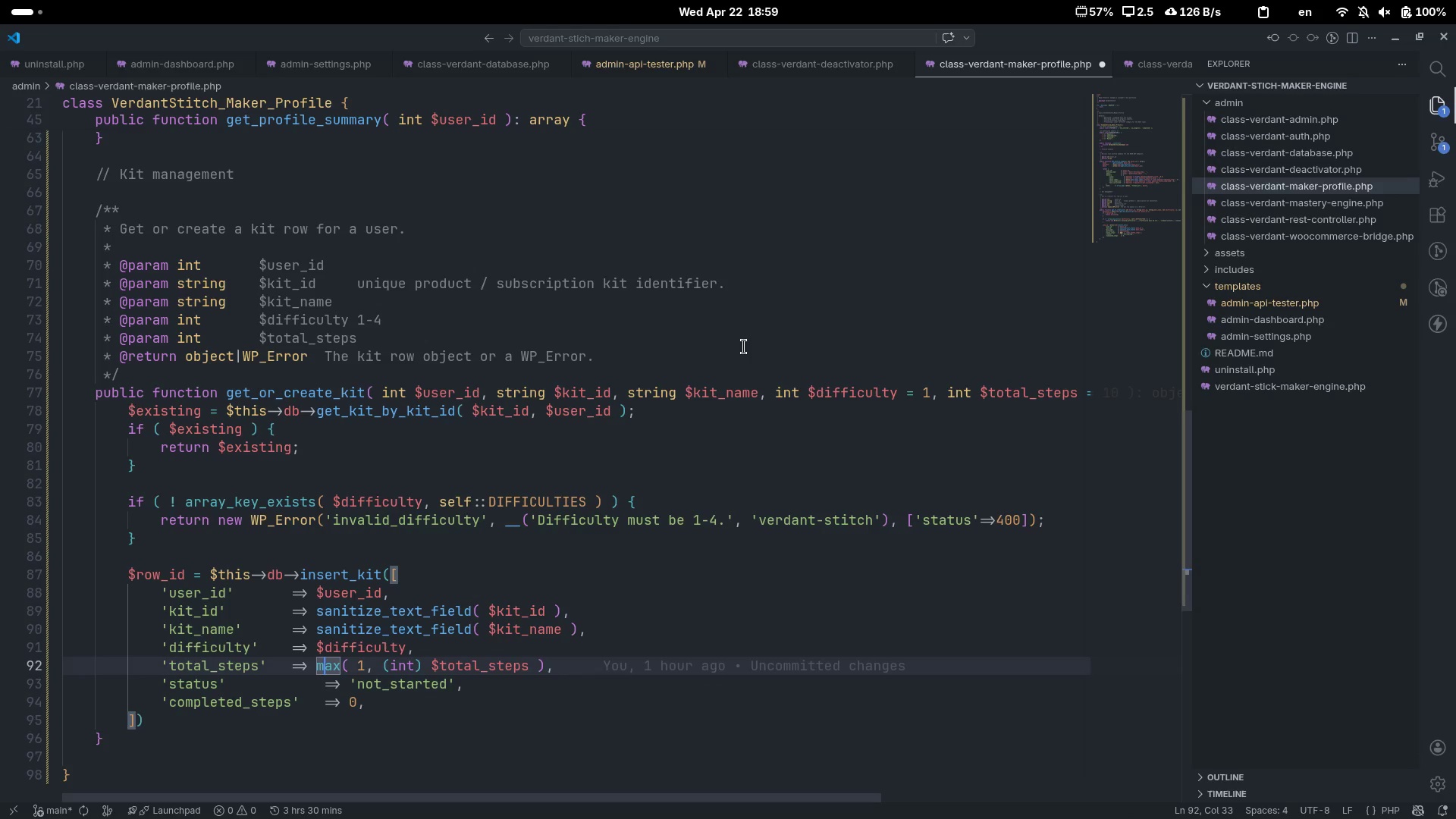 
key(Control+ArrowLeft)
 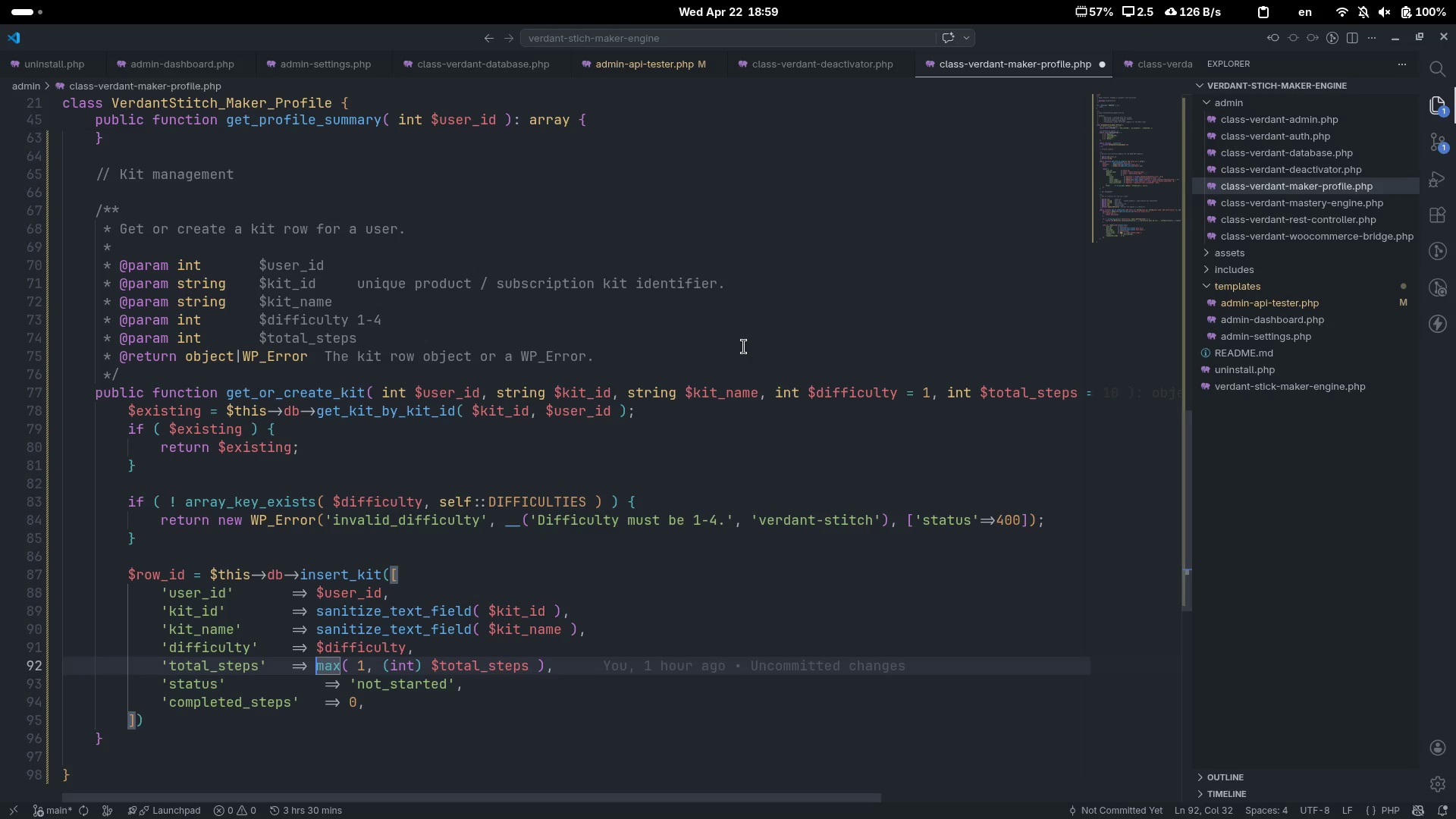 
key(Control+ArrowLeft)
 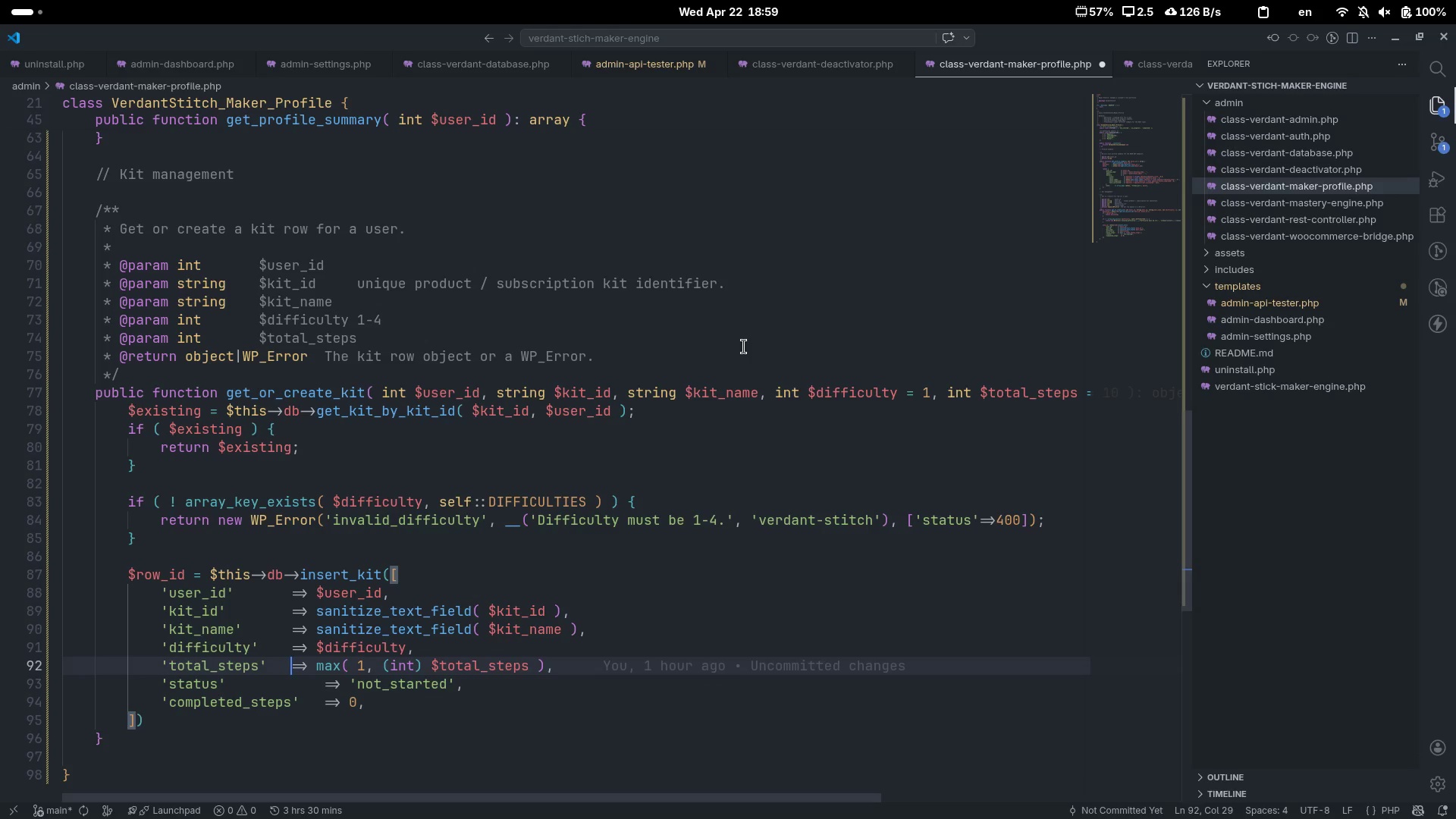 
key(Tab)
 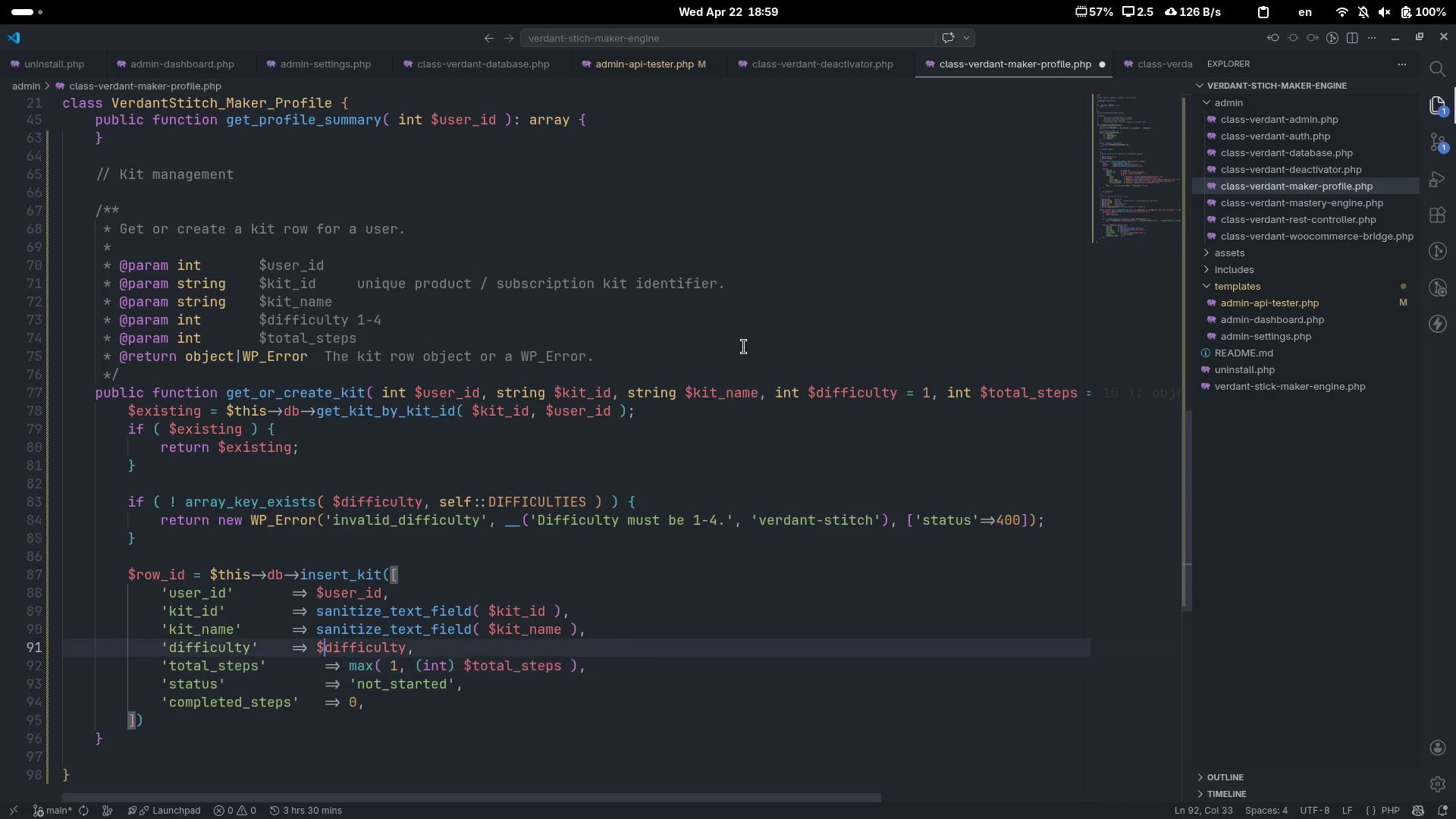 
key(ArrowUp)
 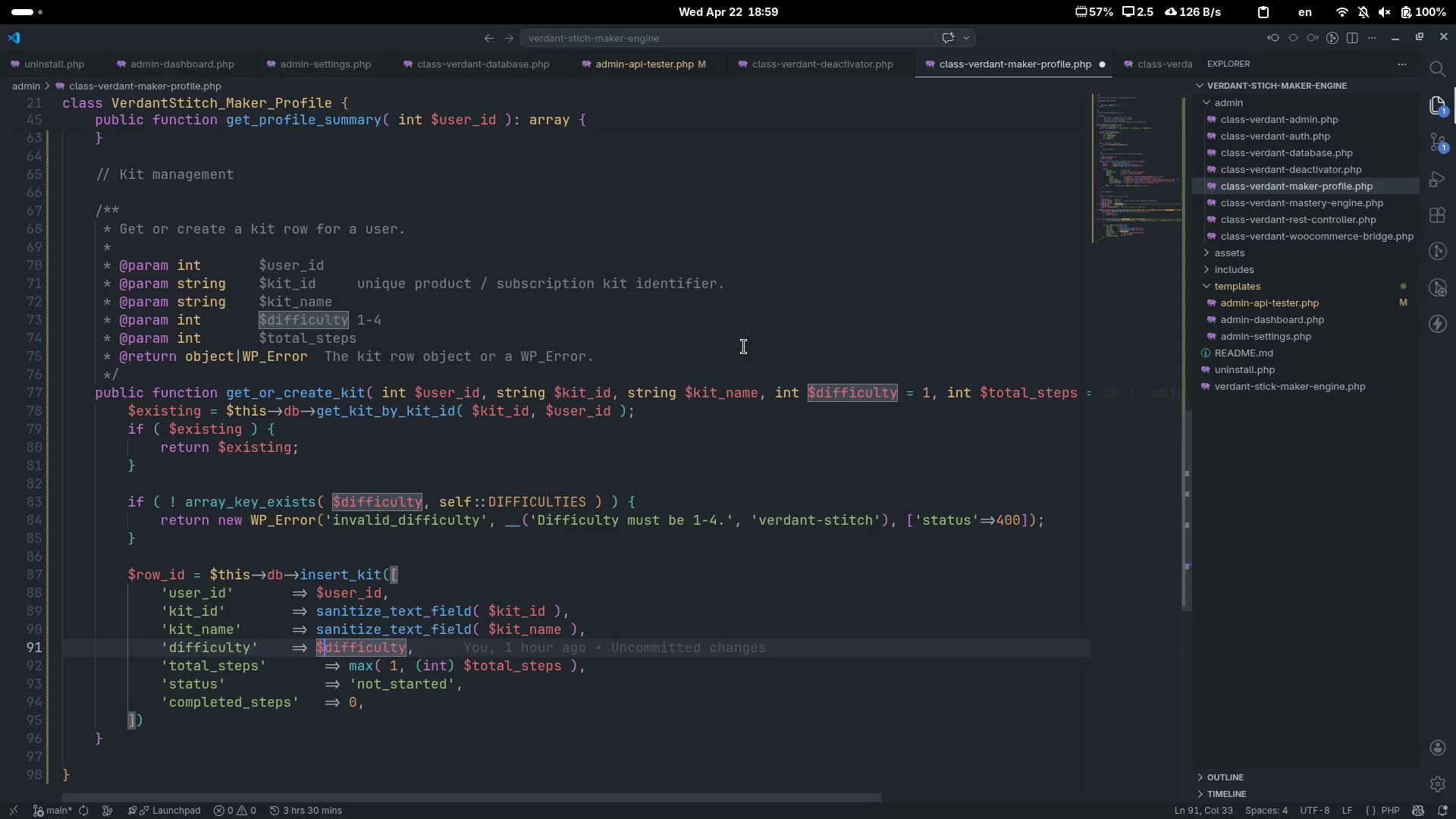 
key(Control+ArrowLeft)
 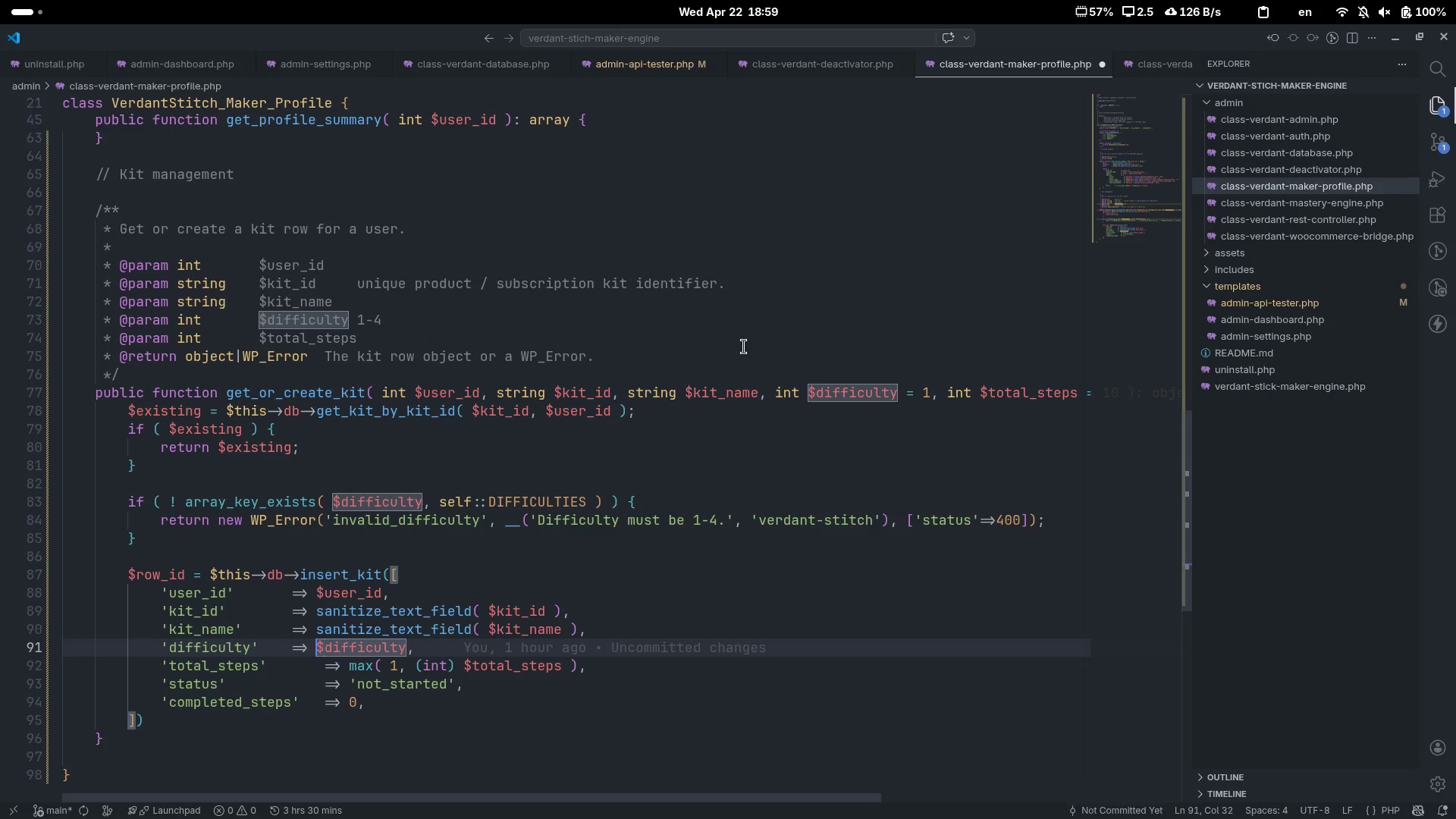 
key(Control+ArrowLeft)
 